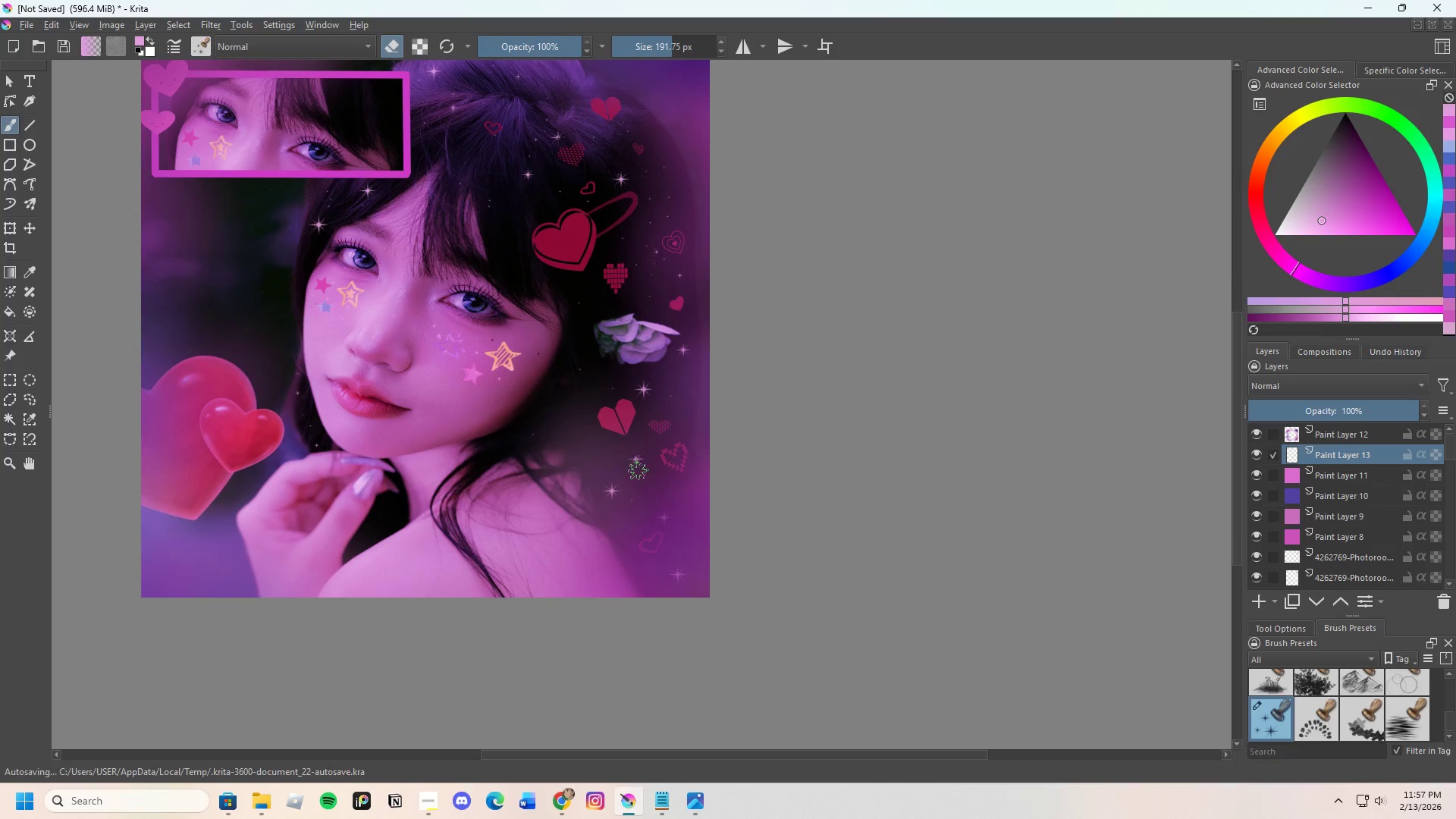 
left_click_drag(start_coordinate=[637, 464], to_coordinate=[639, 468])
 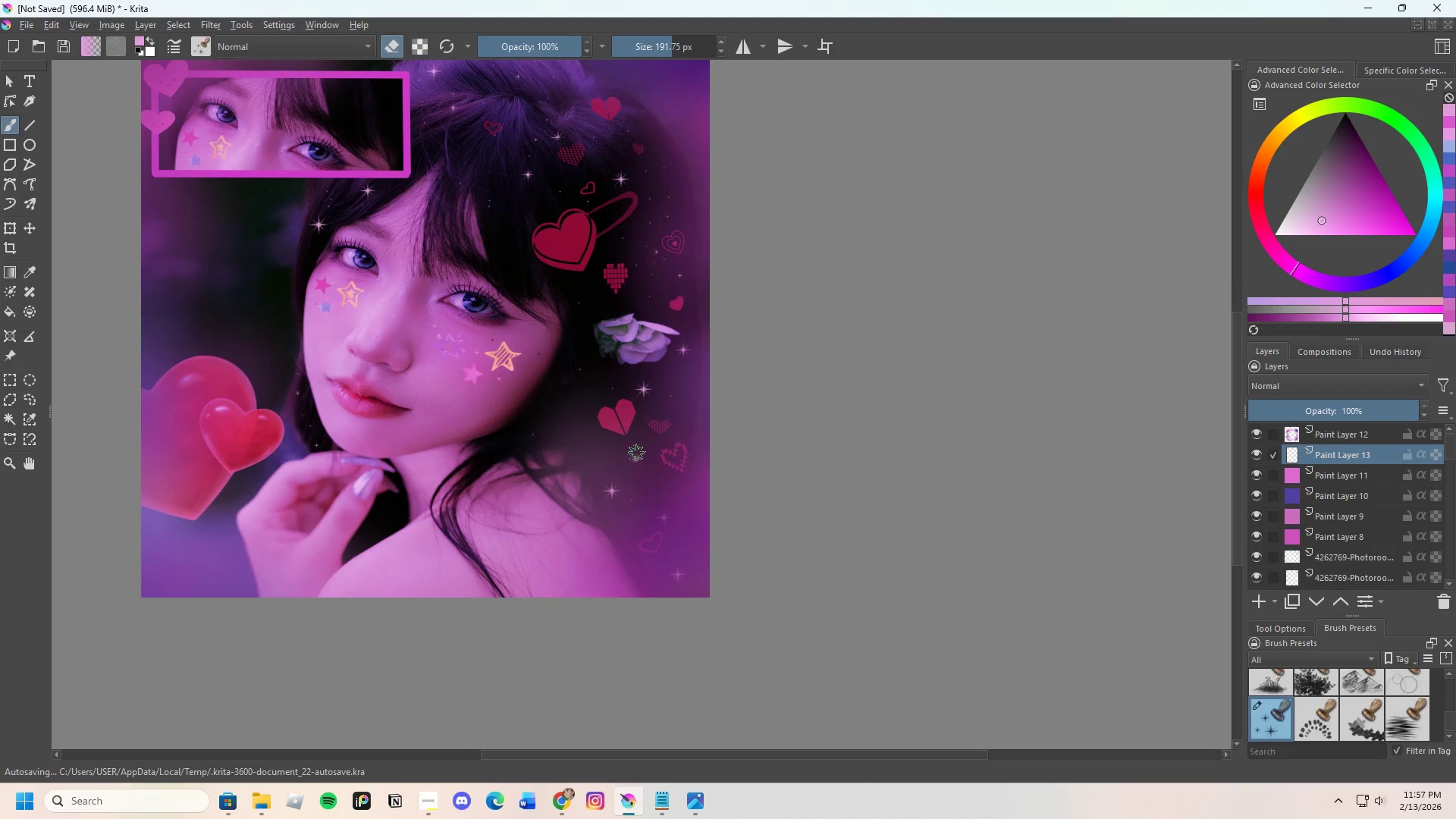 
left_click_drag(start_coordinate=[637, 462], to_coordinate=[638, 454])
 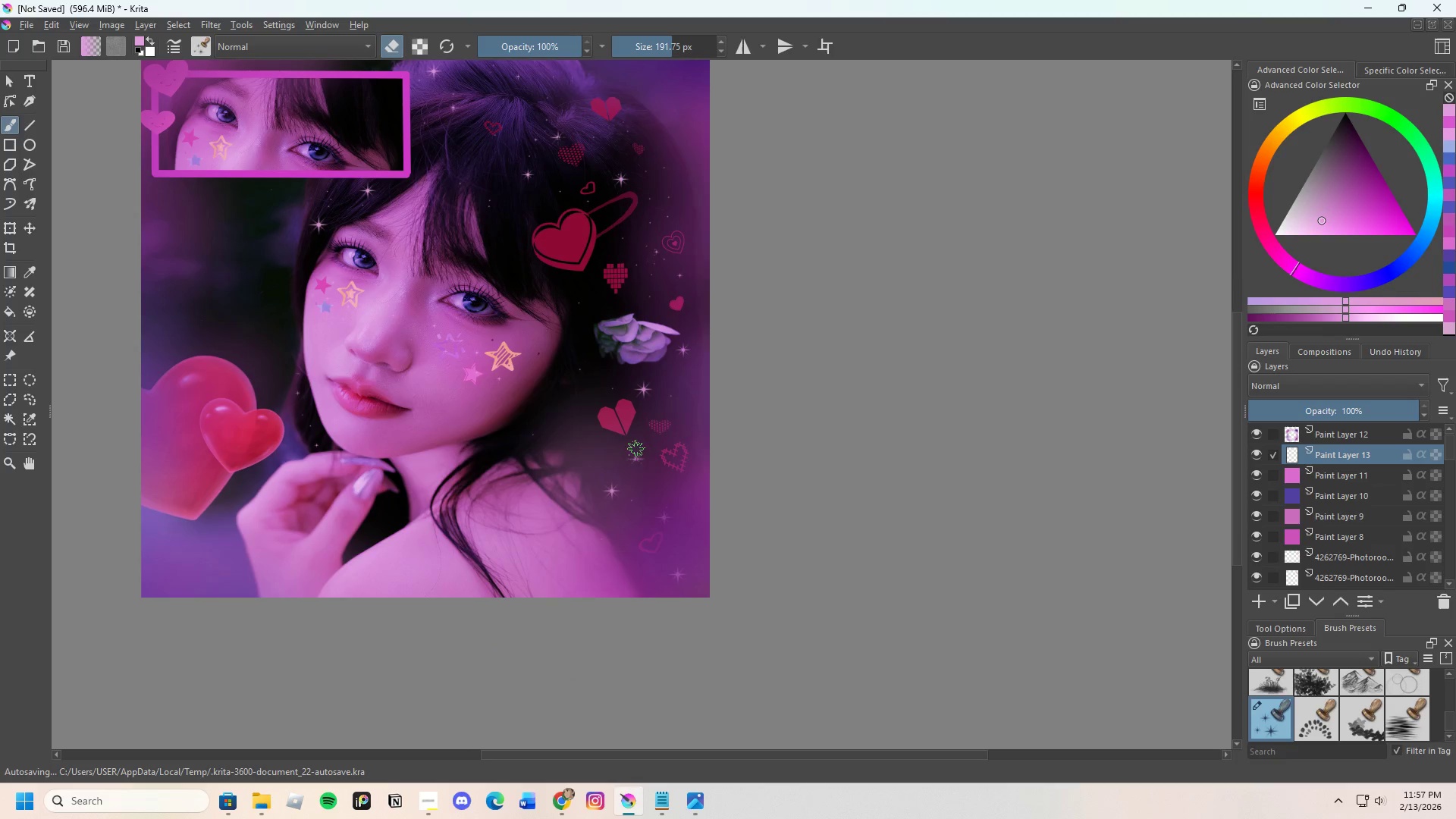 
left_click_drag(start_coordinate=[640, 457], to_coordinate=[648, 465])
 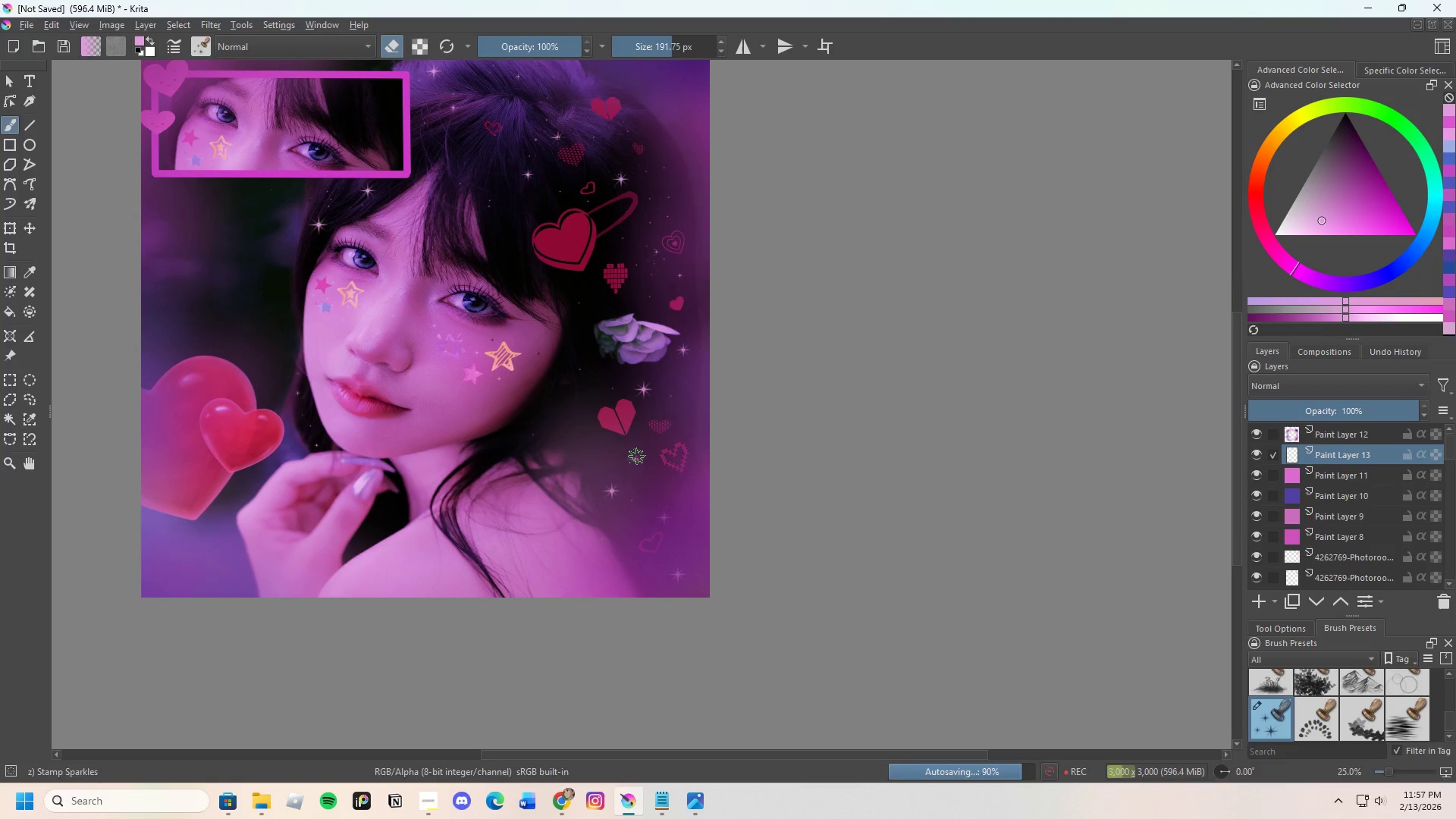 
left_click_drag(start_coordinate=[636, 451], to_coordinate=[642, 463])
 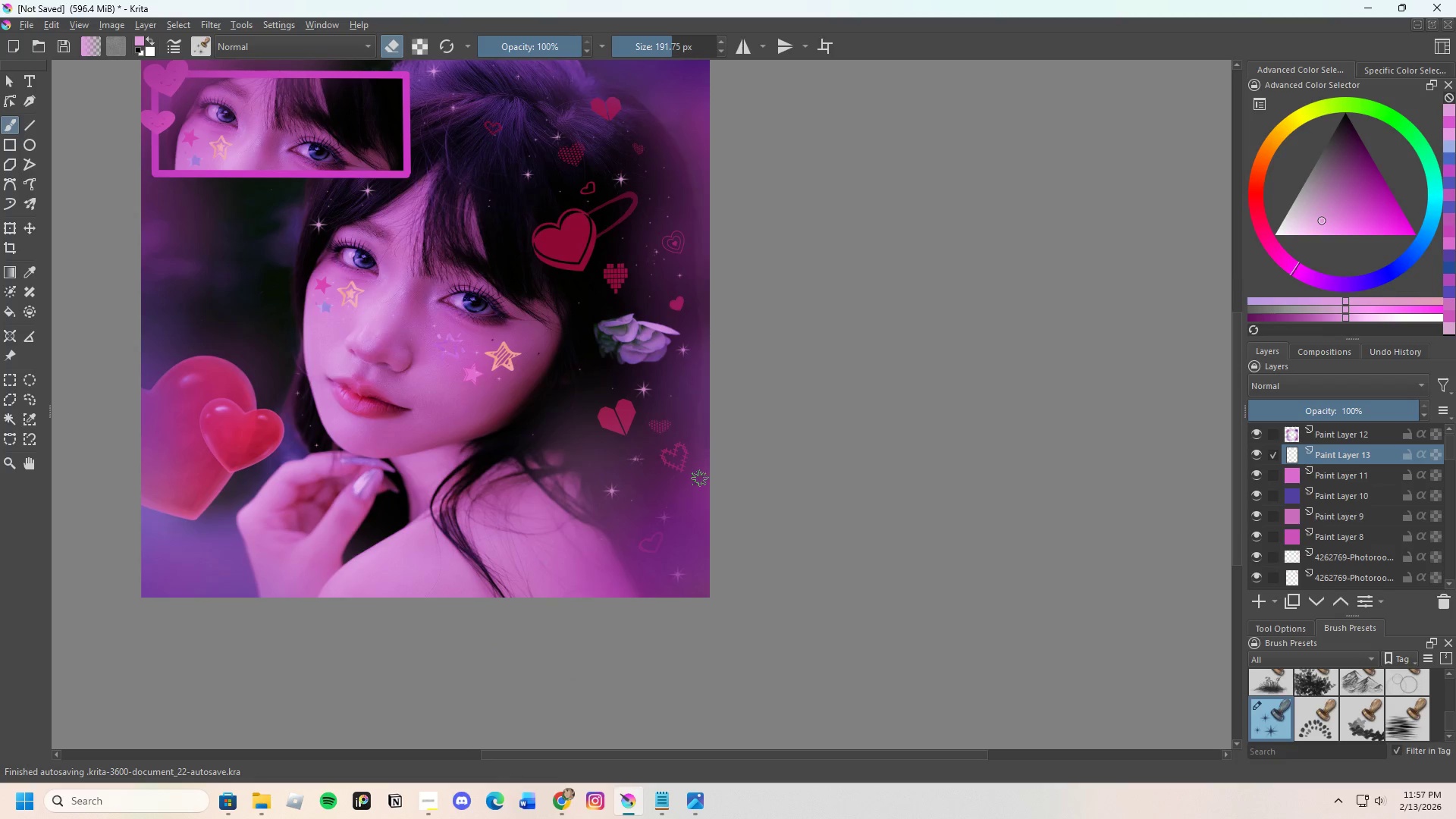 
scroll: coordinate [694, 474], scroll_direction: down, amount: 1.0
 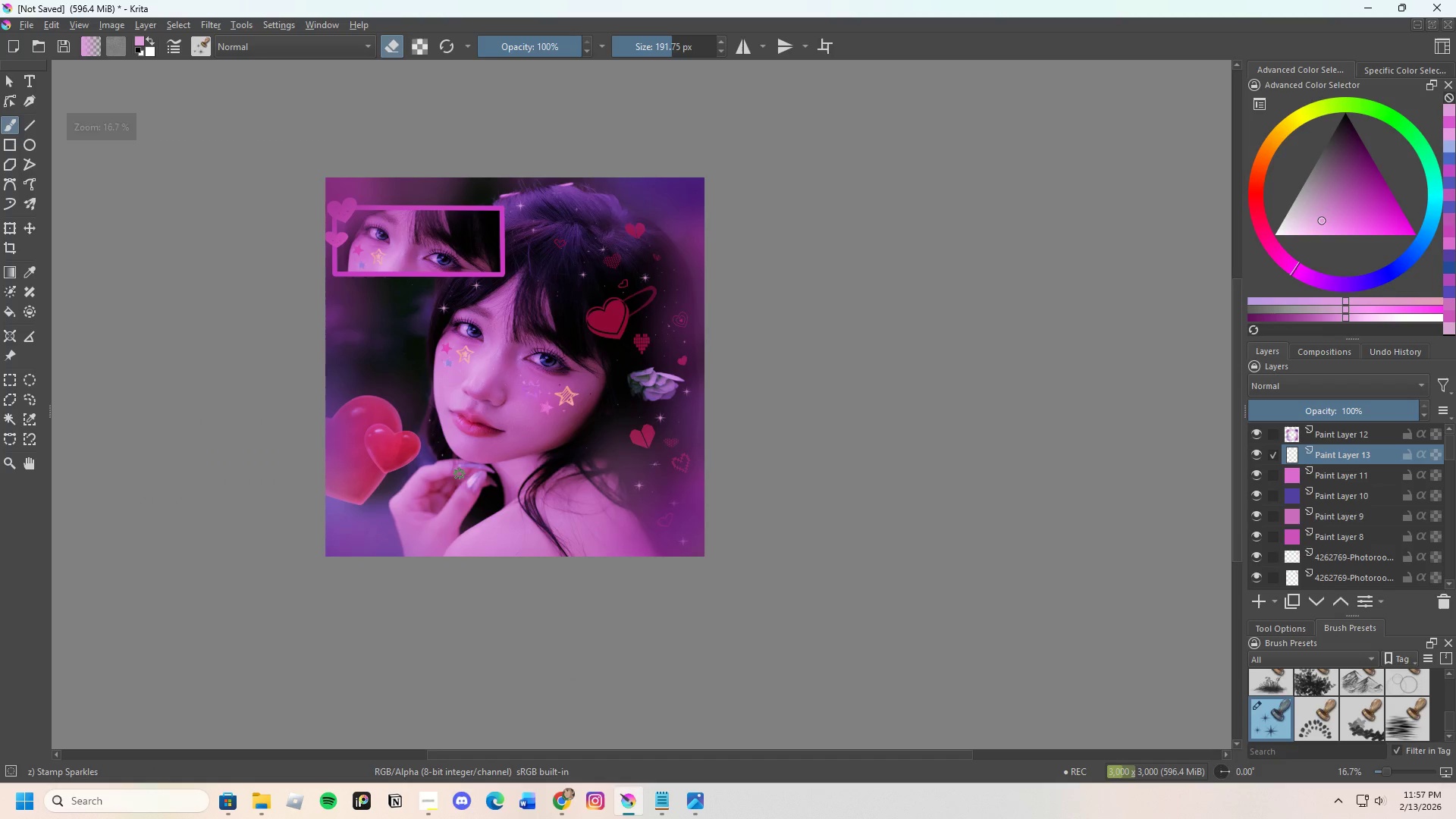 
scroll: coordinate [452, 465], scroll_direction: up, amount: 2.0
 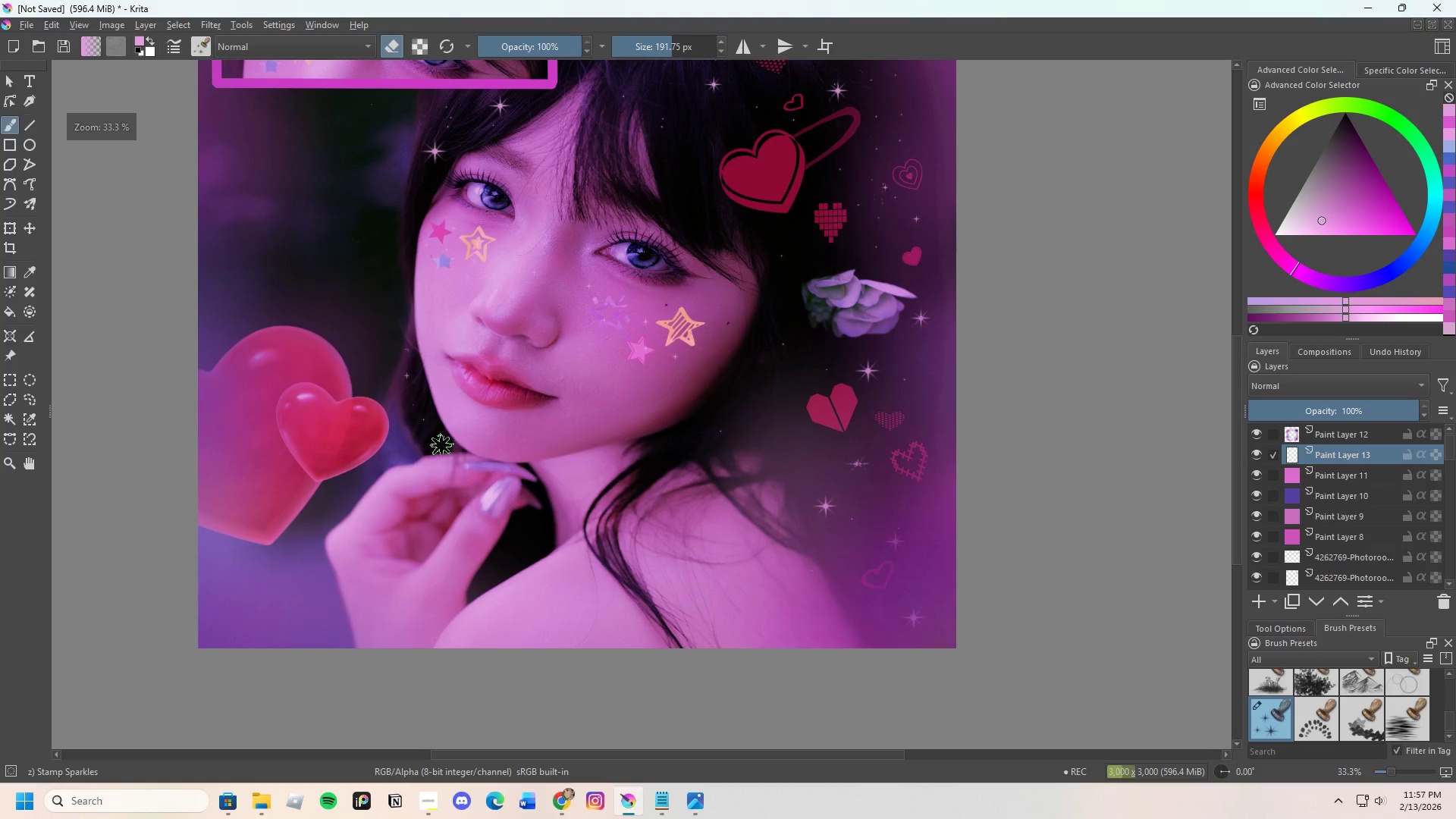 
left_click_drag(start_coordinate=[442, 444], to_coordinate=[439, 451])
 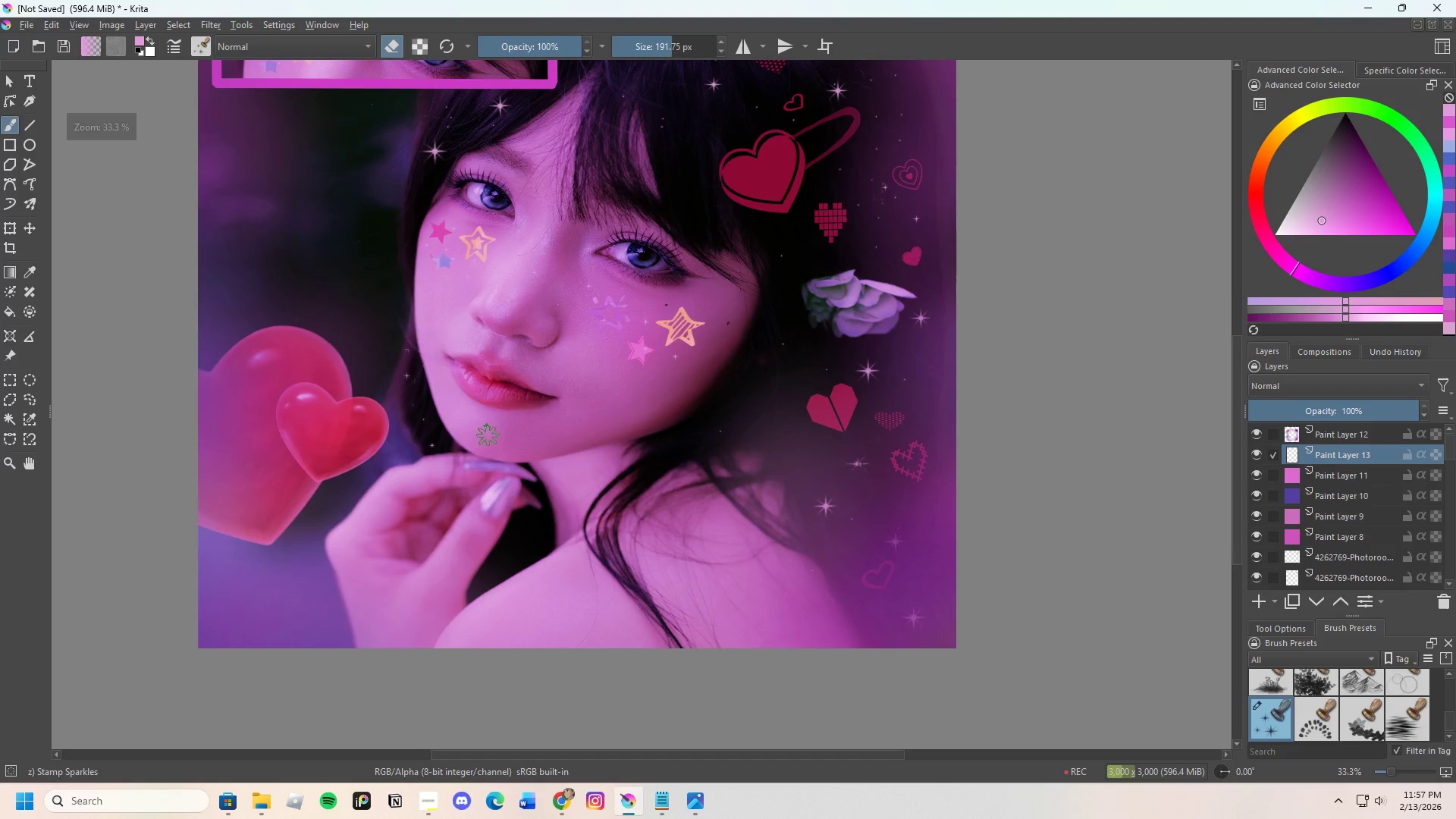 
scroll: coordinate [442, 379], scroll_direction: none, amount: 0.0
 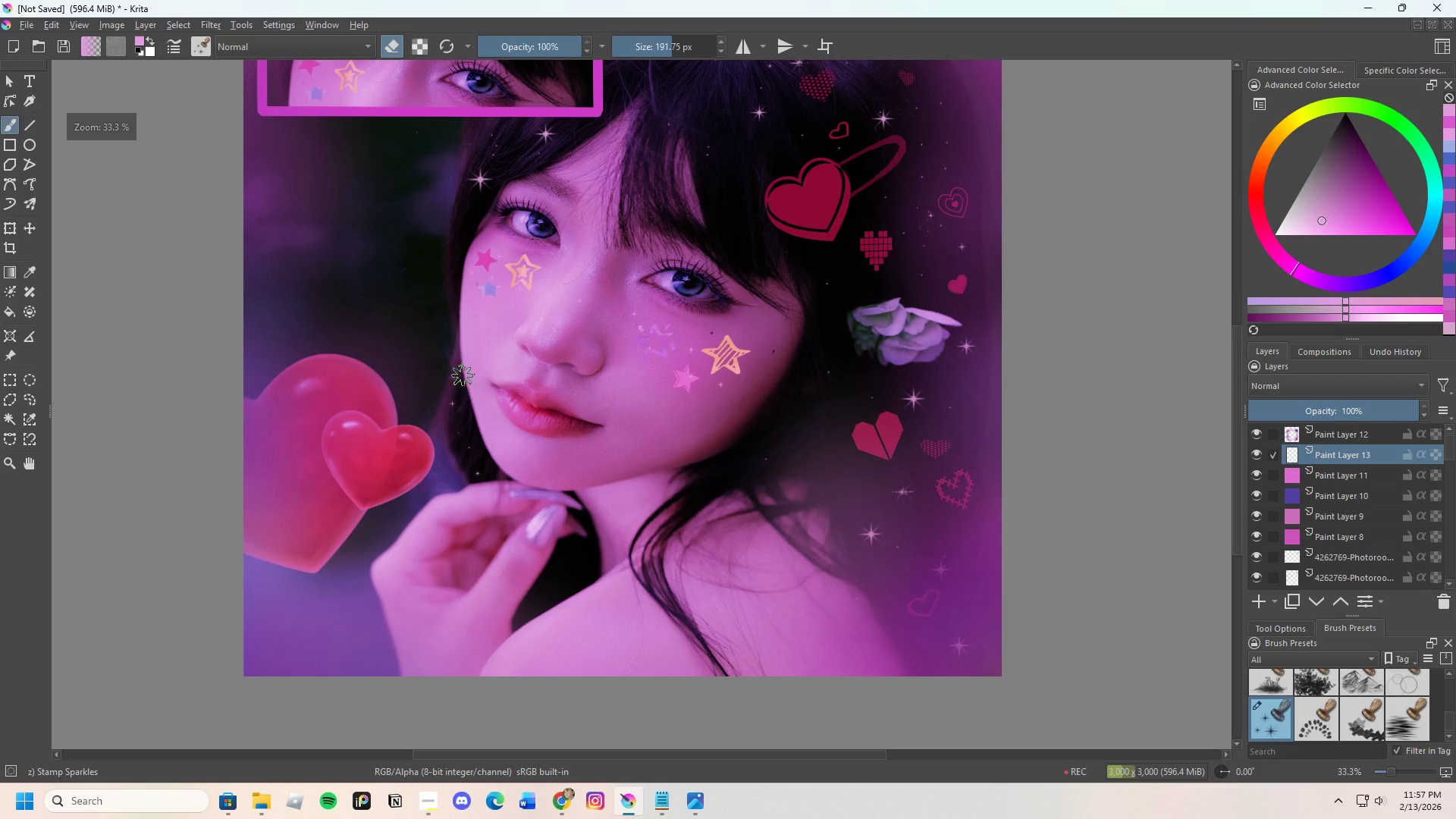 
left_click_drag(start_coordinate=[459, 371], to_coordinate=[451, 385])
 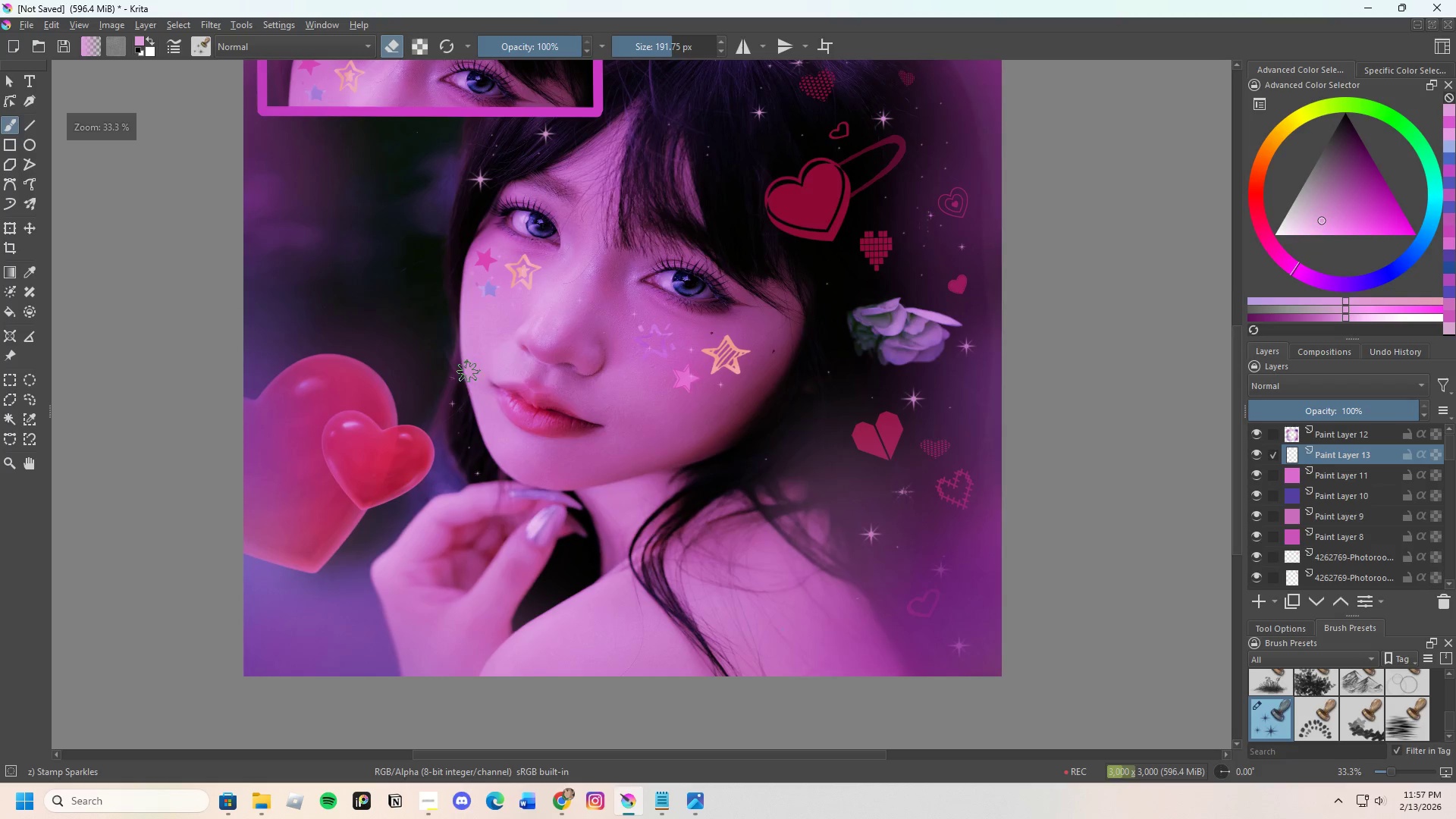 
left_click_drag(start_coordinate=[469, 371], to_coordinate=[454, 369])
 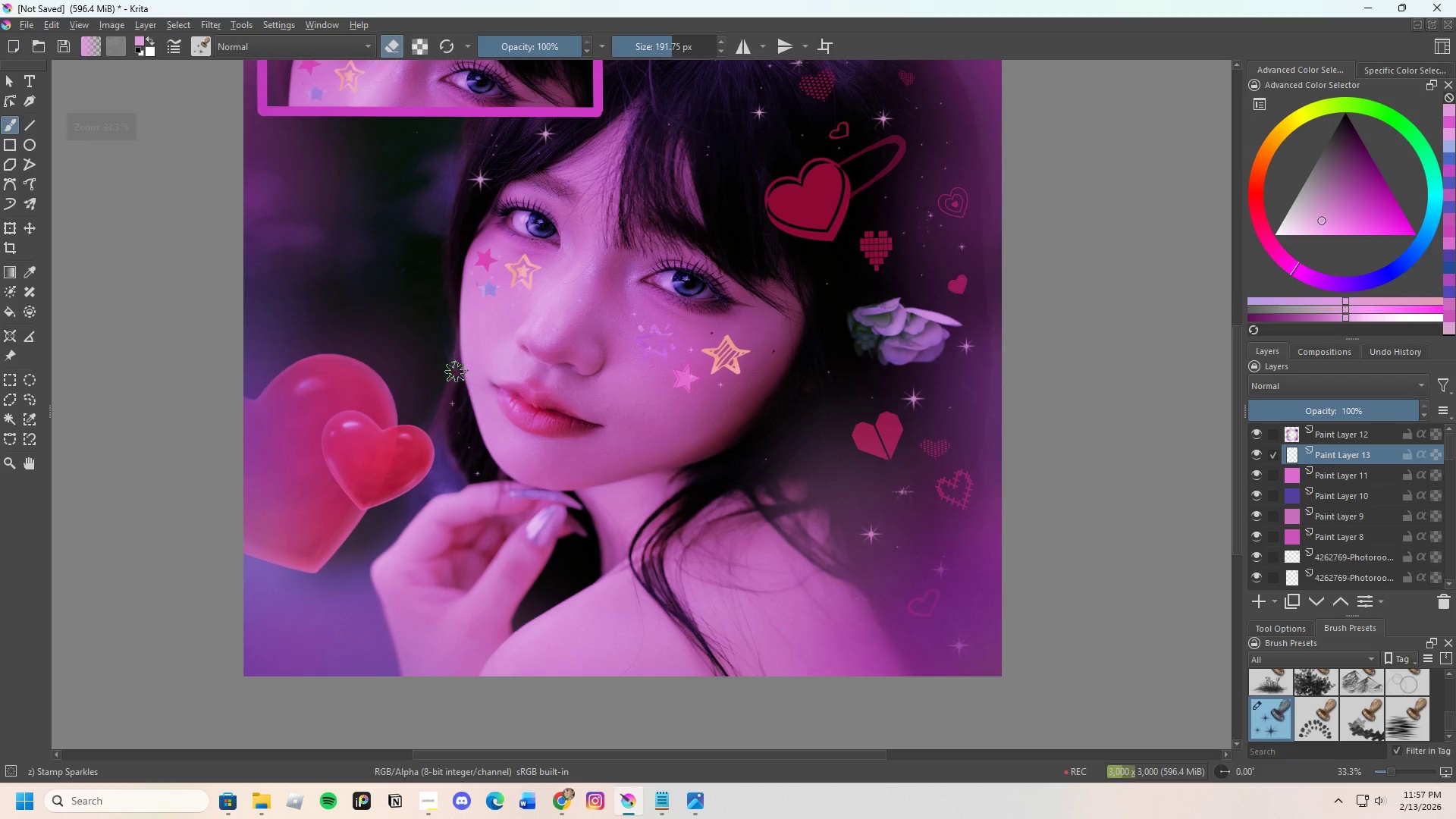 
left_click_drag(start_coordinate=[458, 373], to_coordinate=[473, 366])
 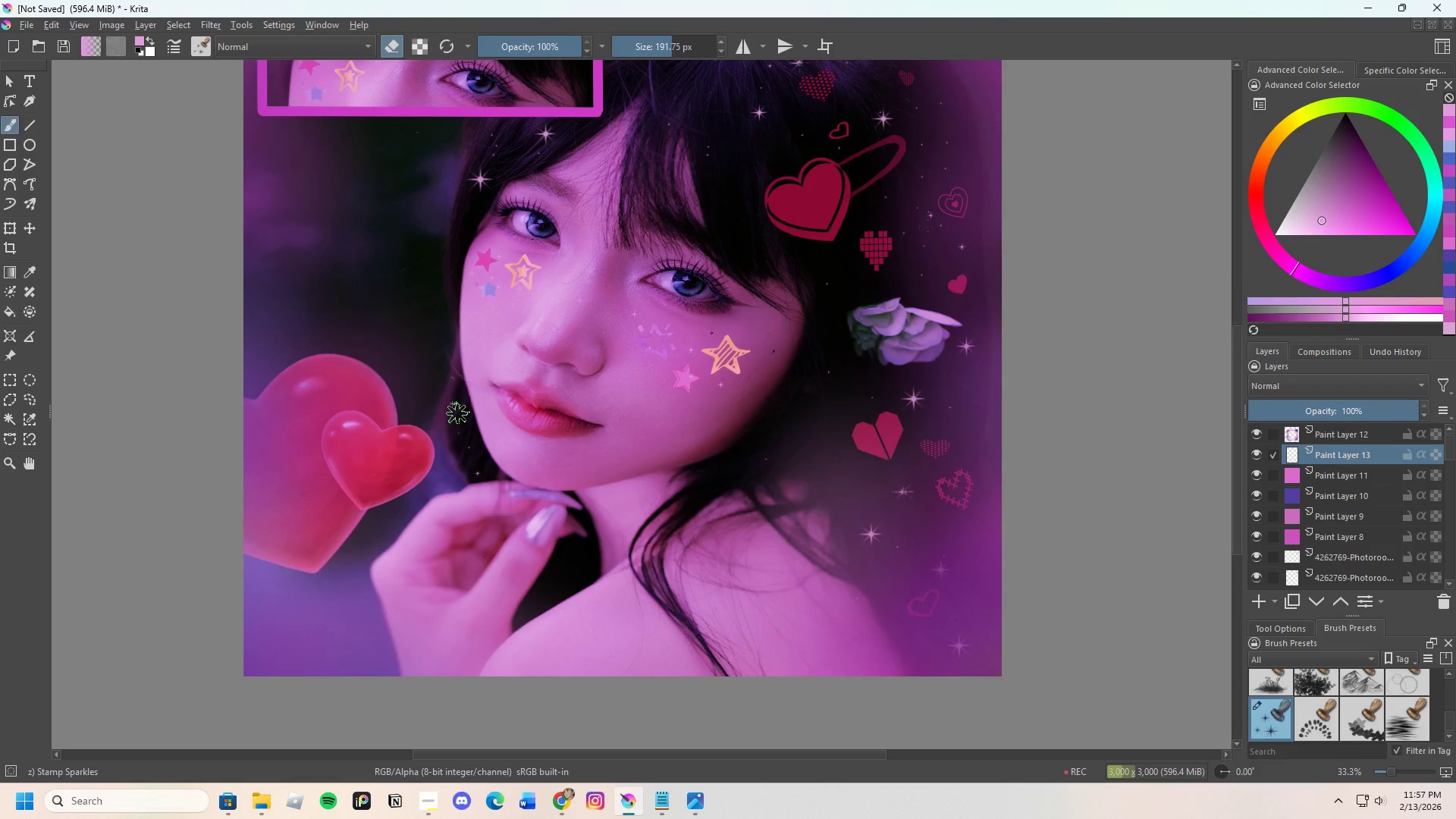 
scroll: coordinate [469, 424], scroll_direction: down, amount: 2.0
 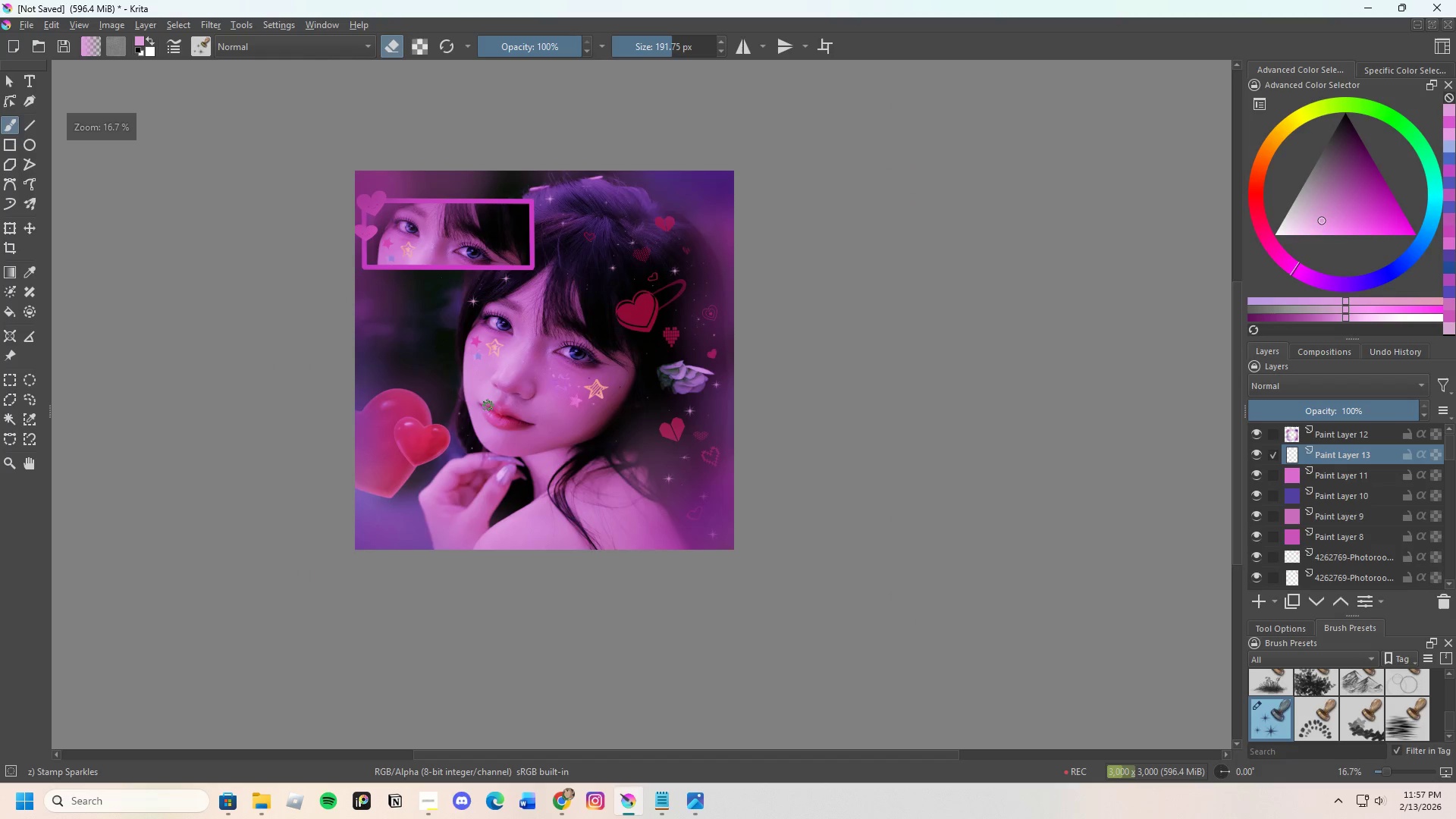 
scroll: coordinate [419, 358], scroll_direction: none, amount: 0.0
 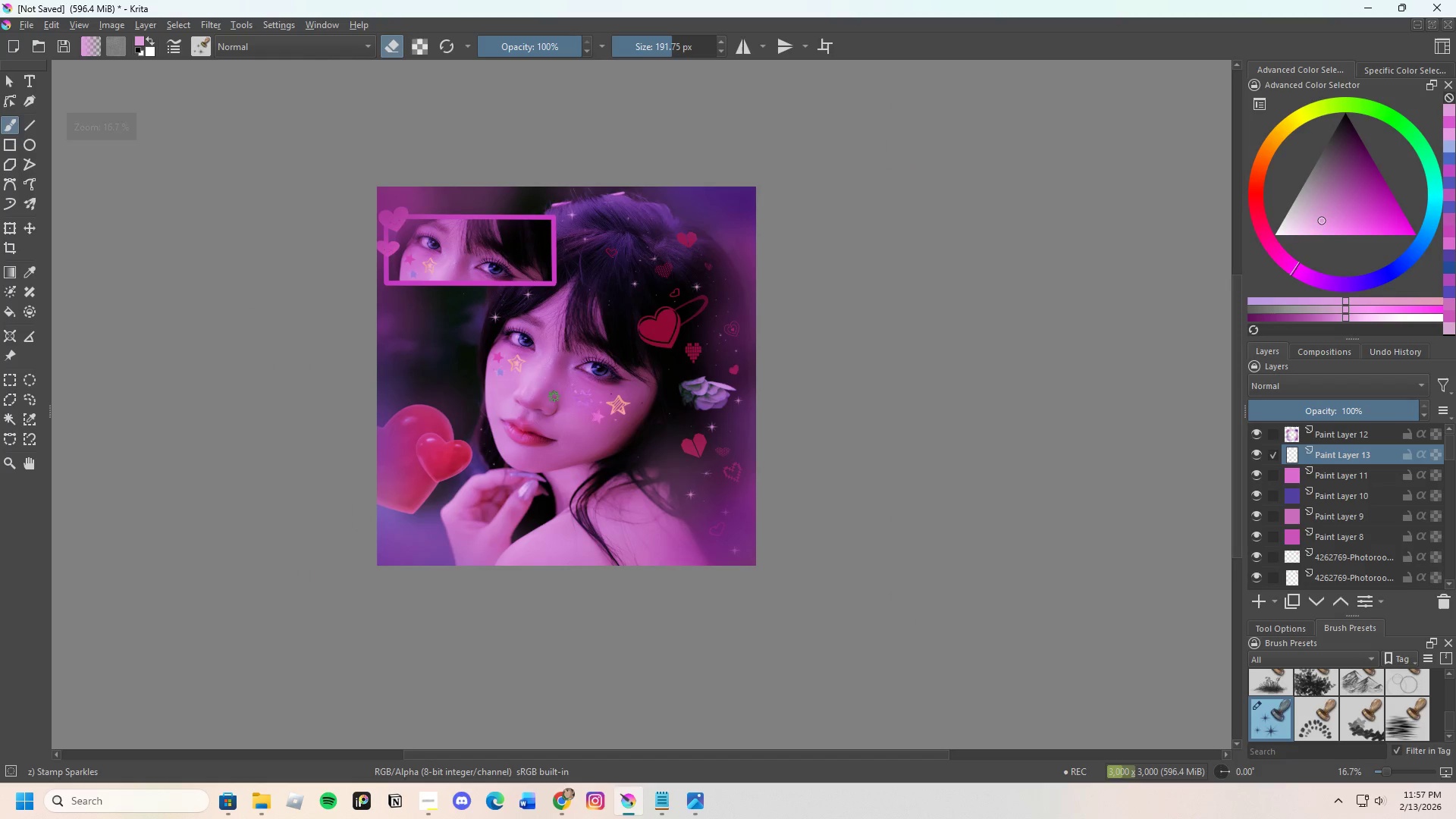 
scroll: coordinate [600, 395], scroll_direction: up, amount: 1.0
 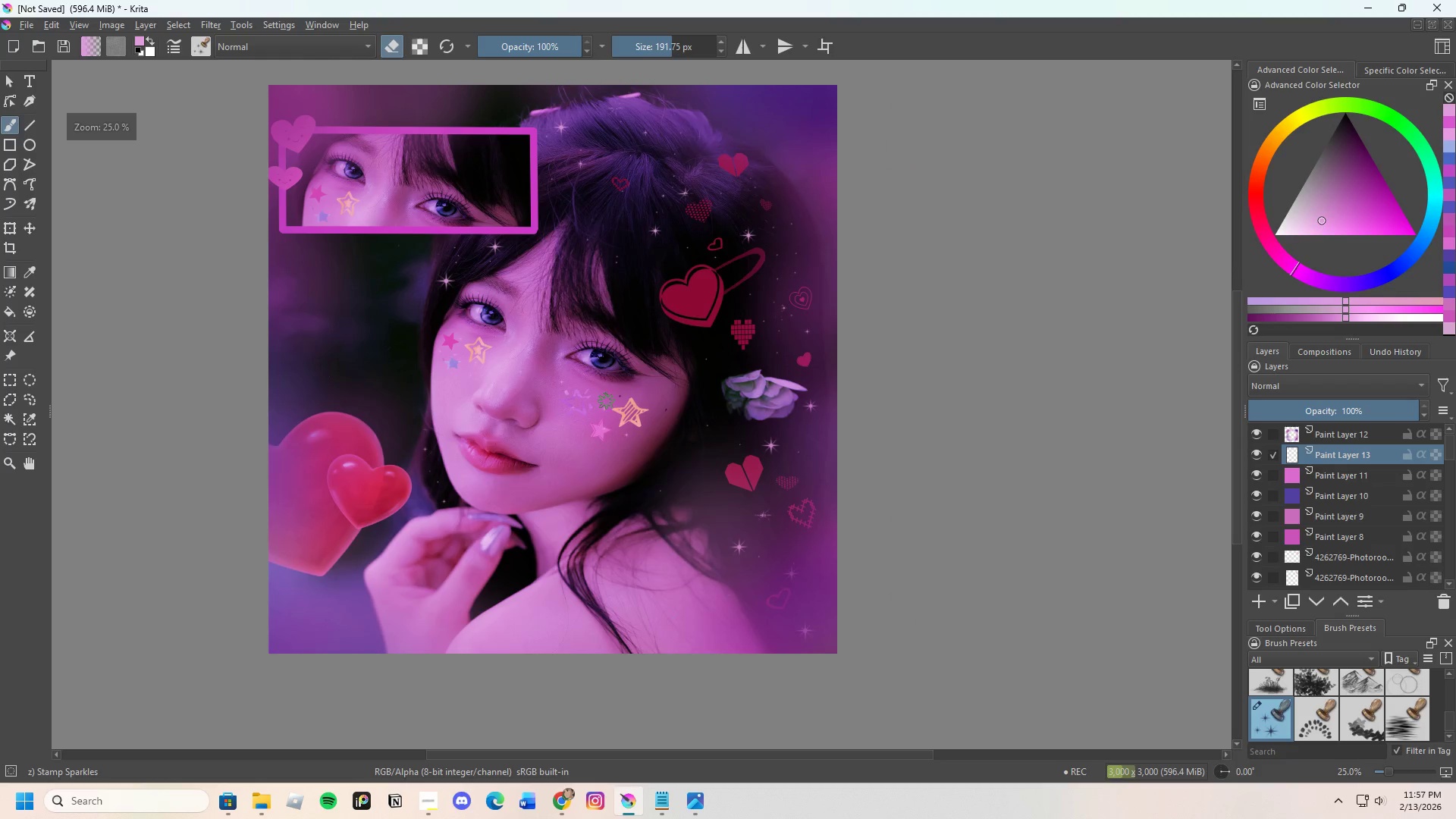 
scroll: coordinate [607, 402], scroll_direction: down, amount: 1.0
 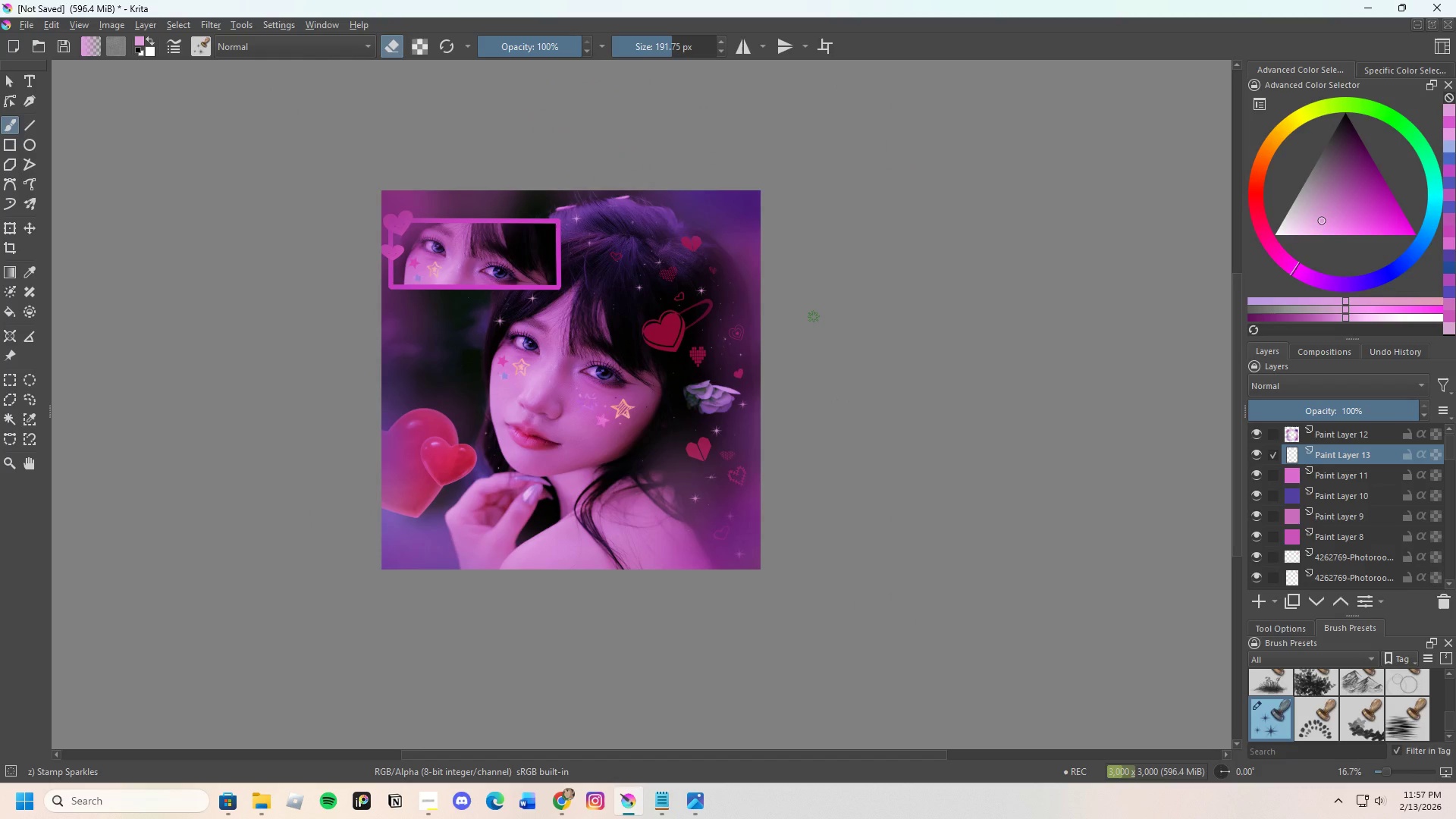 
scroll: coordinate [838, 378], scroll_direction: up, amount: 1.0
 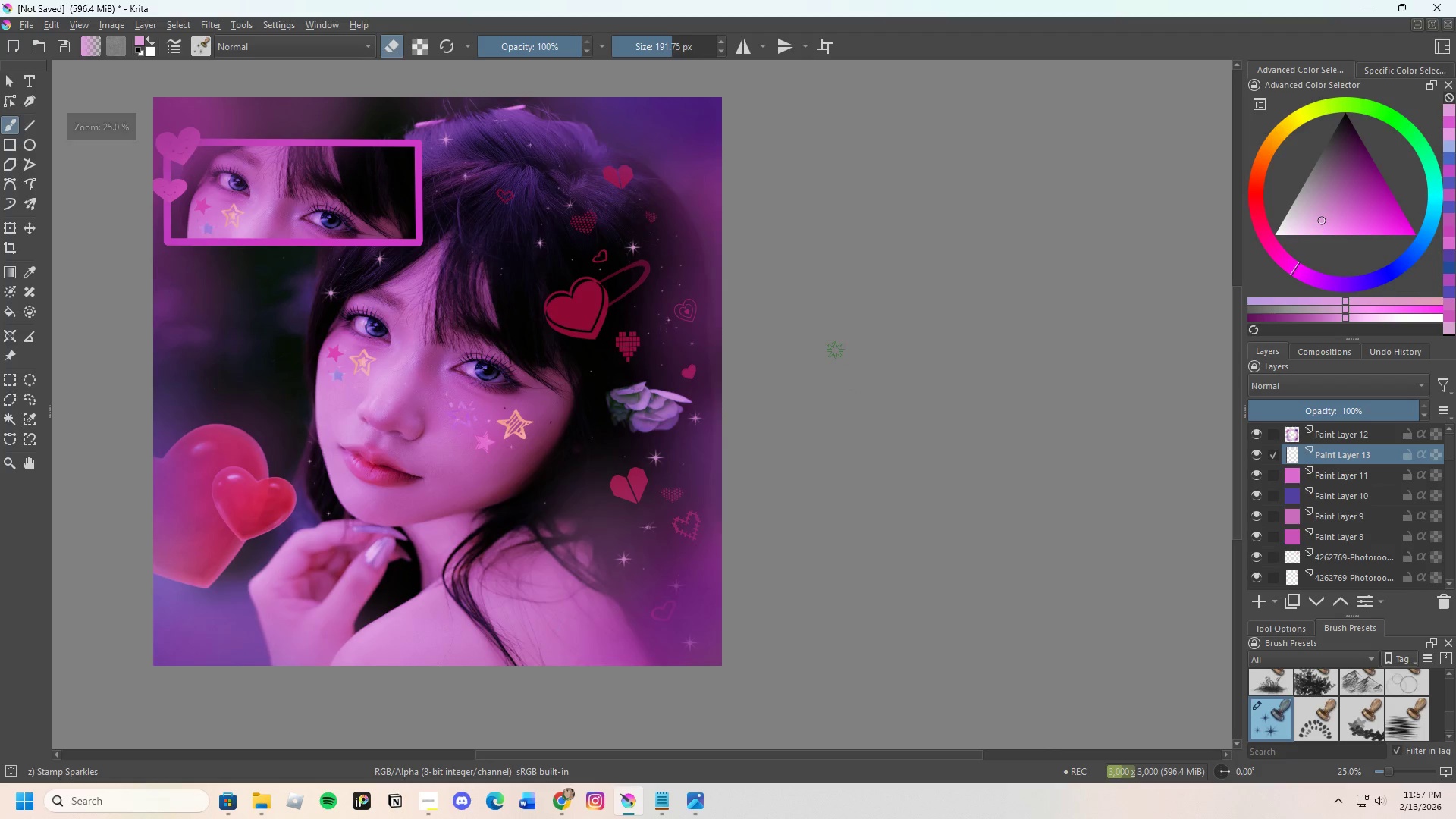 
scroll: coordinate [905, 303], scroll_direction: down, amount: 1.0
 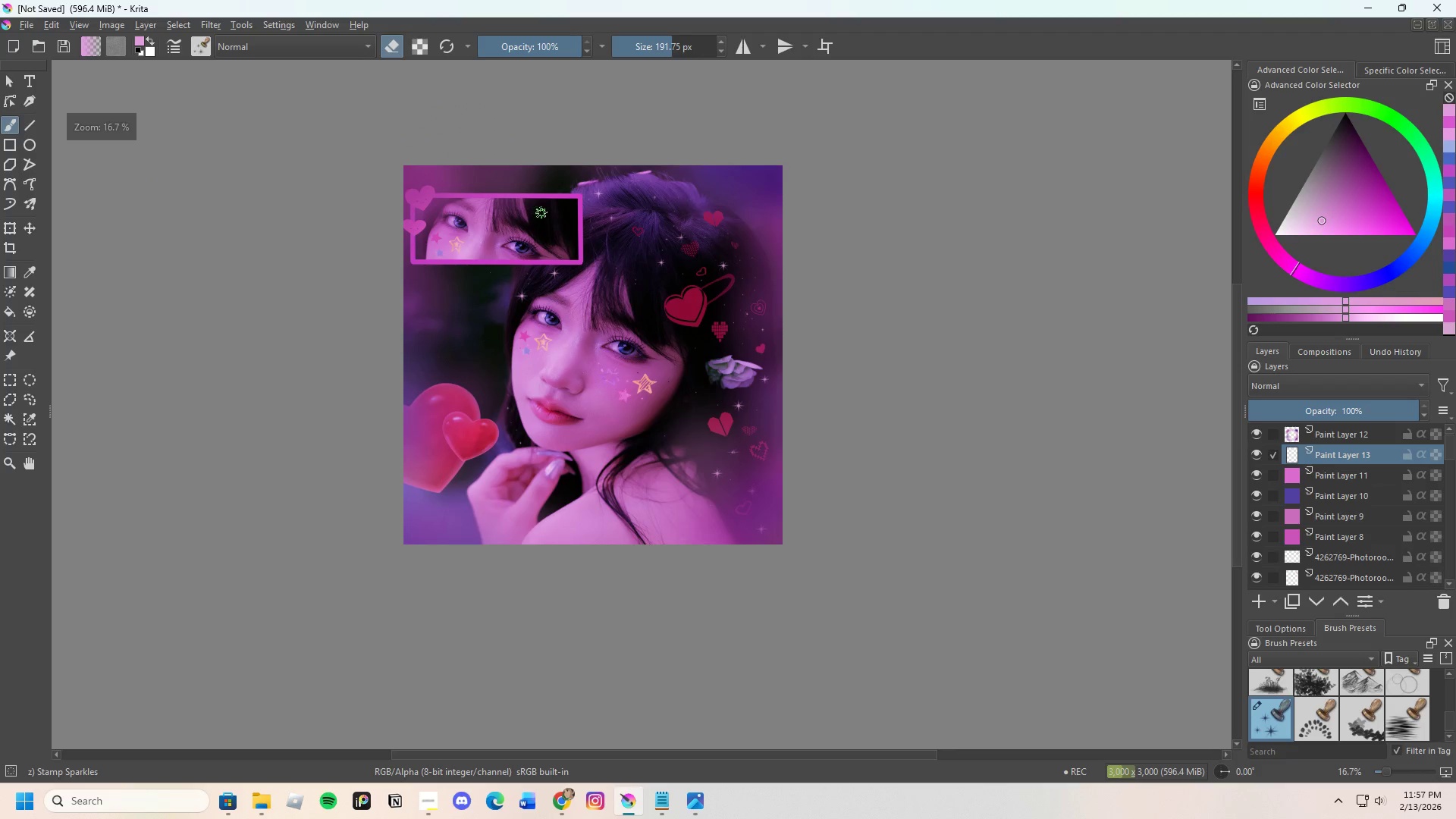 
scroll: coordinate [592, 278], scroll_direction: none, amount: 0.0
 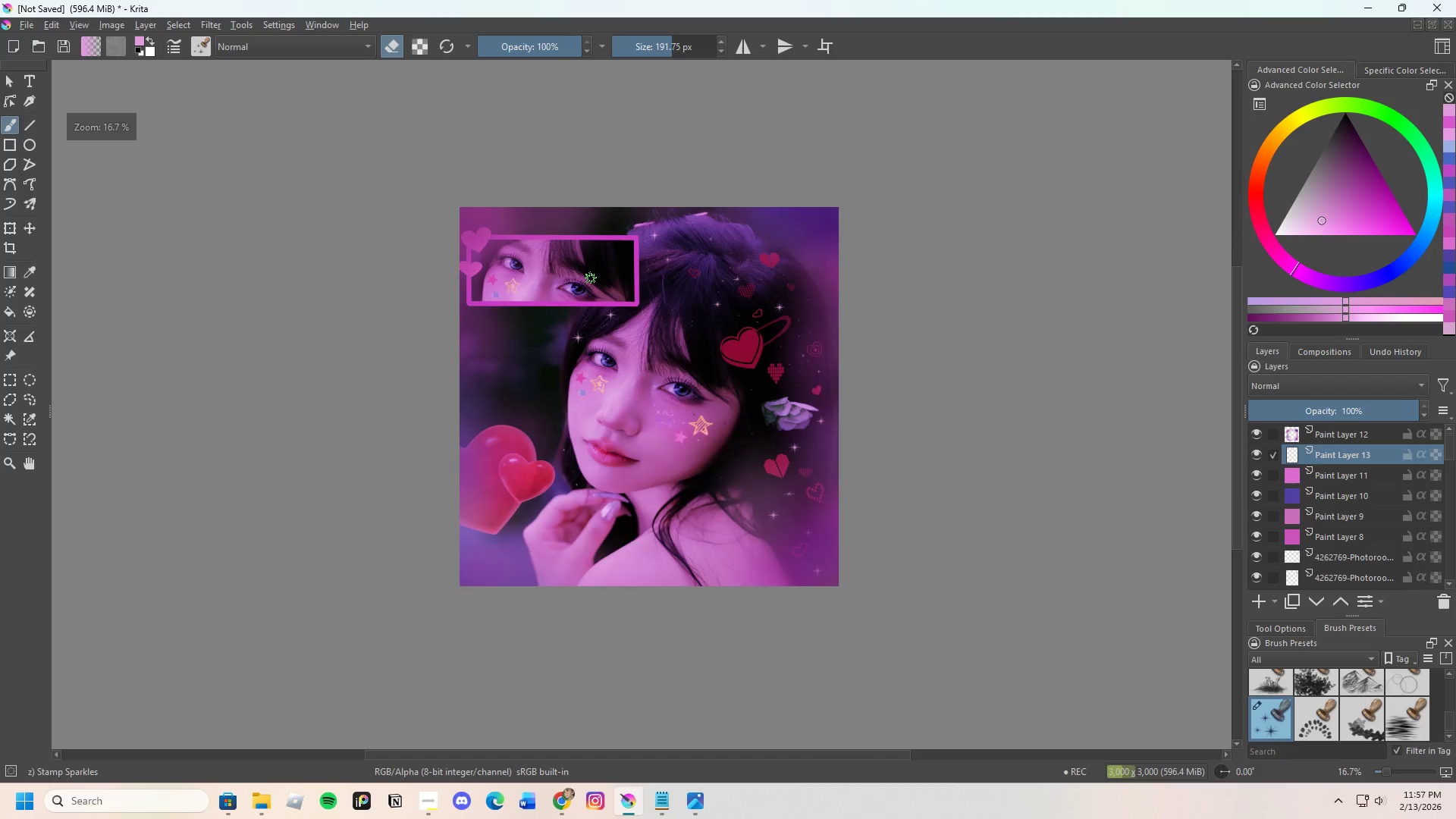 
scroll: coordinate [591, 278], scroll_direction: up, amount: 1.0
 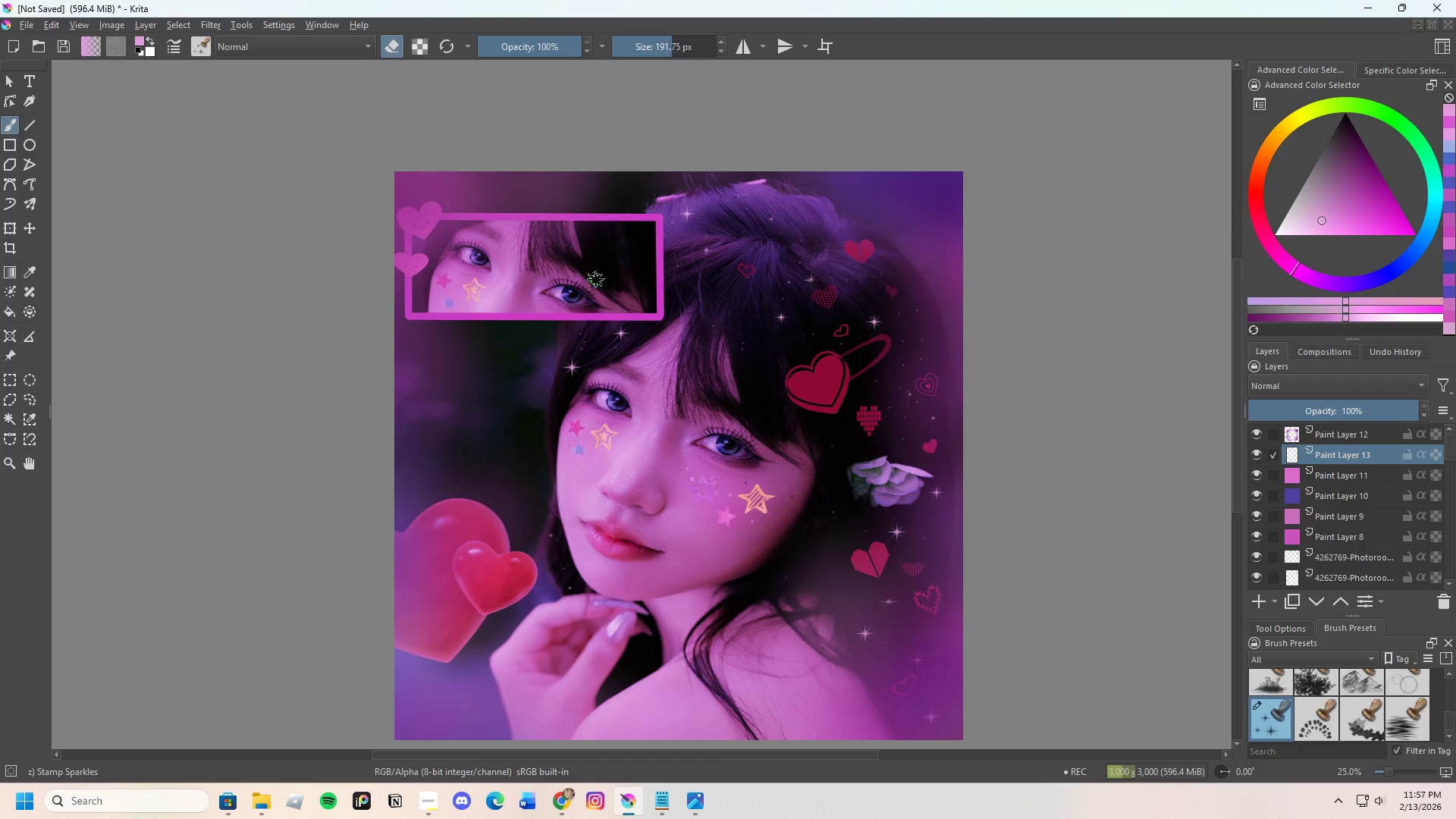 
scroll: coordinate [604, 281], scroll_direction: down, amount: 1.0
 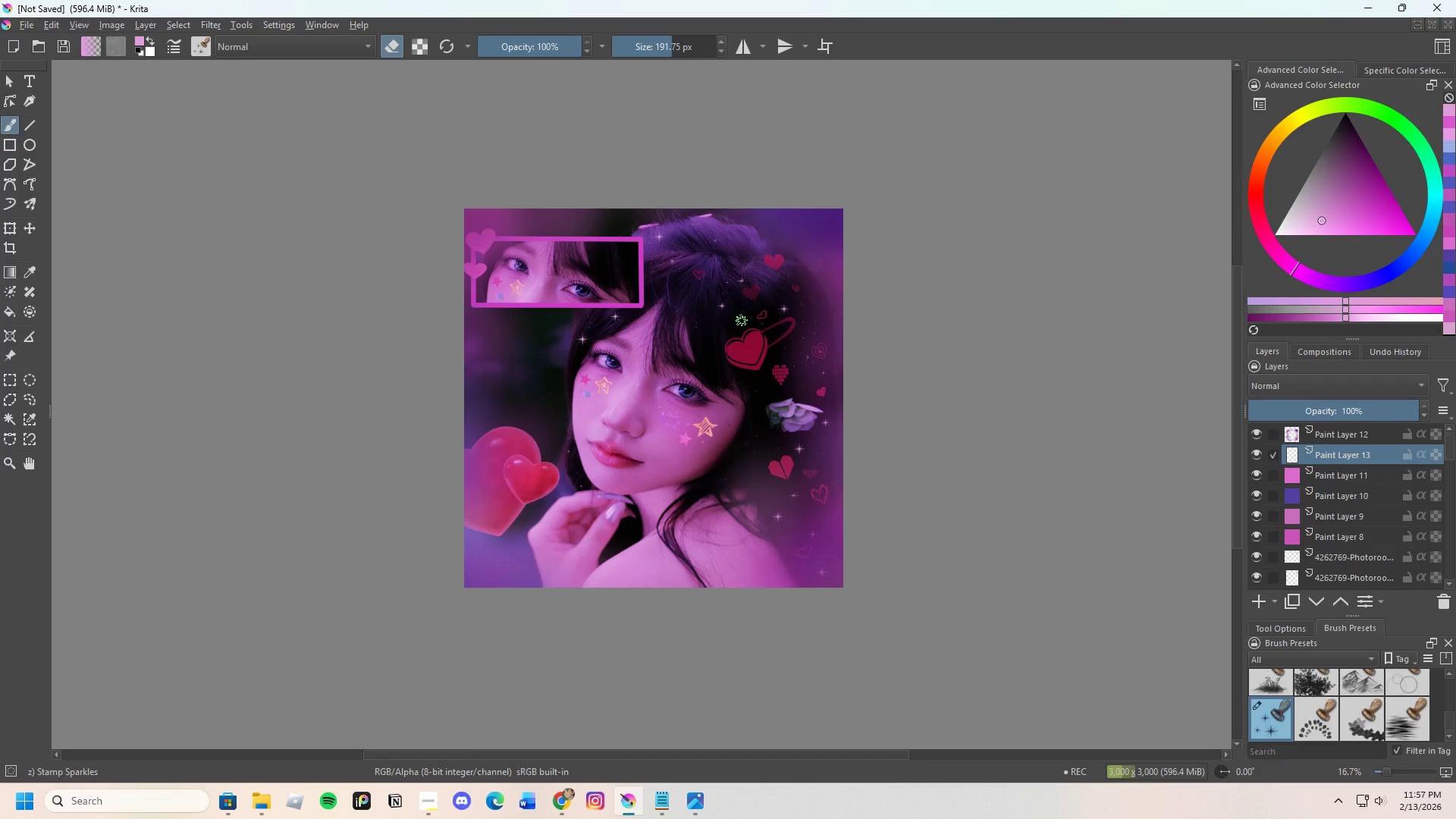 
scroll: coordinate [741, 320], scroll_direction: up, amount: 1.0
 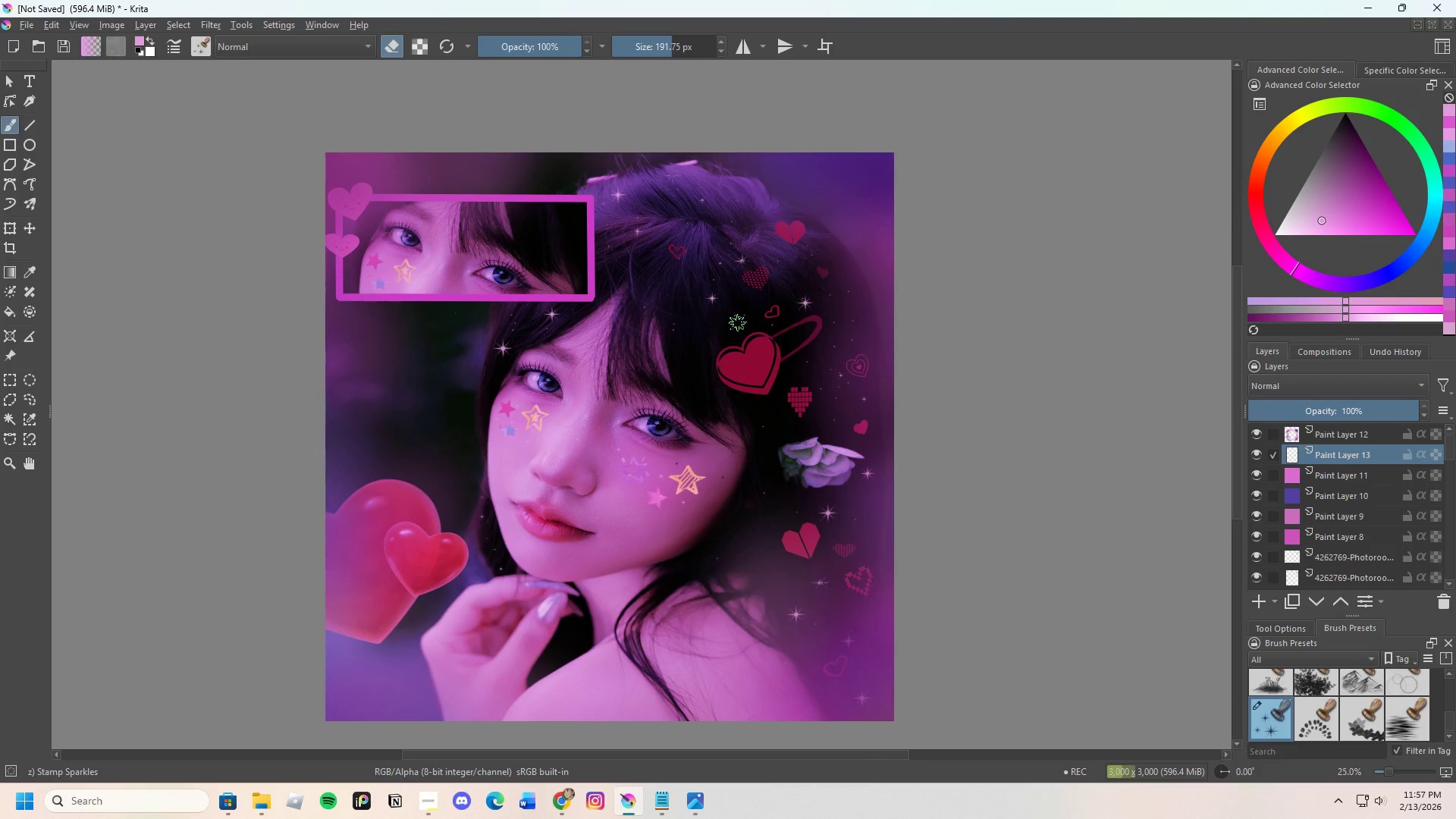 
scroll: coordinate [738, 322], scroll_direction: down, amount: 1.0
 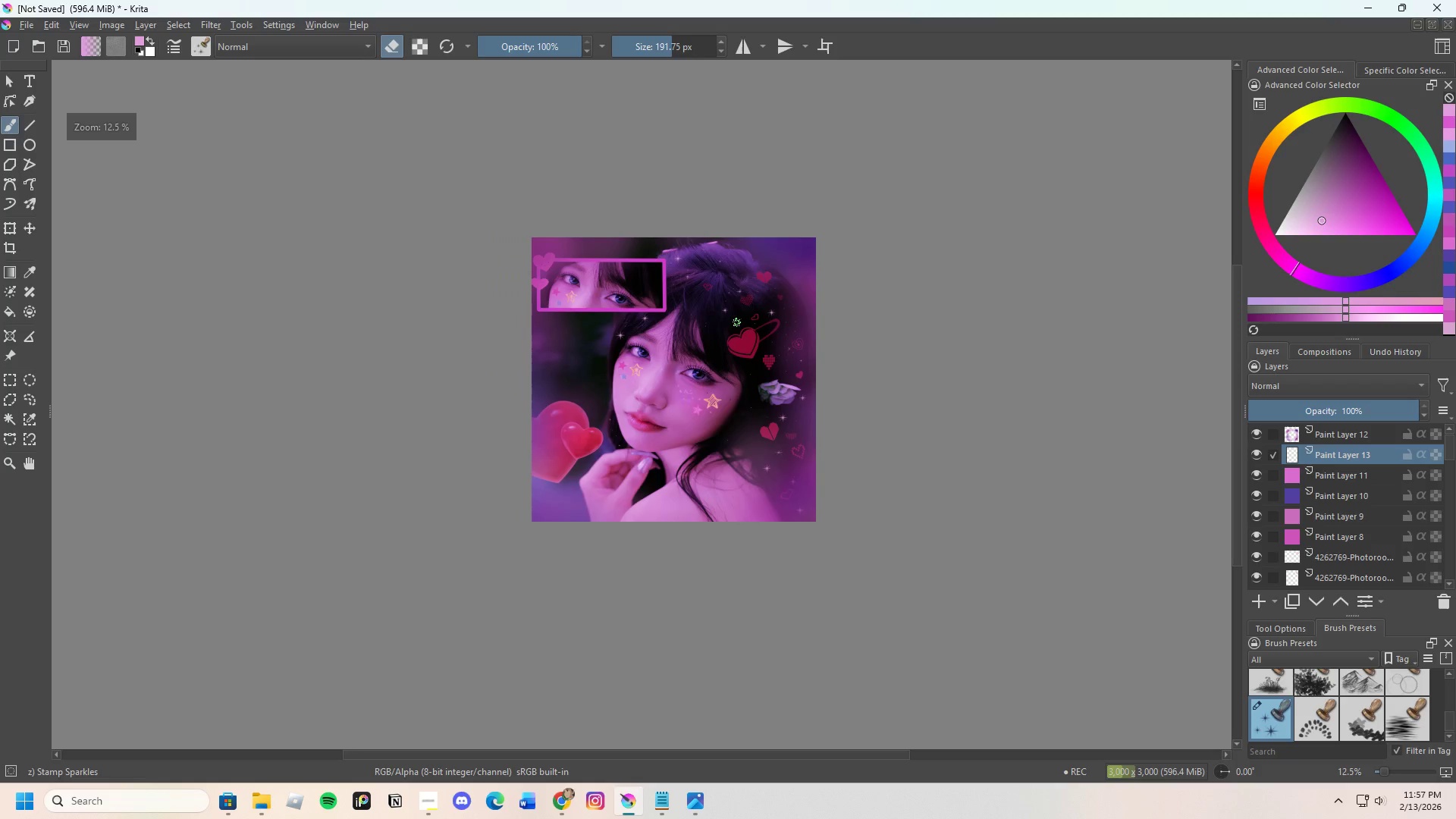 
scroll: coordinate [748, 313], scroll_direction: none, amount: 0.0
 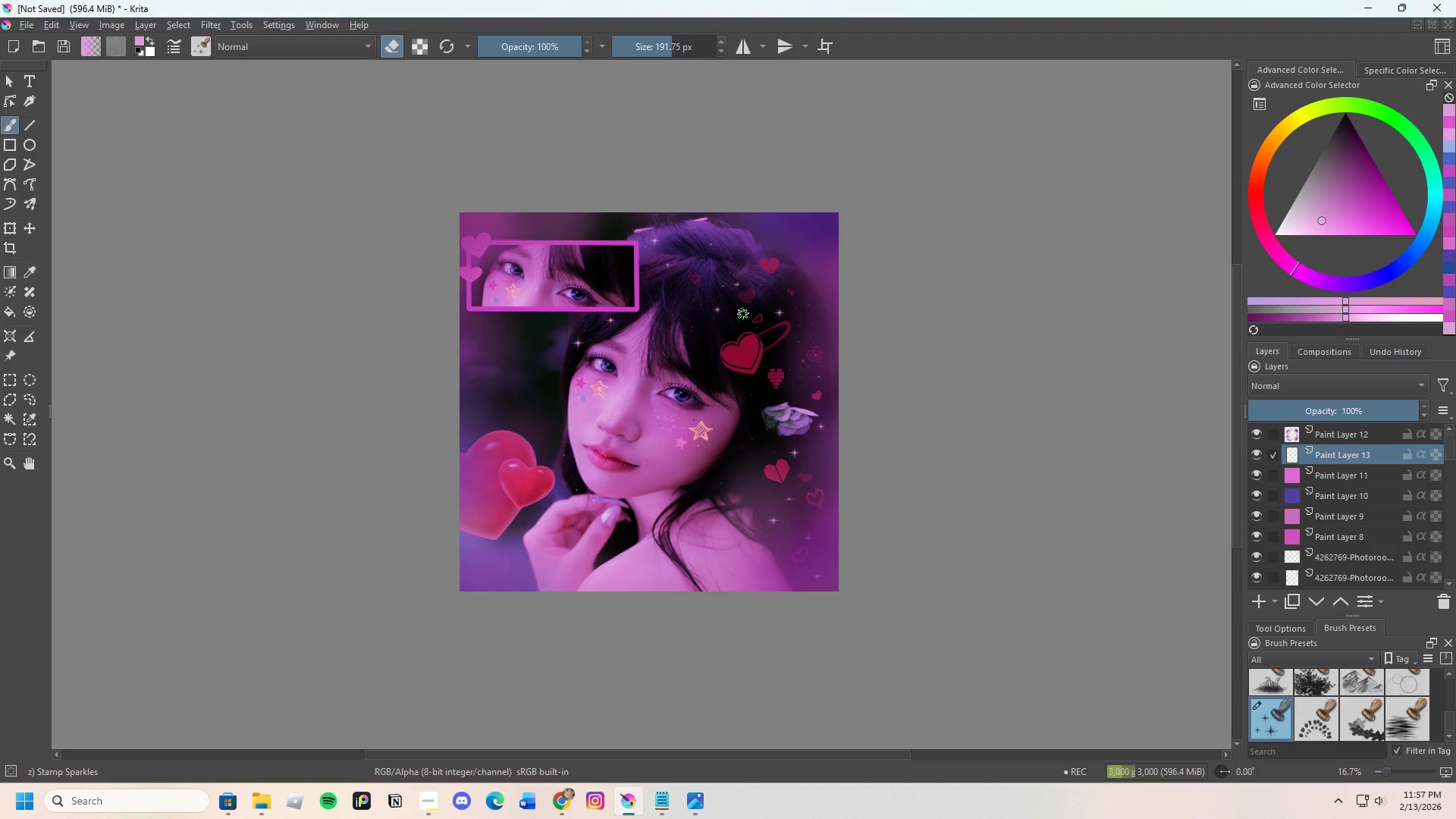 
scroll: coordinate [715, 355], scroll_direction: up, amount: 2.0
 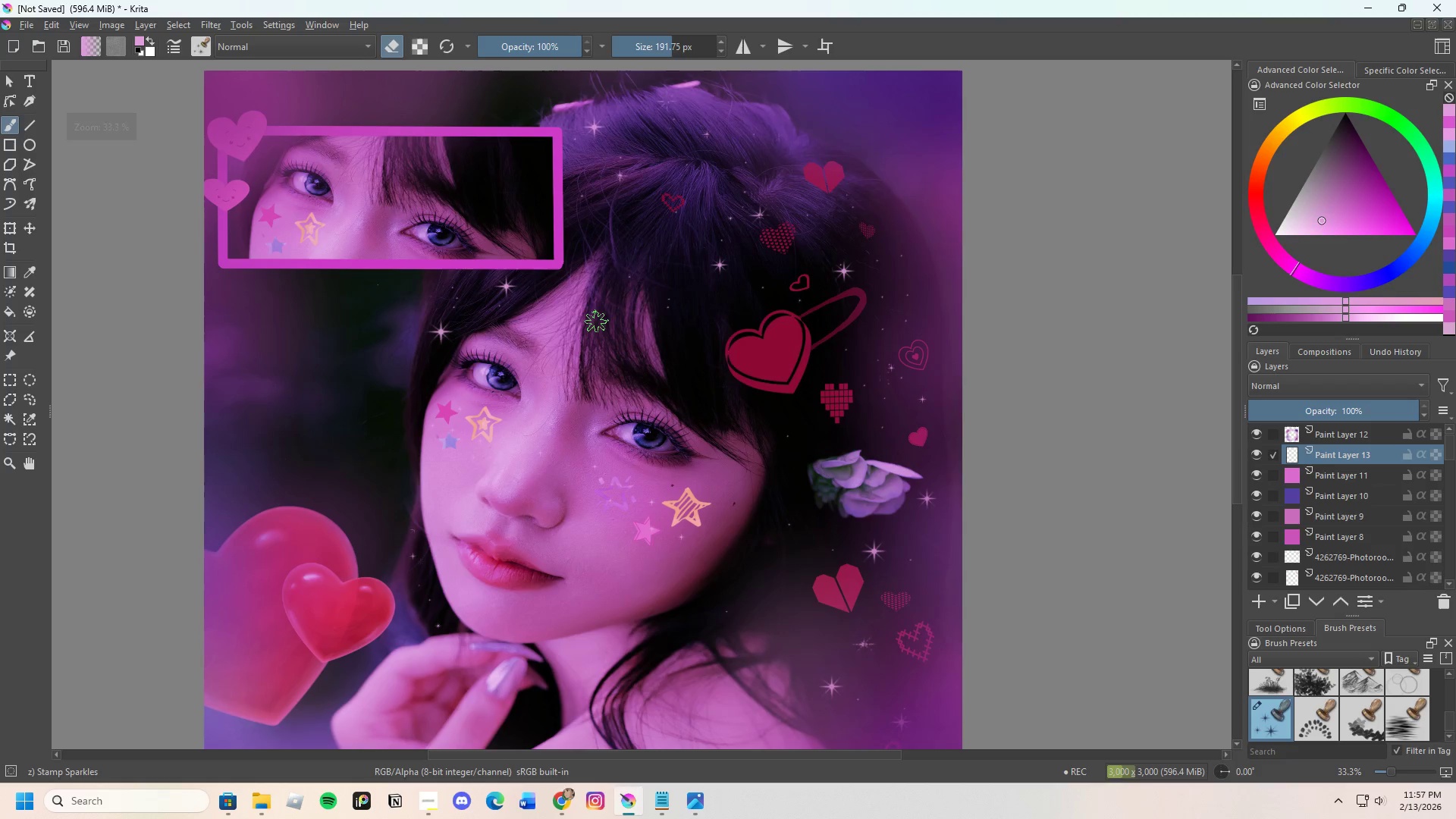 
scroll: coordinate [592, 307], scroll_direction: down, amount: 2.0
 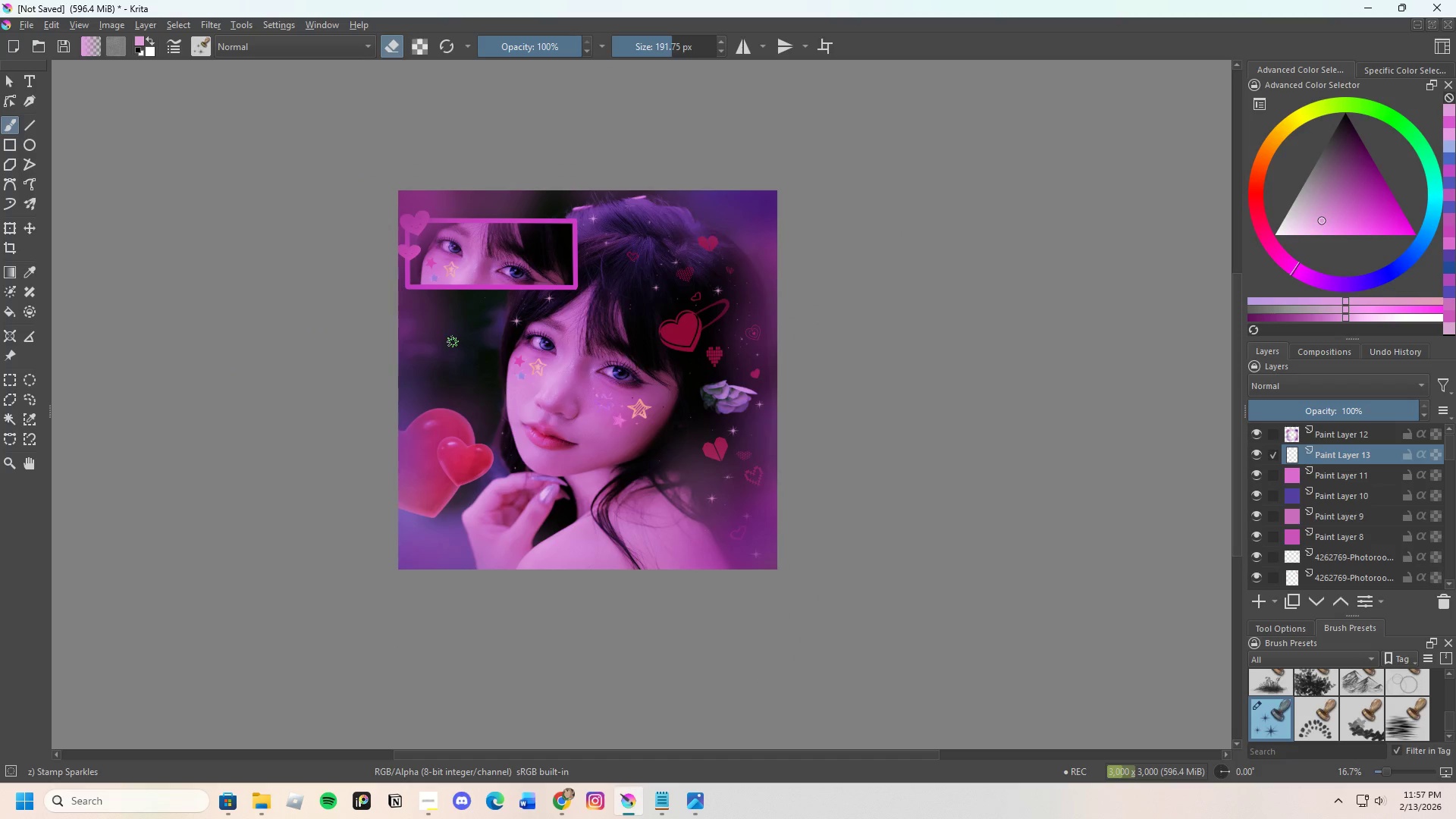 
scroll: coordinate [438, 341], scroll_direction: up, amount: 1.0
 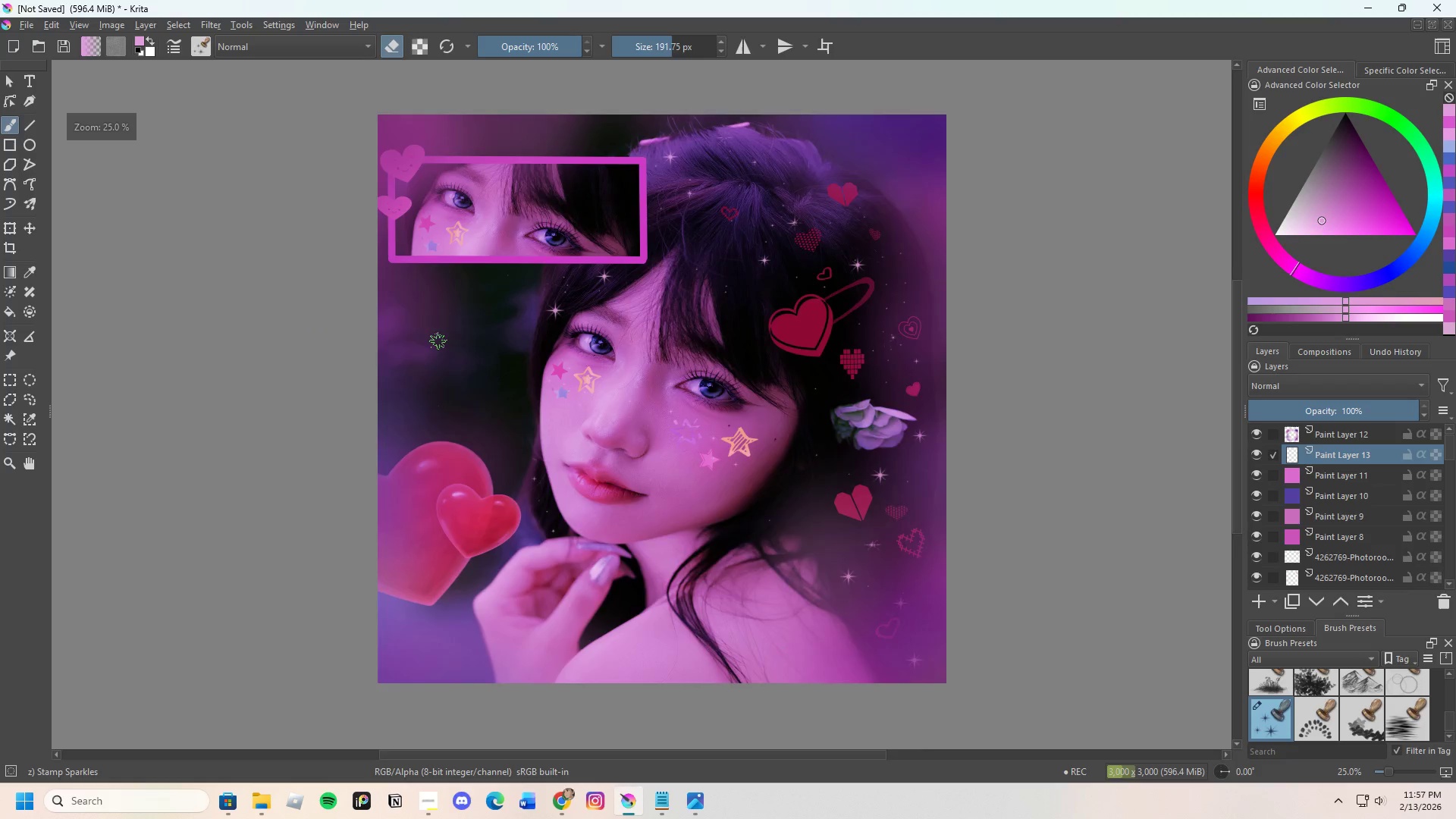 
scroll: coordinate [475, 345], scroll_direction: none, amount: 0.0
 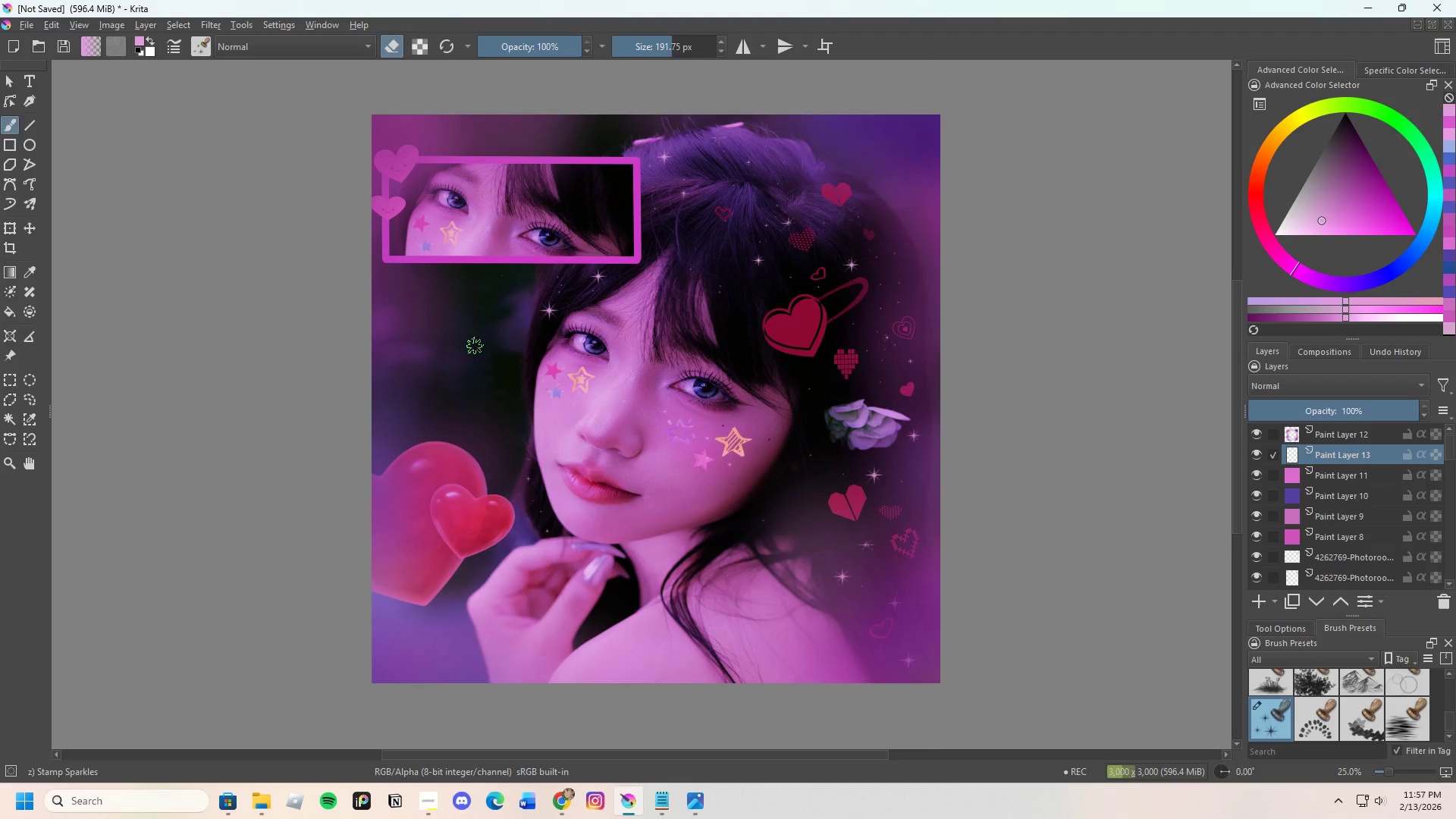 
scroll: coordinate [475, 345], scroll_direction: down, amount: 1.0
 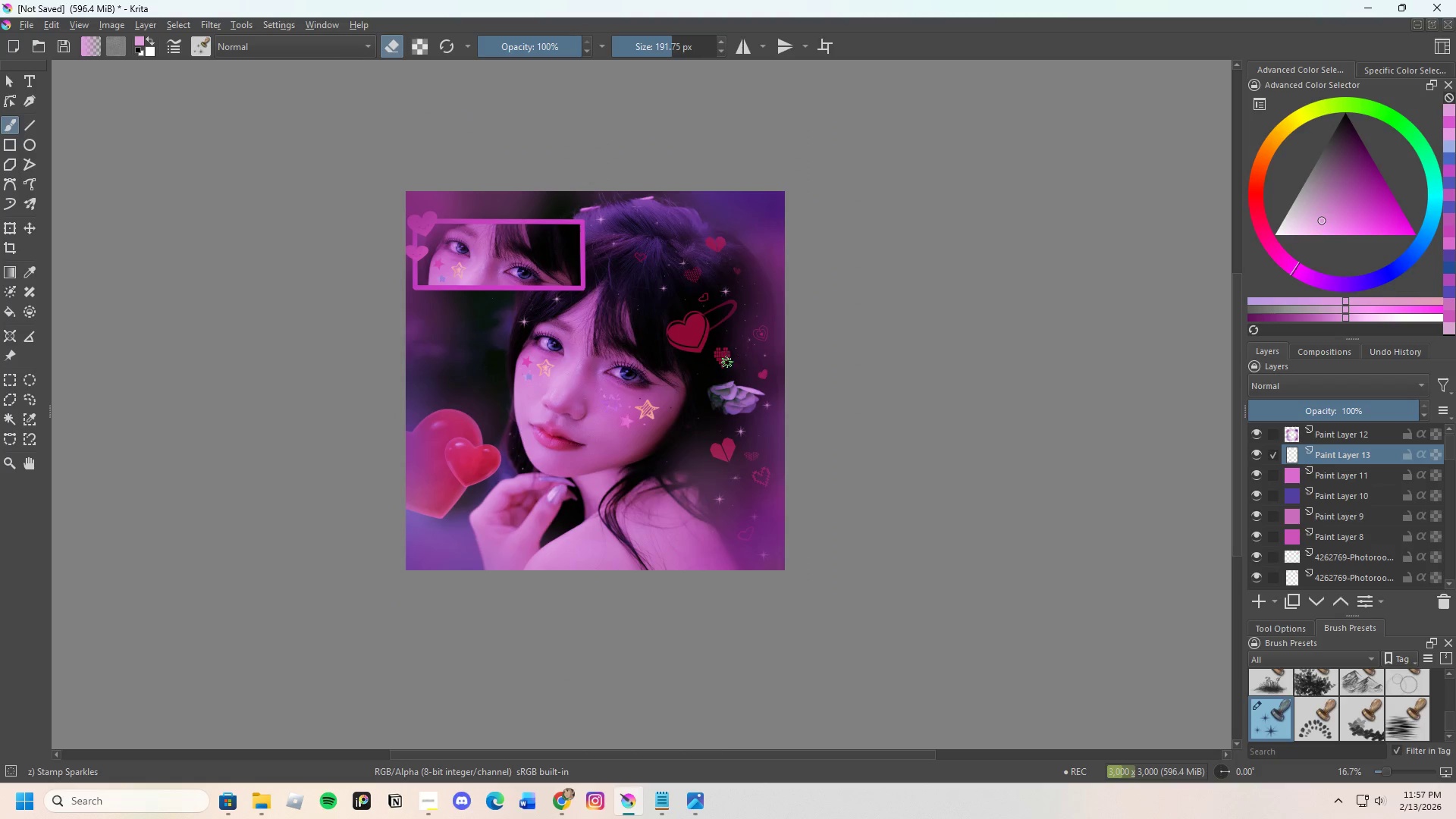 
scroll: coordinate [556, 323], scroll_direction: up, amount: 1.0
 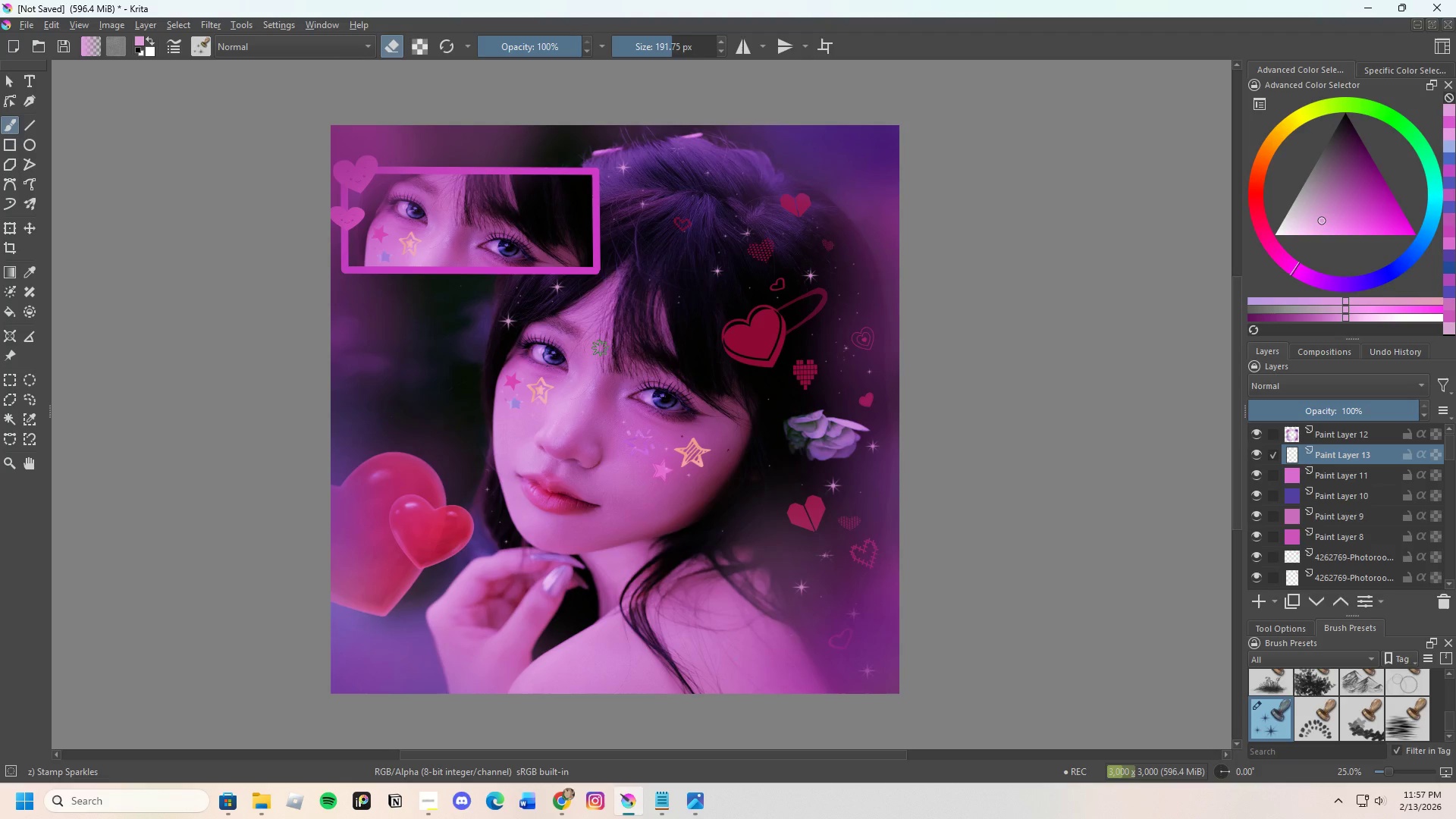 
wait(13.52)
 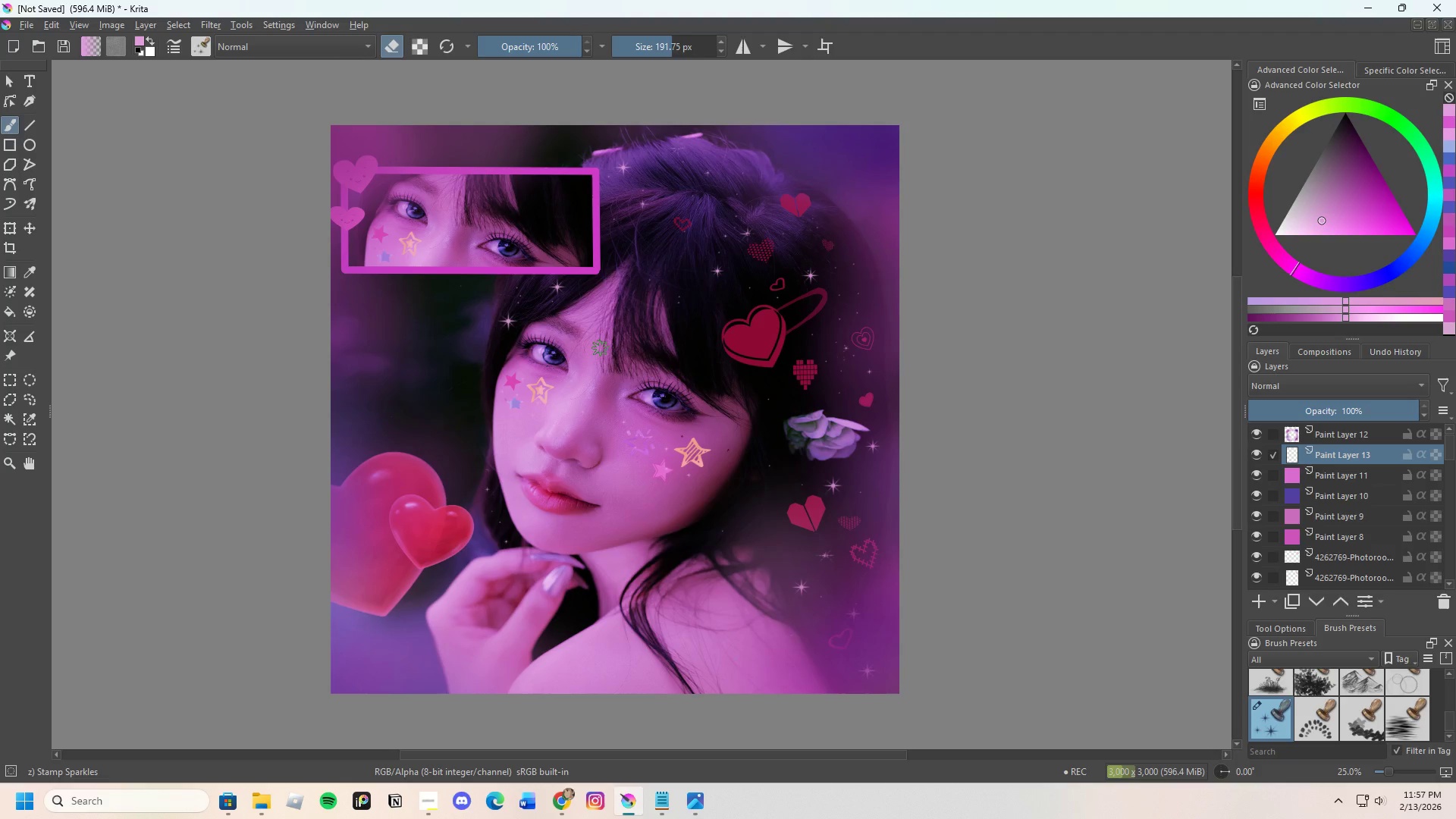 
scroll: coordinate [527, 531], scroll_direction: up, amount: 1.0
 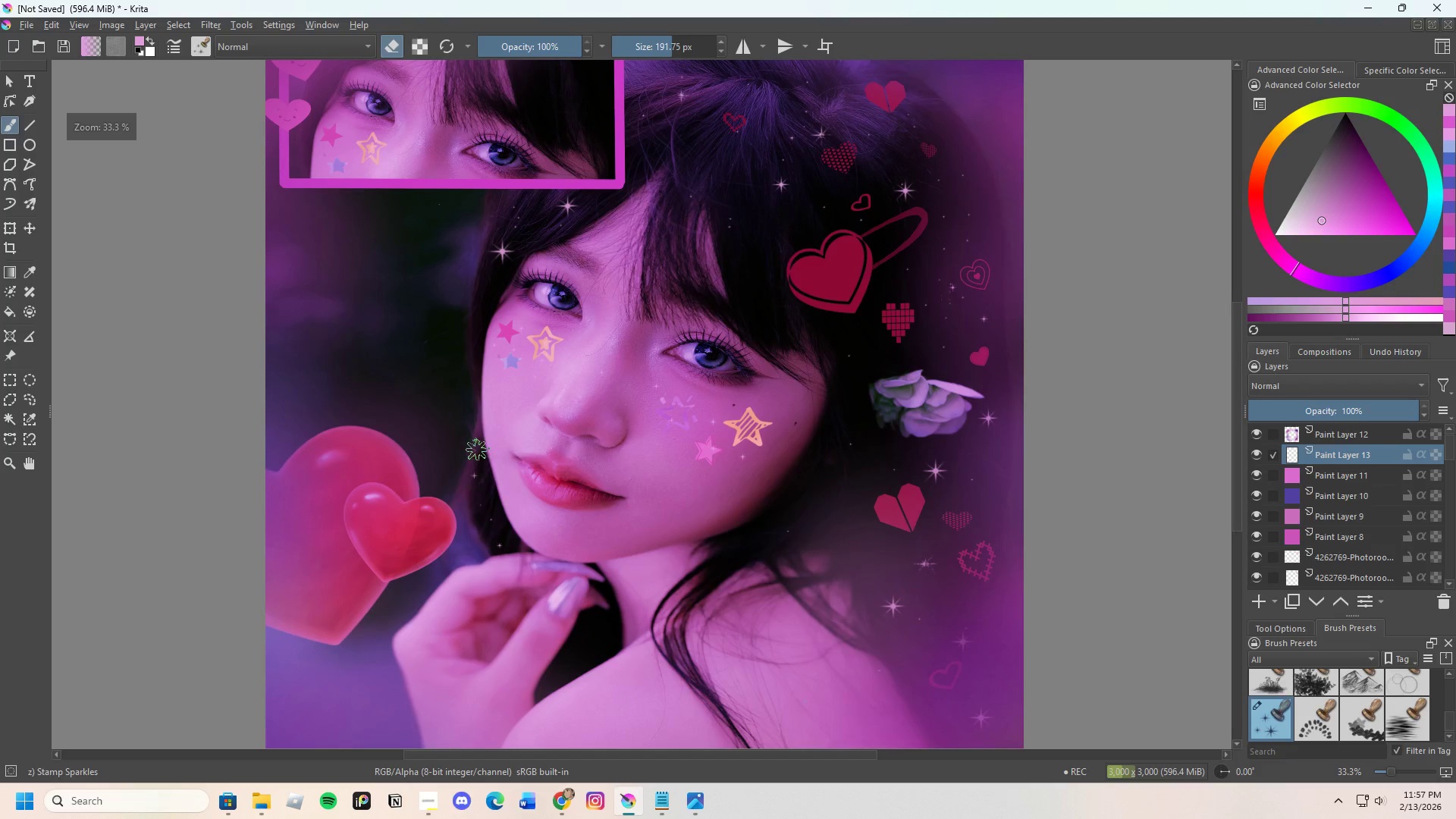 
left_click_drag(start_coordinate=[472, 436], to_coordinate=[469, 453])
 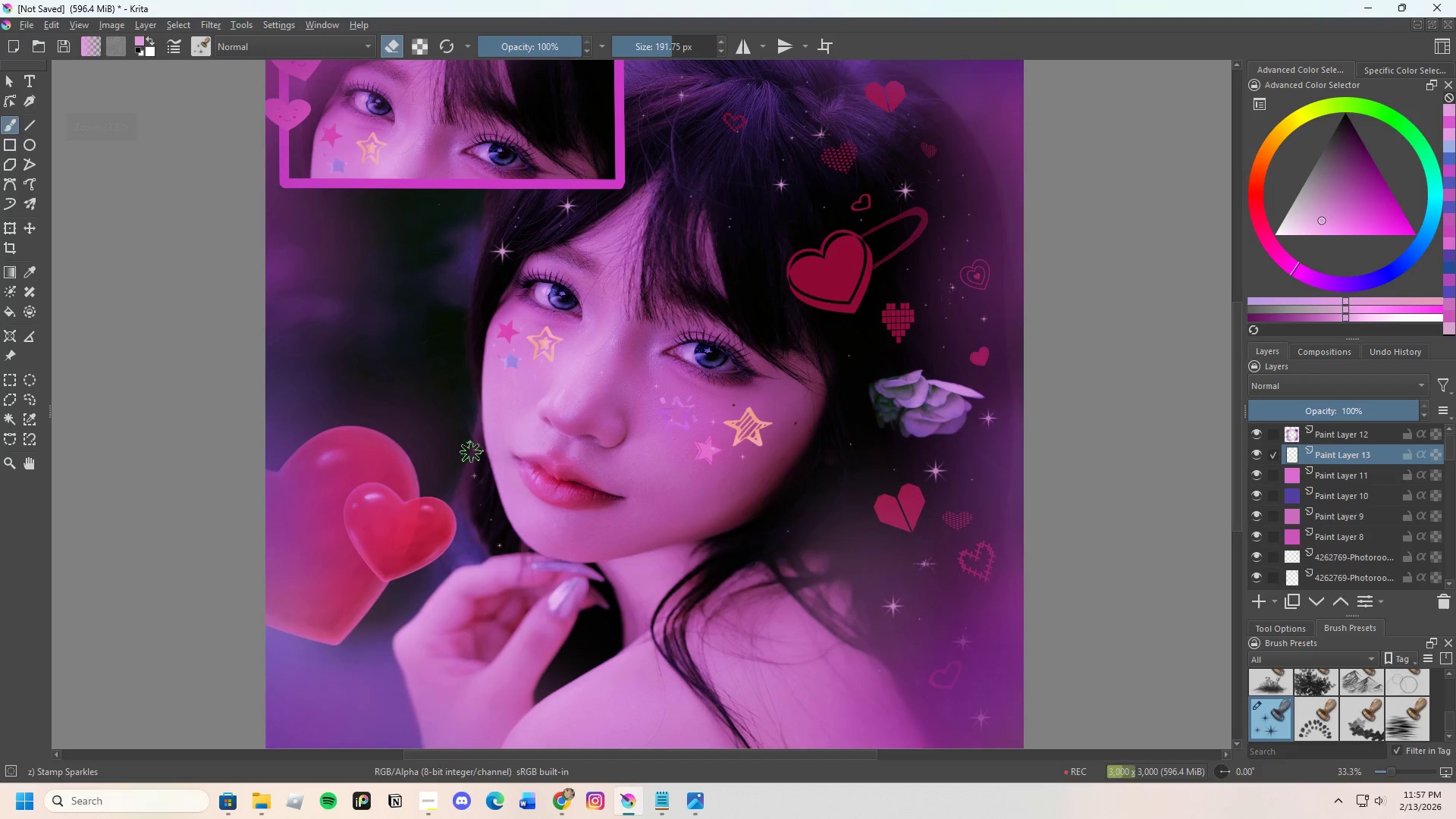 
left_click_drag(start_coordinate=[474, 450], to_coordinate=[491, 447])
 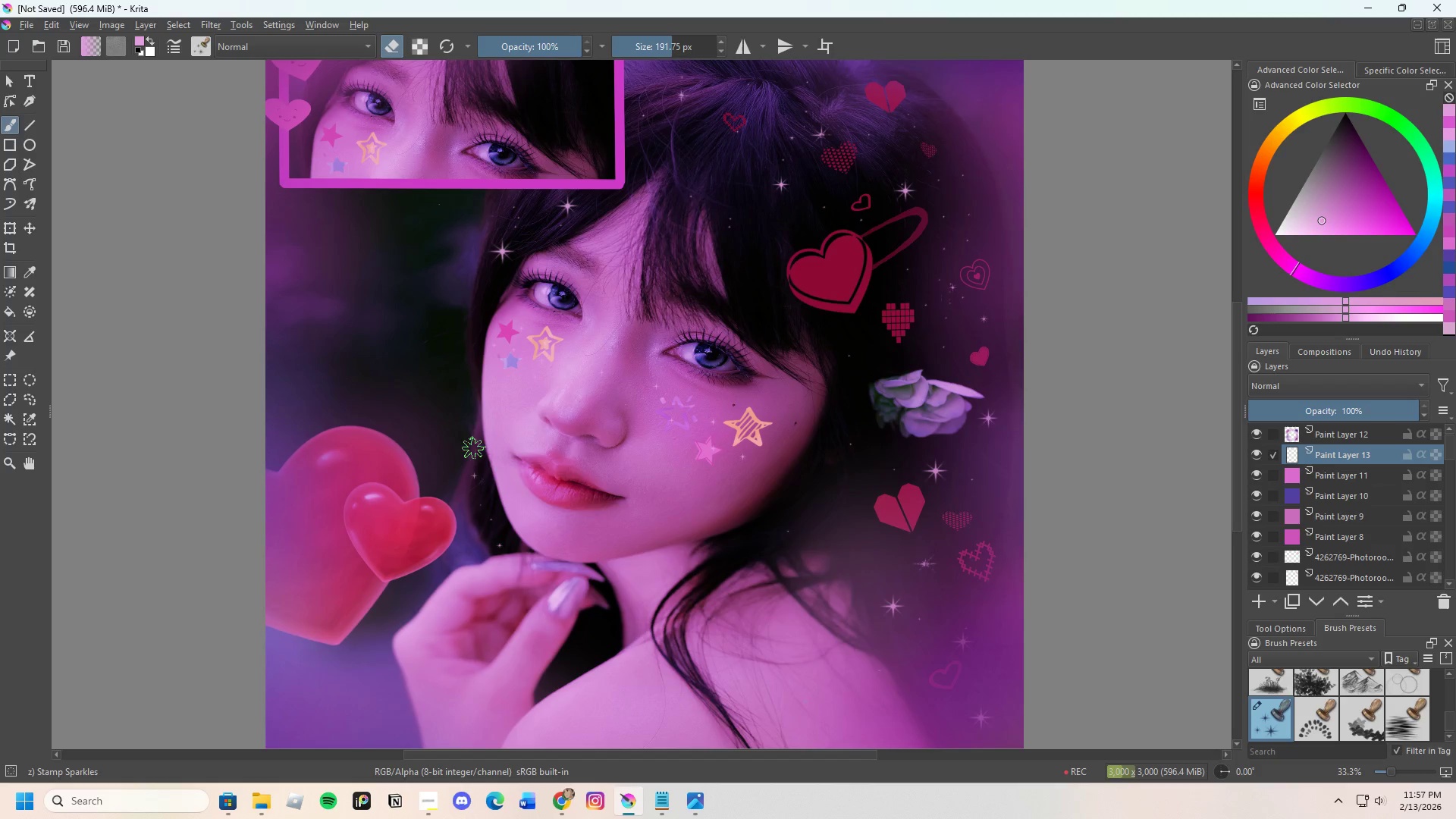 
left_click_drag(start_coordinate=[474, 447], to_coordinate=[482, 444])
 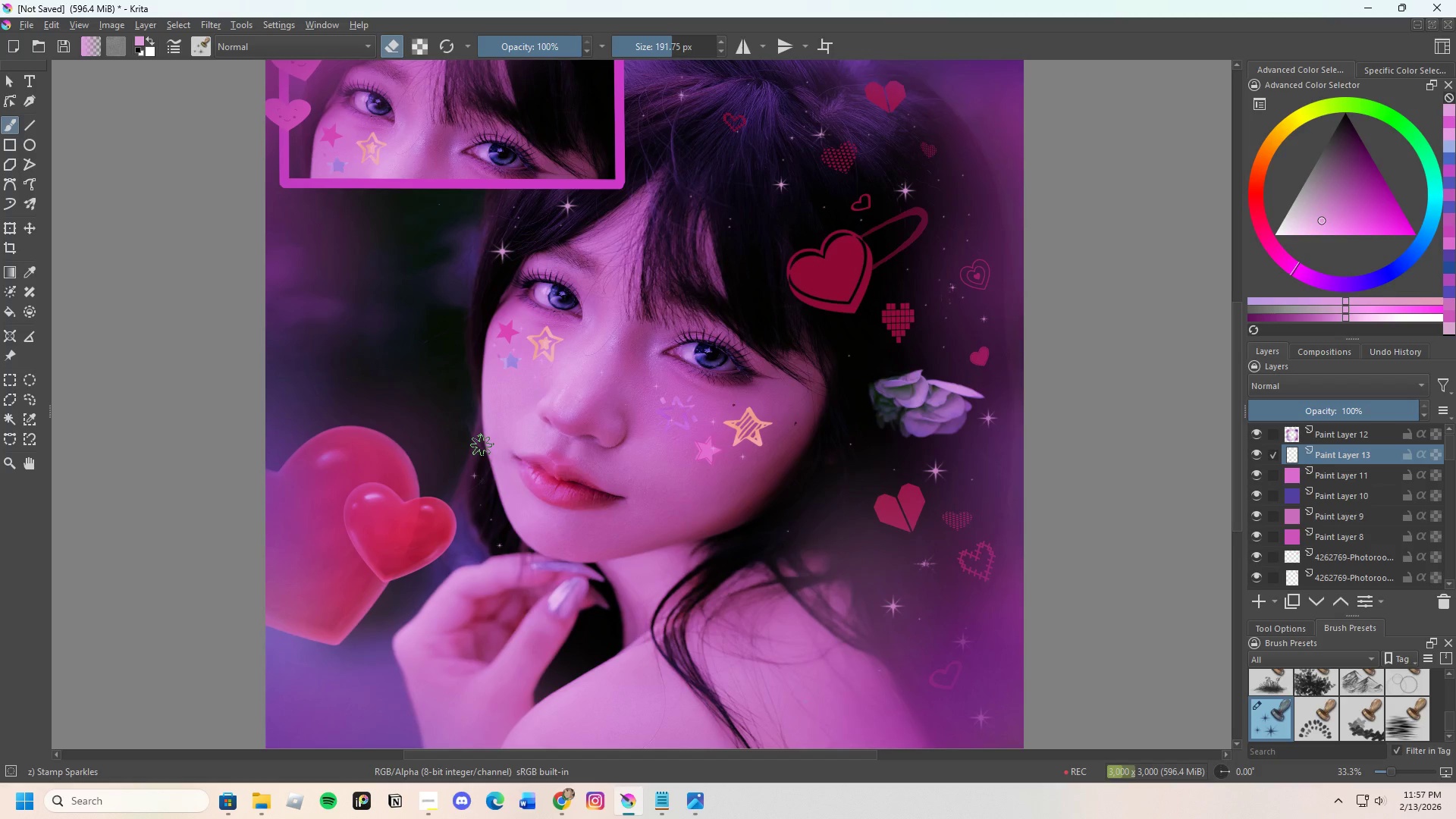 
triple_click([482, 444])
 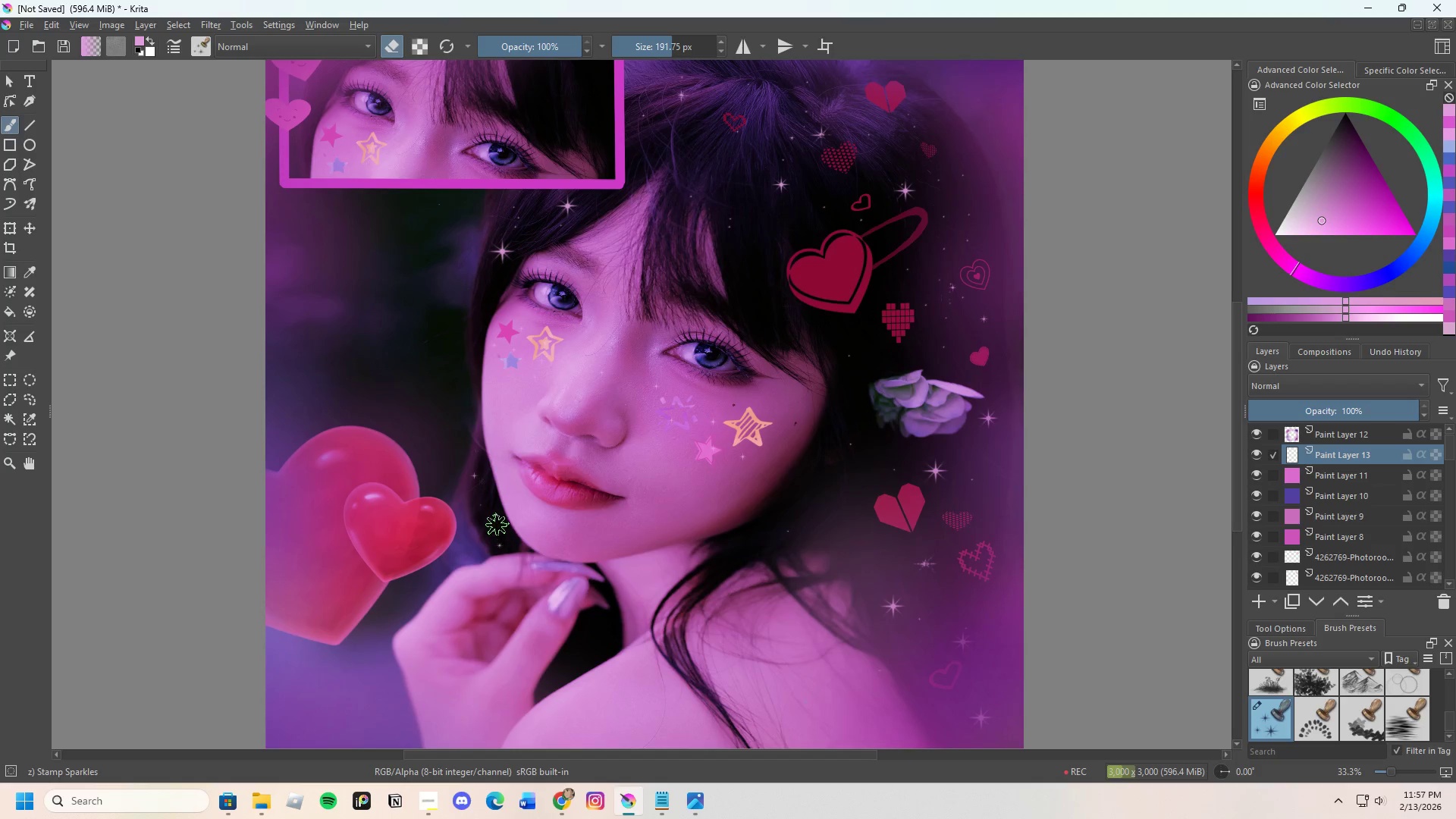 
left_click_drag(start_coordinate=[499, 521], to_coordinate=[507, 514])
 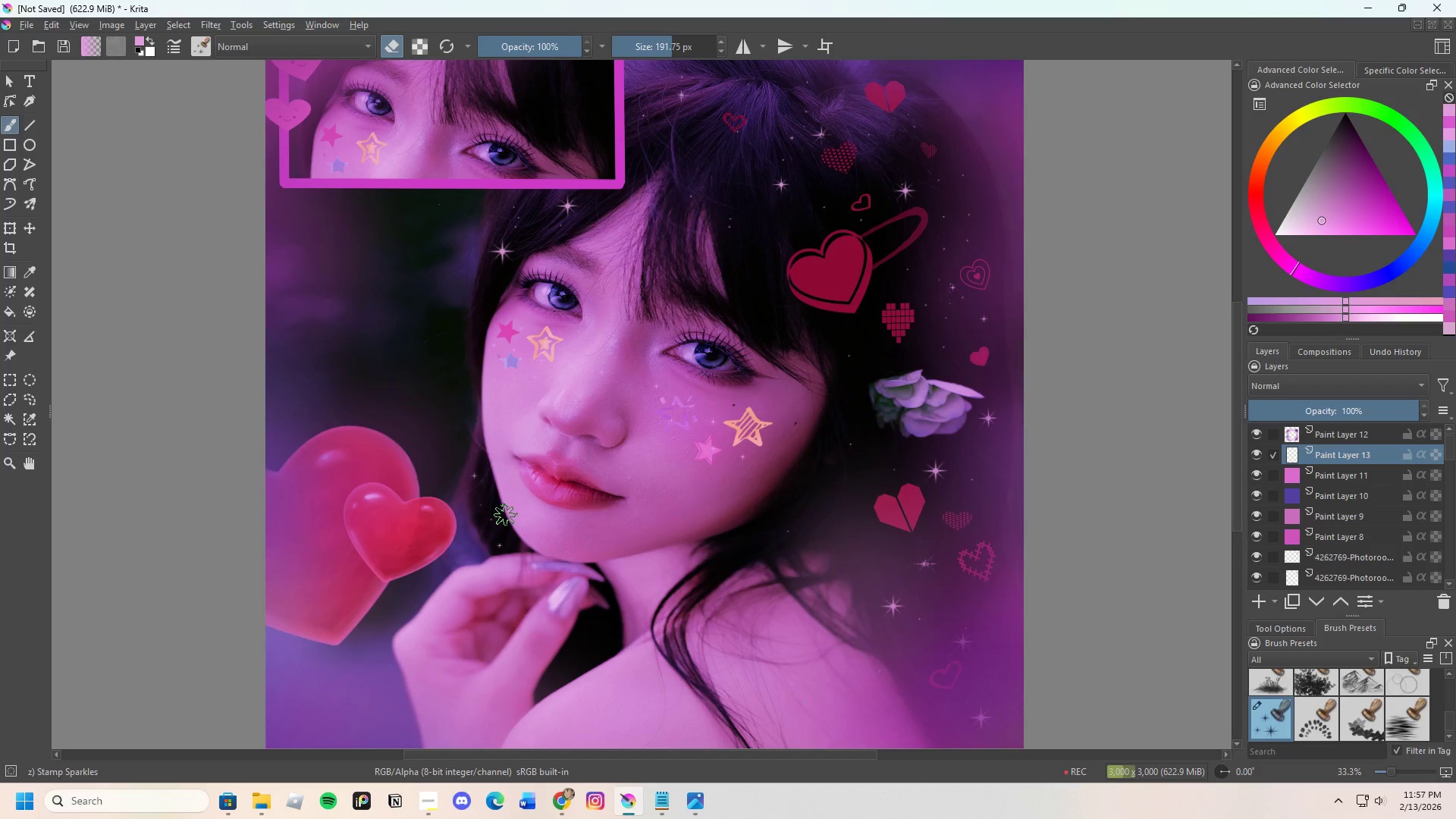 
double_click([506, 514])
 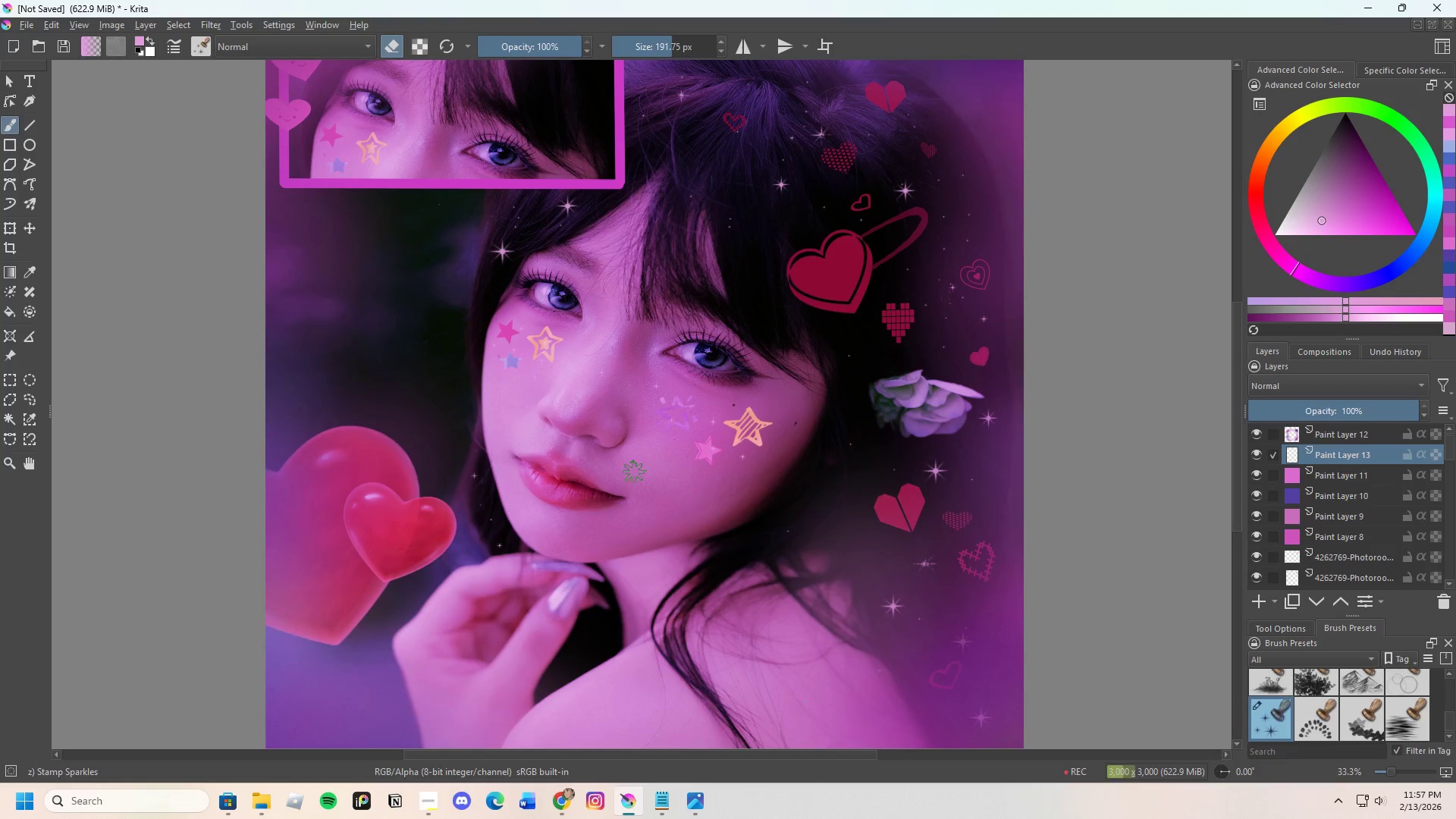 
scroll: coordinate [574, 454], scroll_direction: down, amount: 1.0
 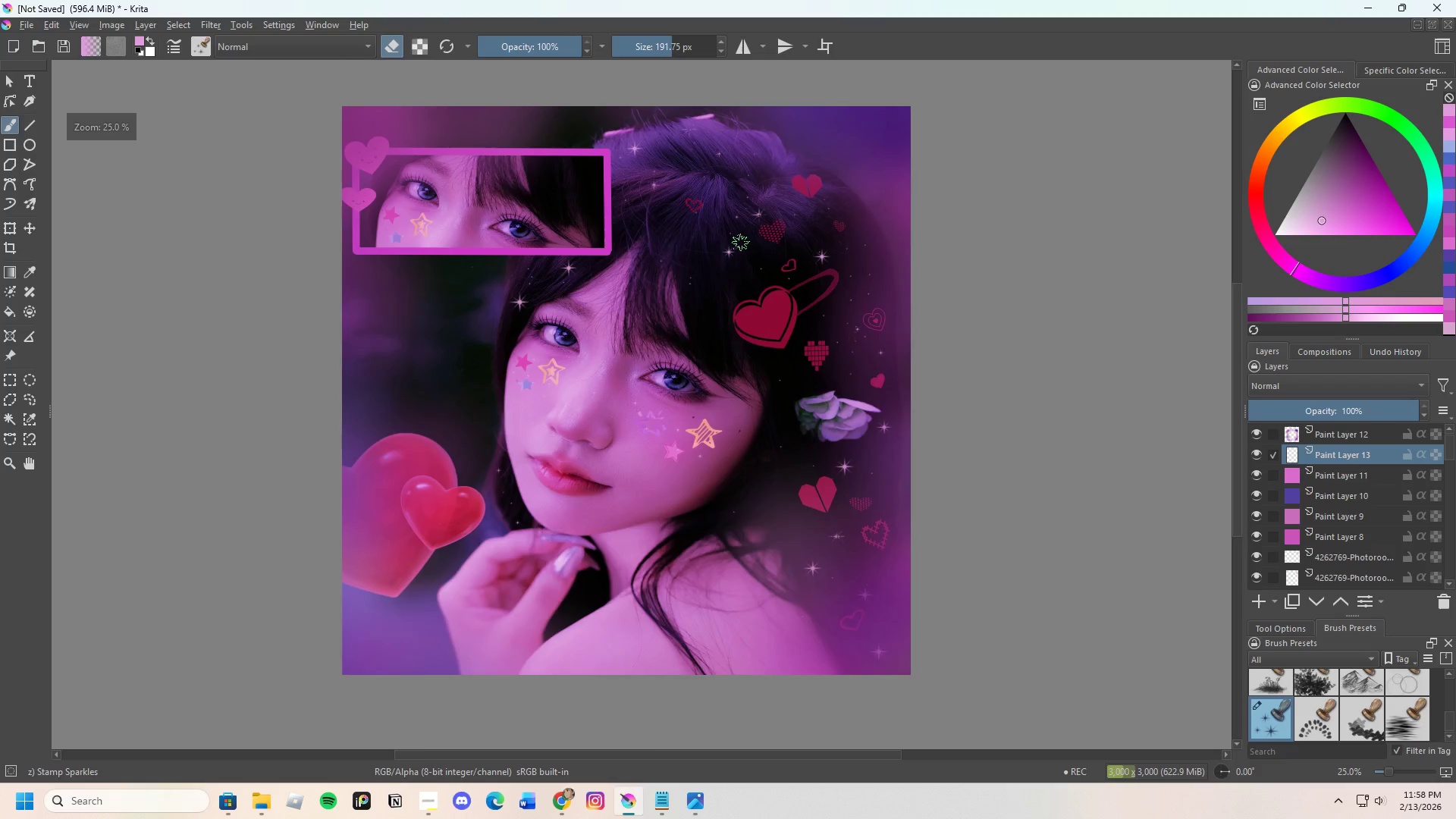 
scroll: coordinate [718, 240], scroll_direction: up, amount: 1.0
 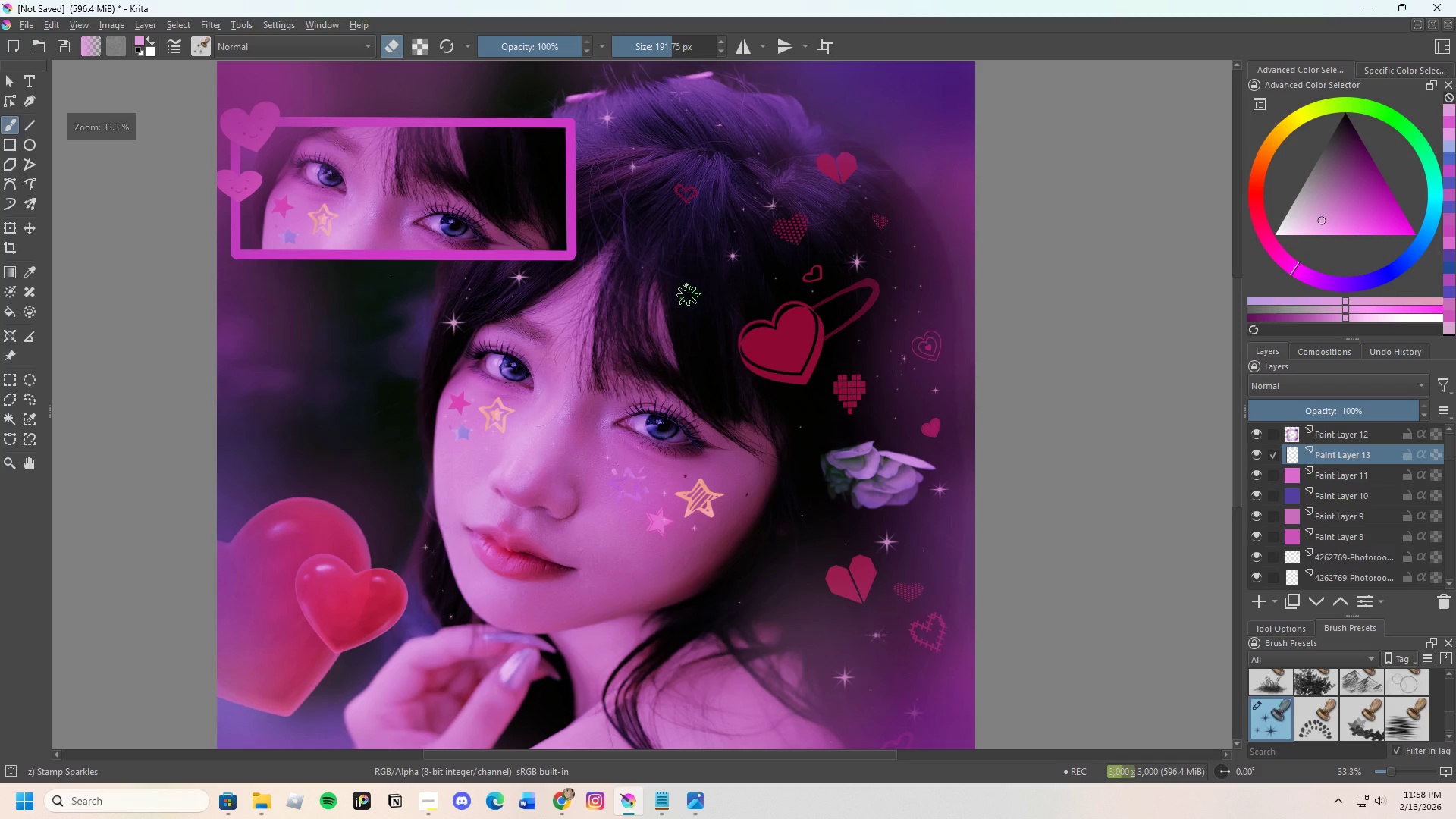 
left_click_drag(start_coordinate=[689, 299], to_coordinate=[686, 312])
 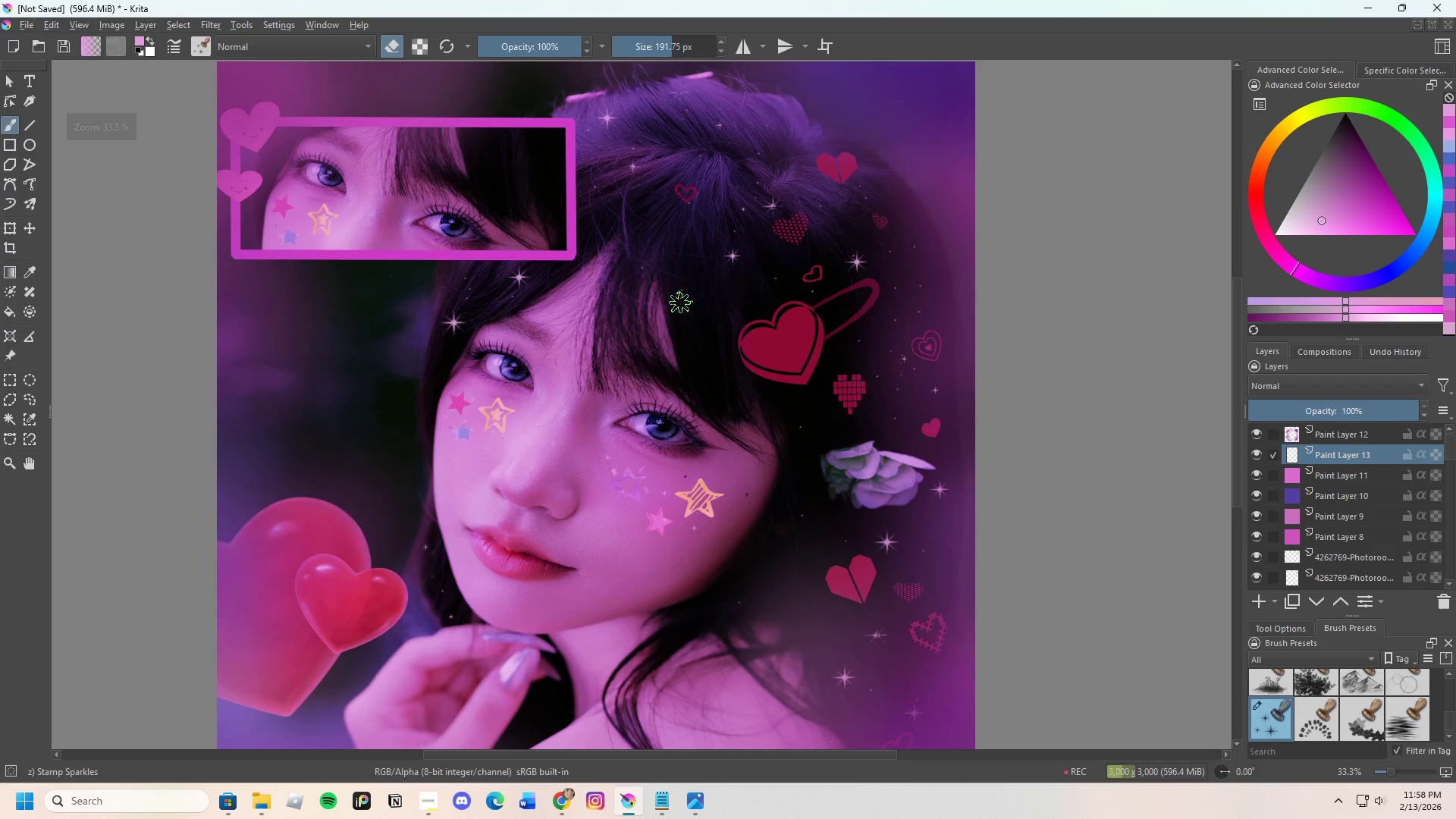 
left_click_drag(start_coordinate=[681, 301], to_coordinate=[692, 297])
 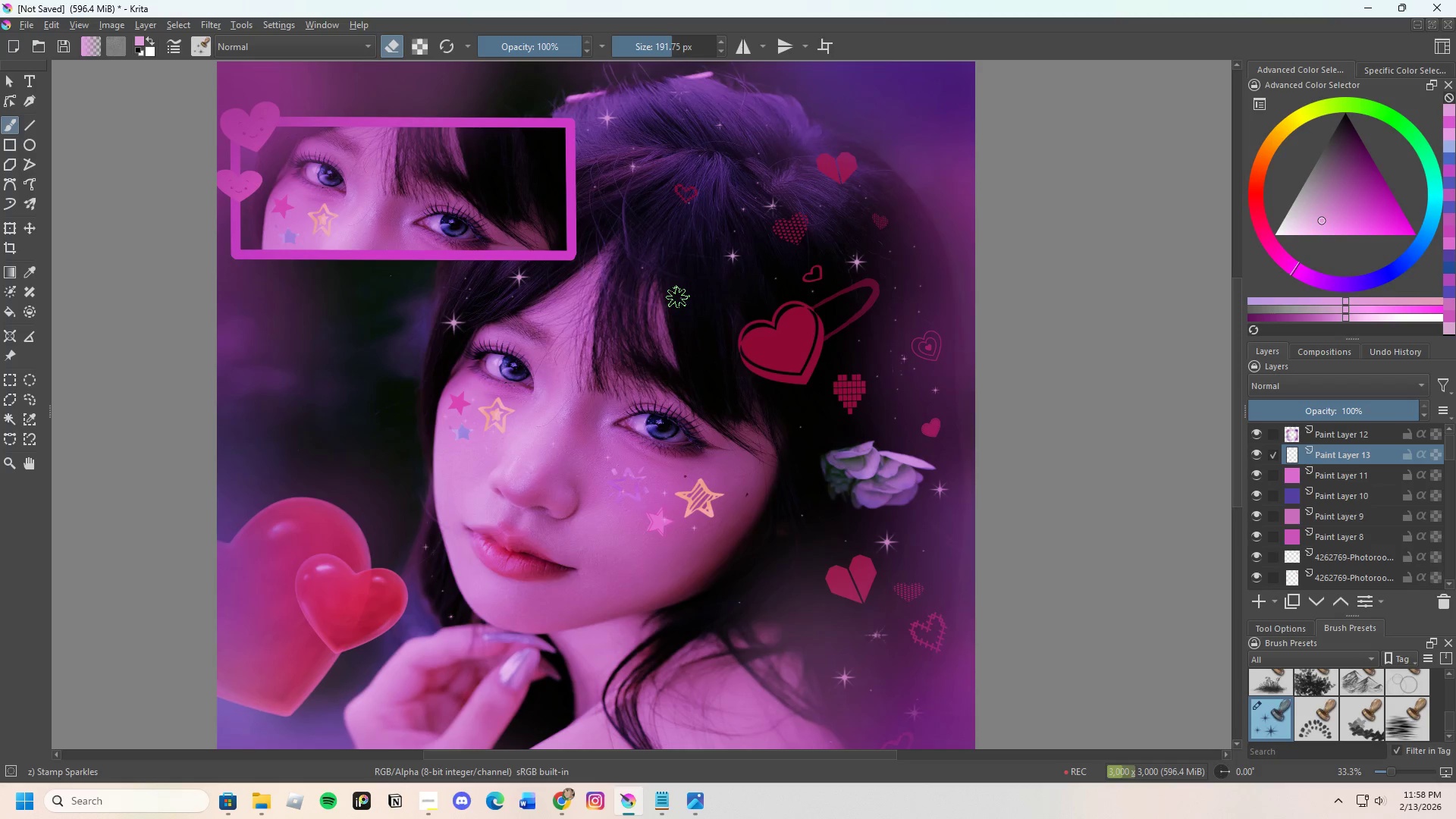 
left_click_drag(start_coordinate=[678, 297], to_coordinate=[704, 306])
 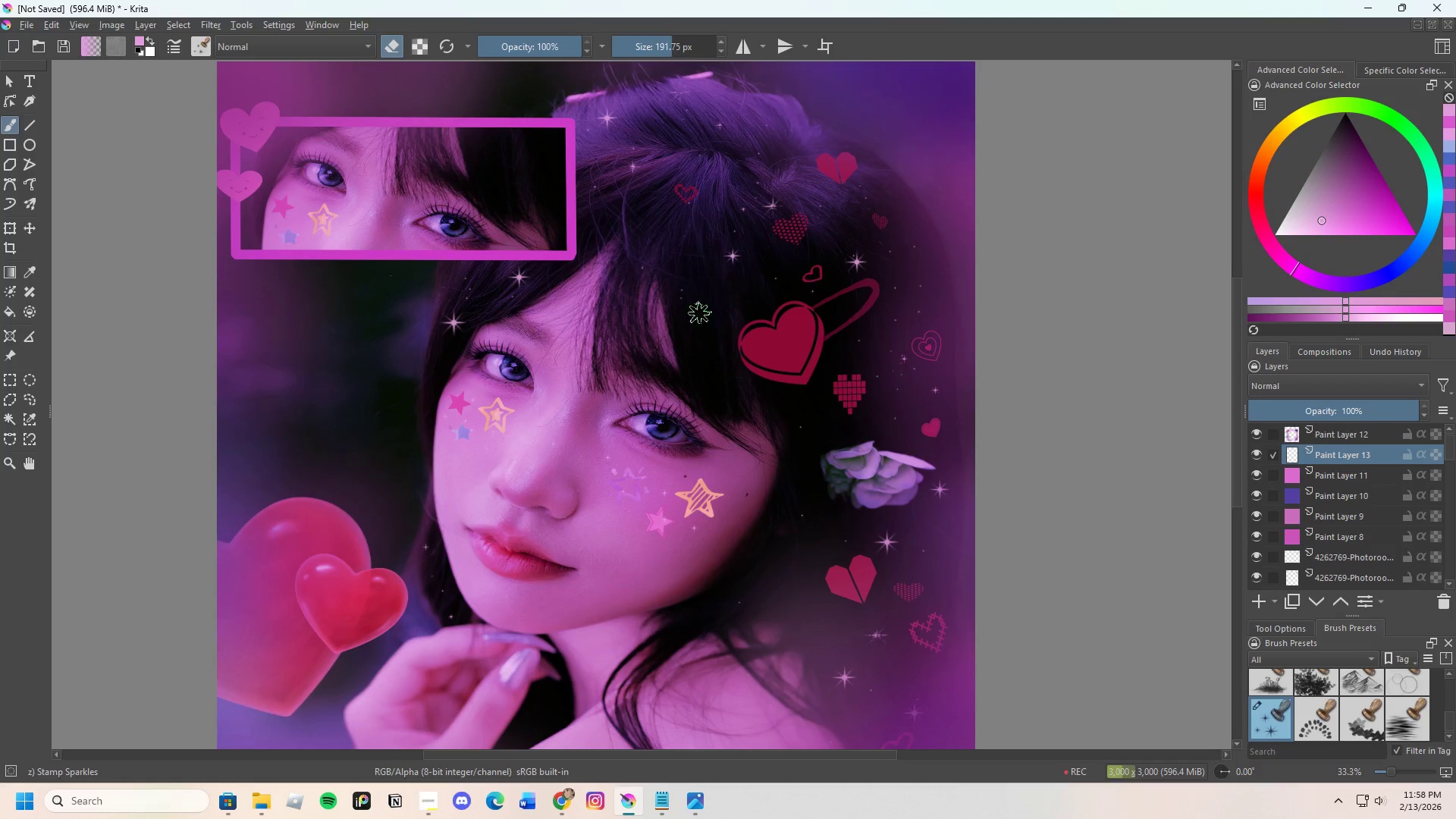 
left_click_drag(start_coordinate=[670, 297], to_coordinate=[701, 295])
 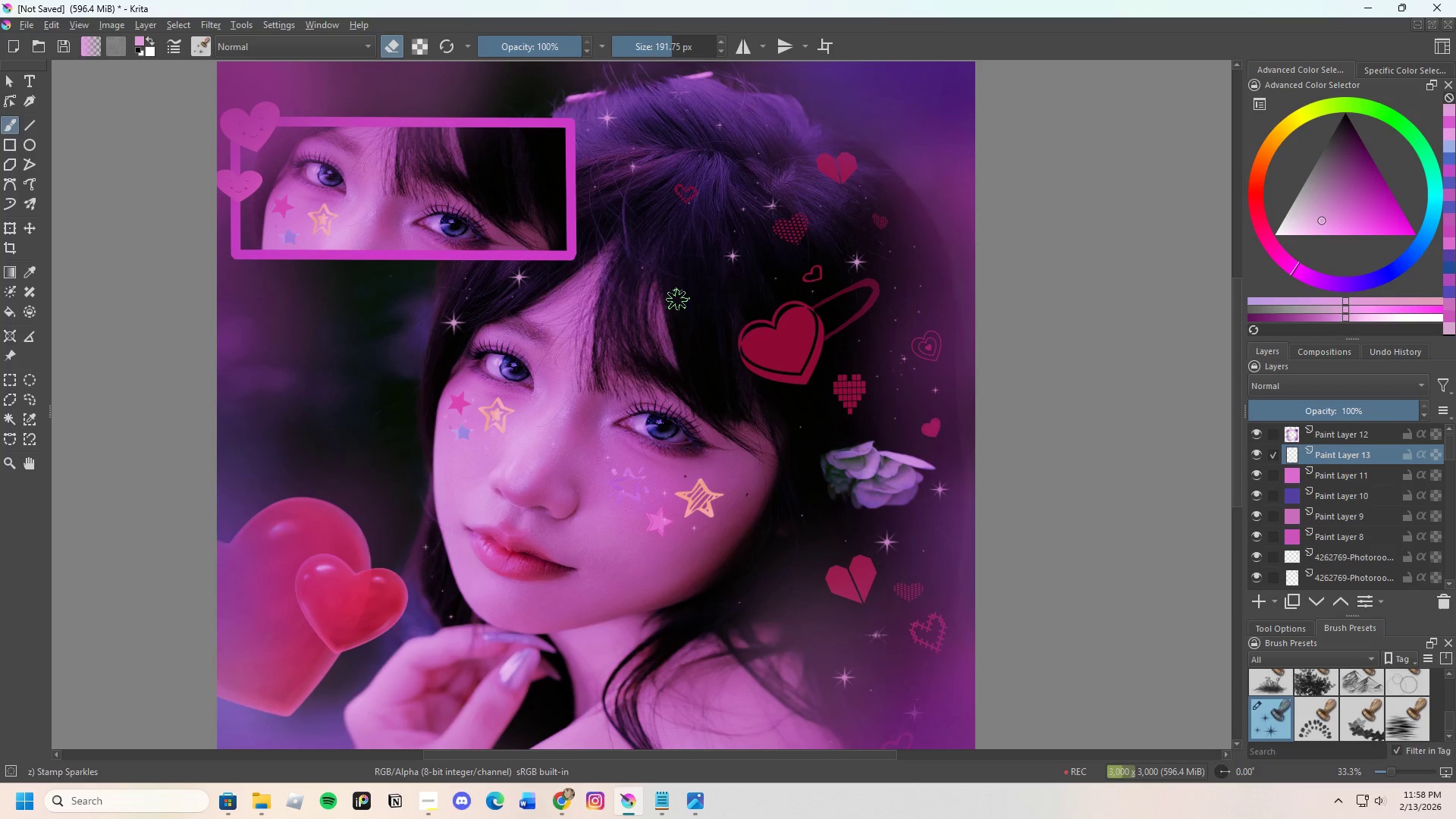 
left_click_drag(start_coordinate=[678, 299], to_coordinate=[721, 299])
 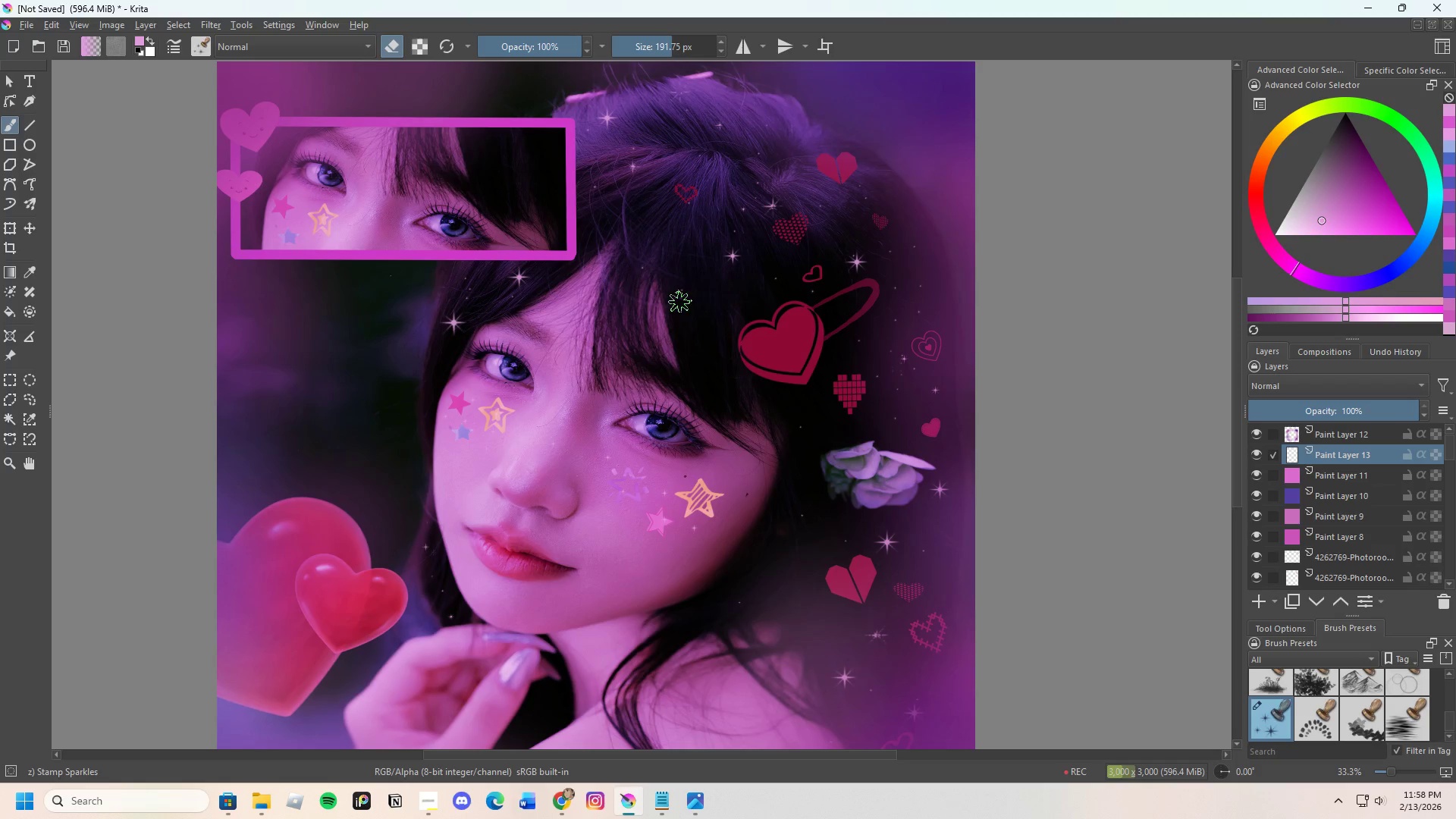 
left_click_drag(start_coordinate=[677, 298], to_coordinate=[698, 295])
 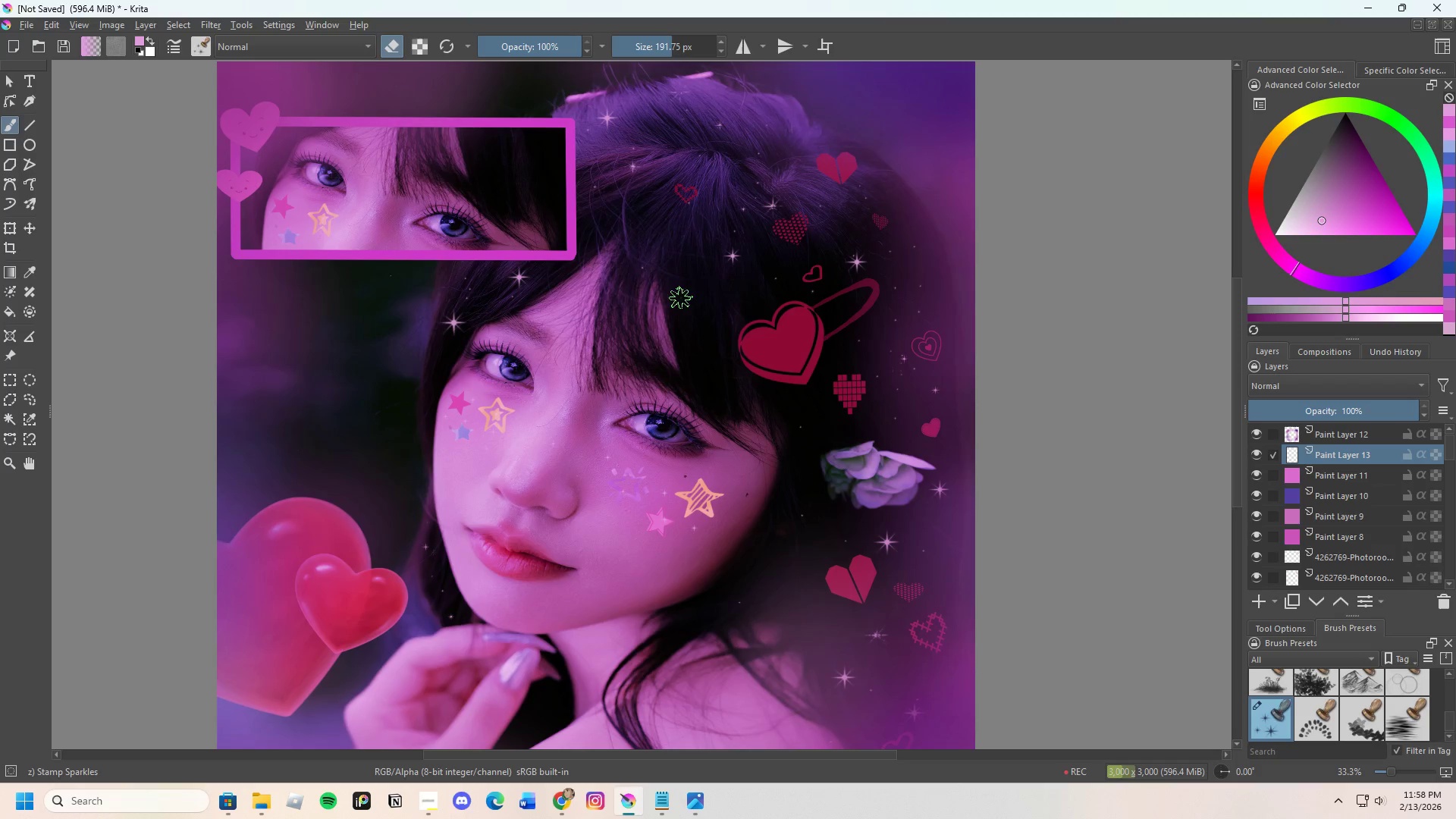 
left_click_drag(start_coordinate=[681, 297], to_coordinate=[727, 296])
 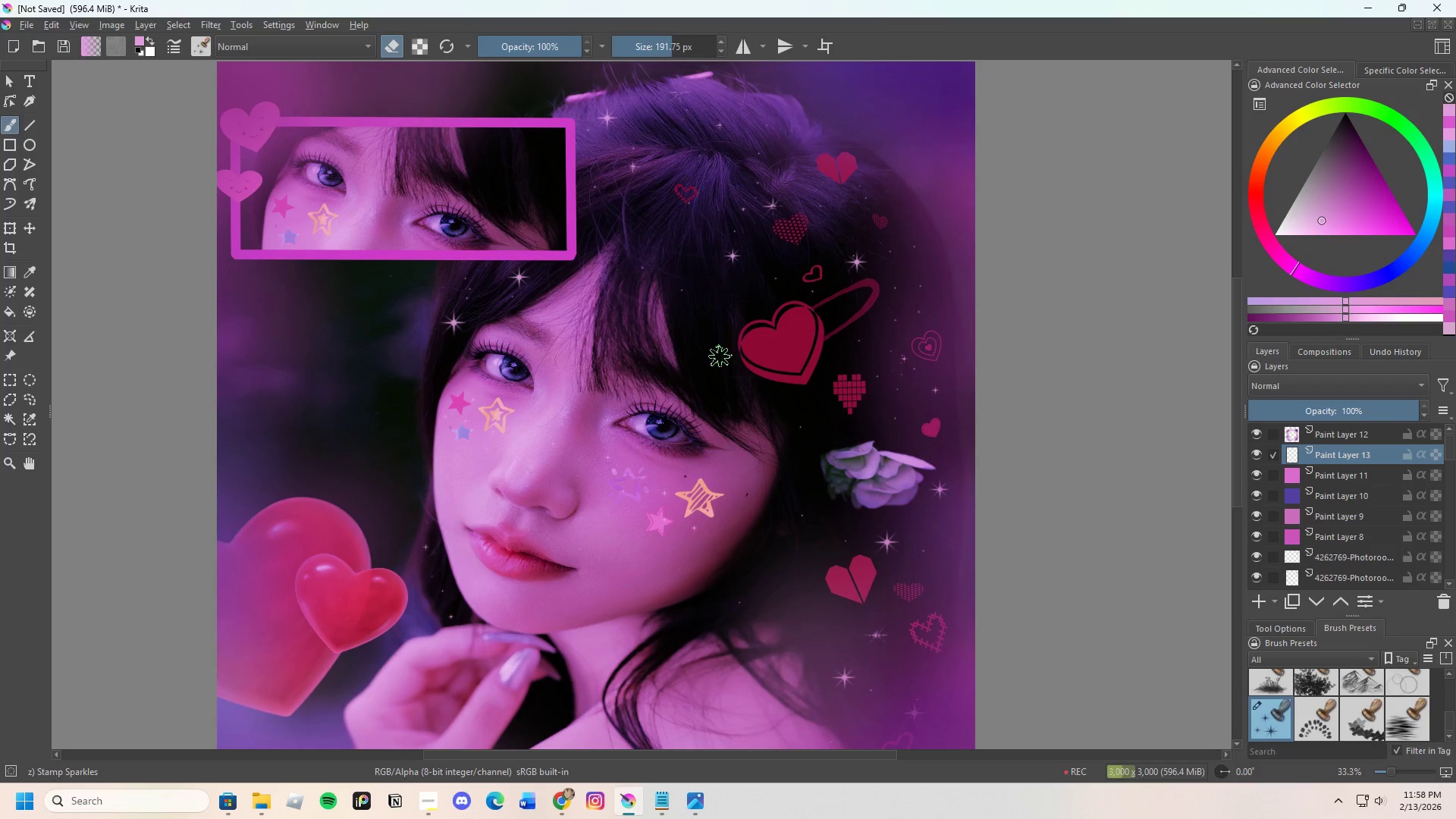 
scroll: coordinate [664, 290], scroll_direction: down, amount: 2.0
 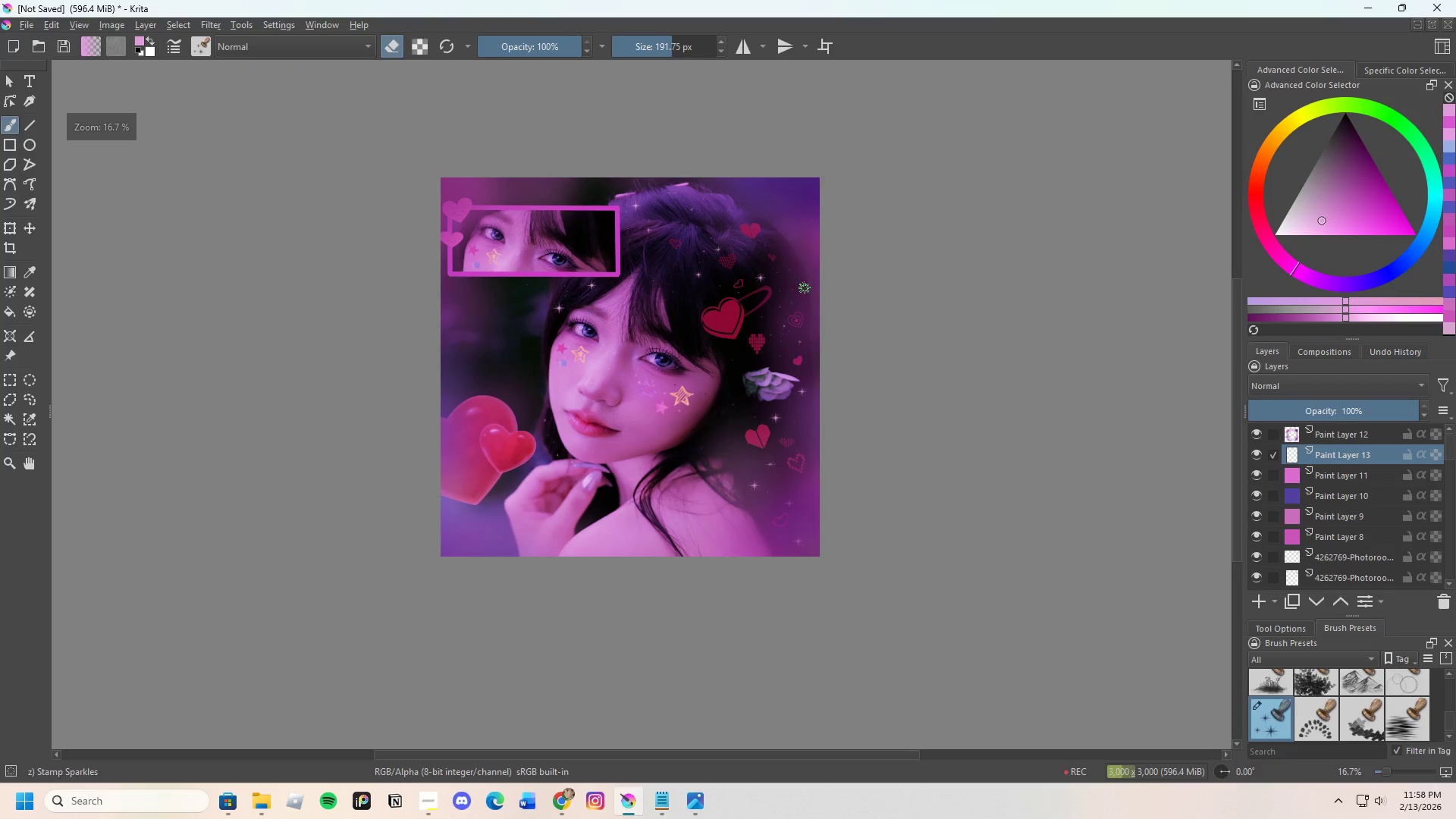 
scroll: coordinate [802, 287], scroll_direction: up, amount: 2.0
 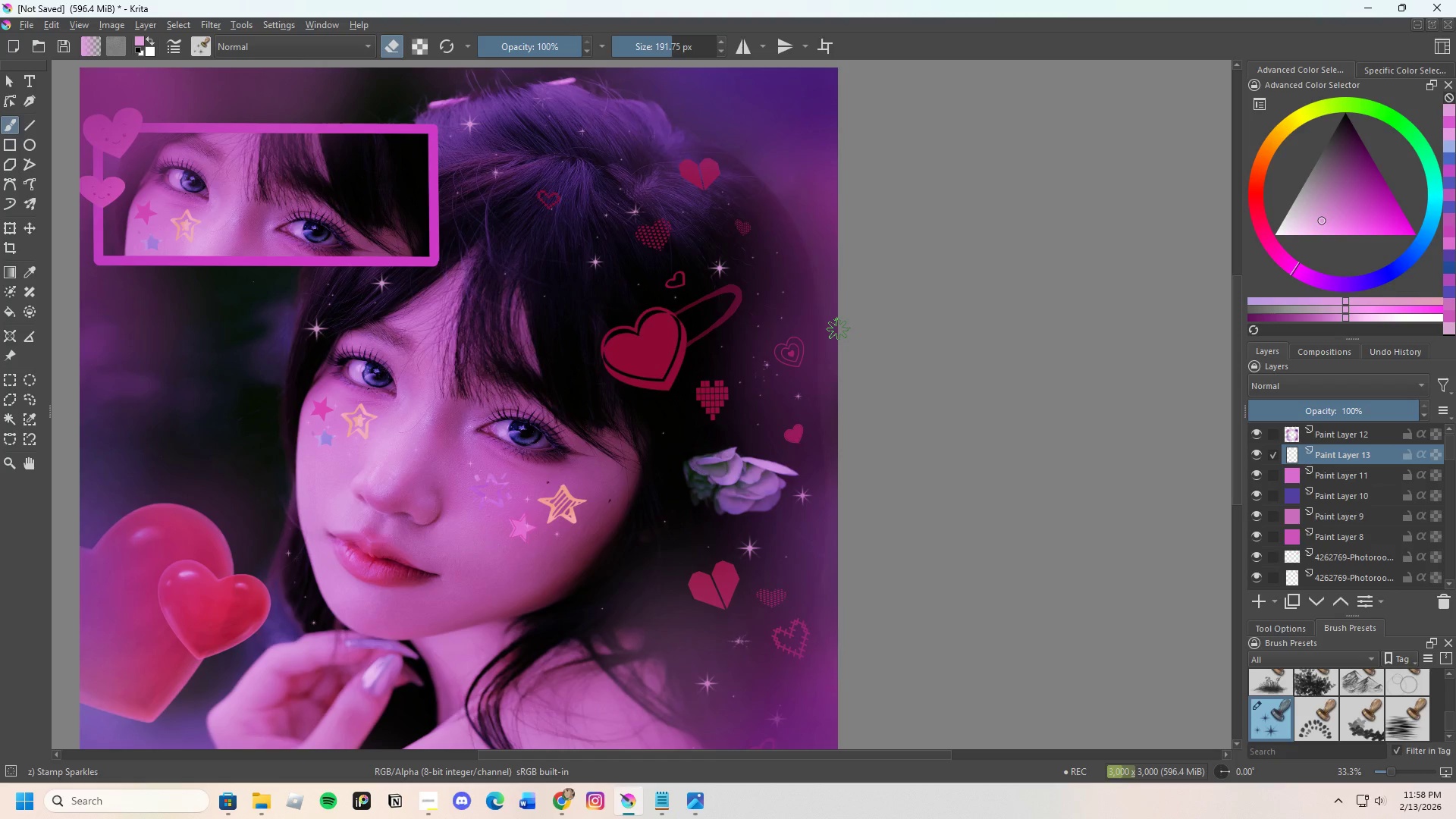 
scroll: coordinate [780, 436], scroll_direction: down, amount: 2.0
 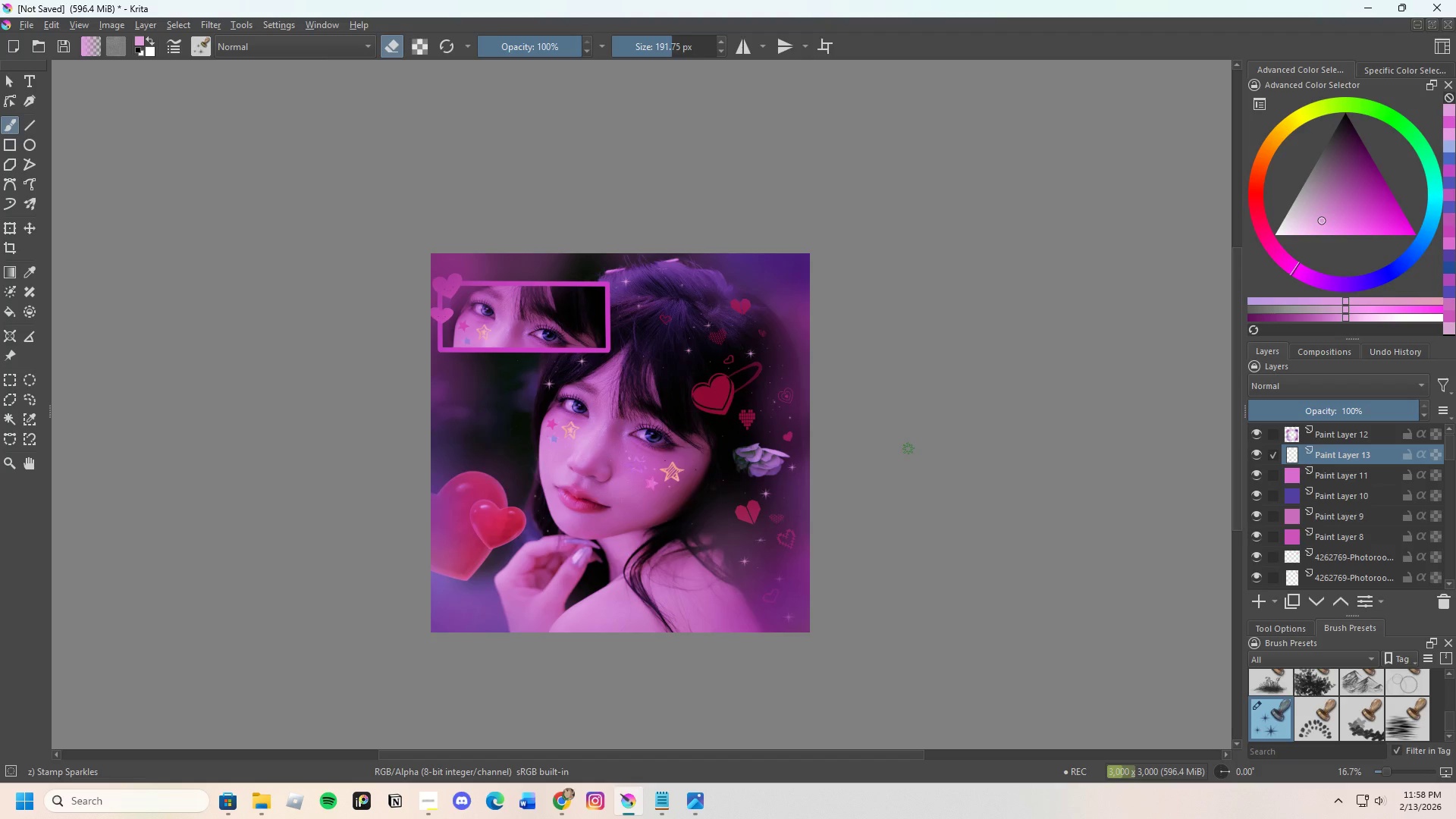 
wait(26.46)
 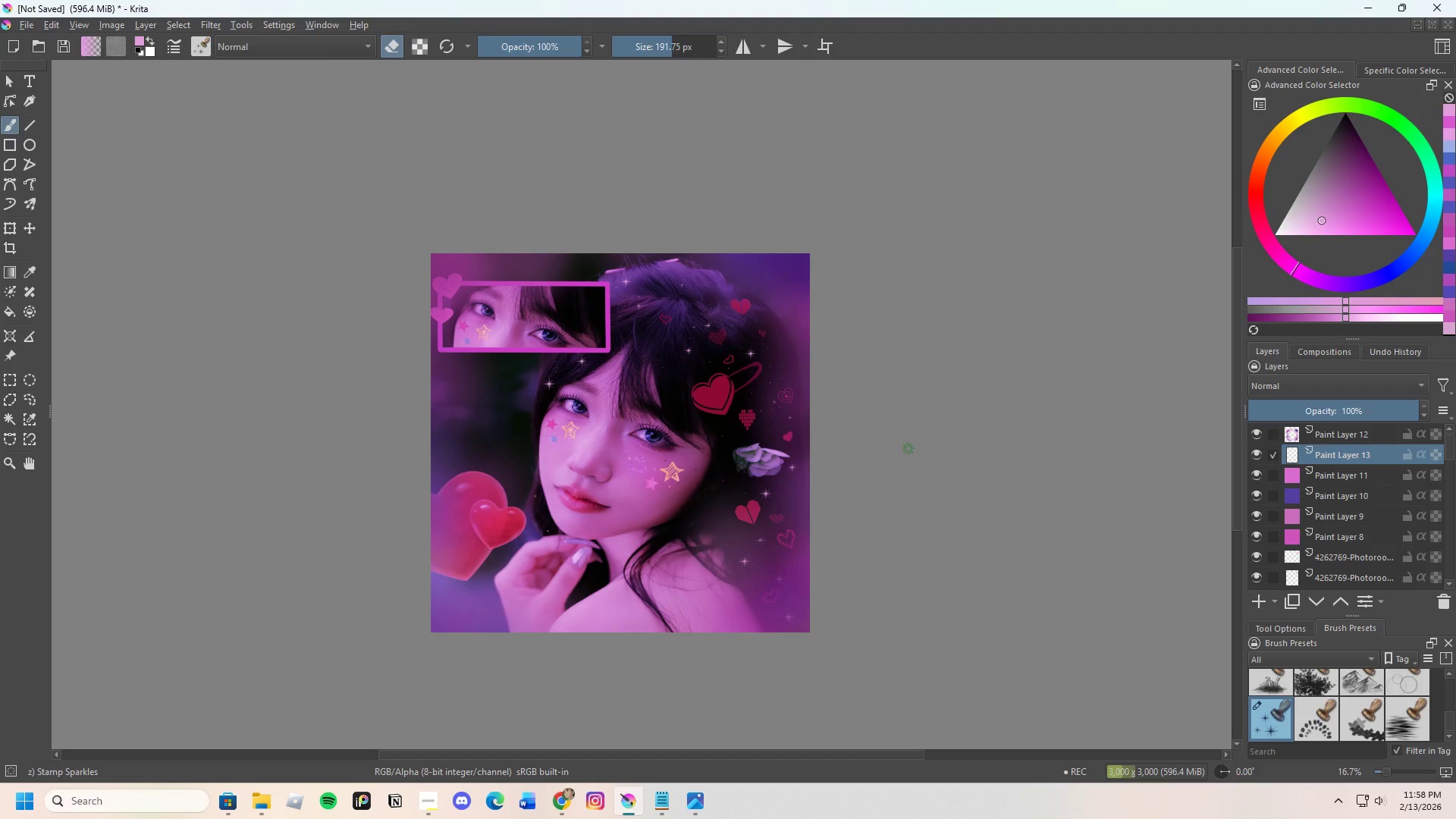 
scroll: coordinate [682, 344], scroll_direction: up, amount: 2.0
 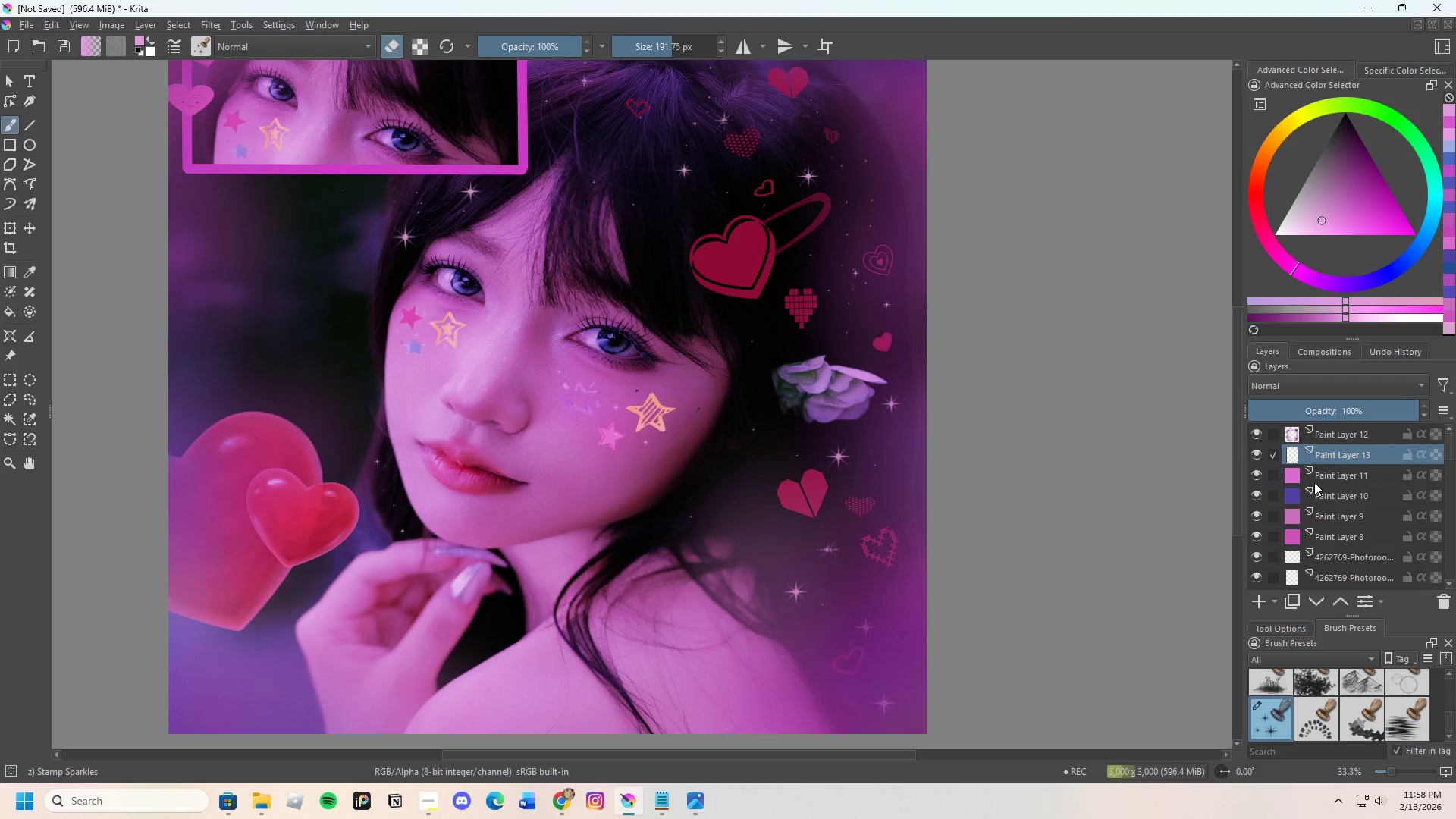 
left_click([1326, 479])
 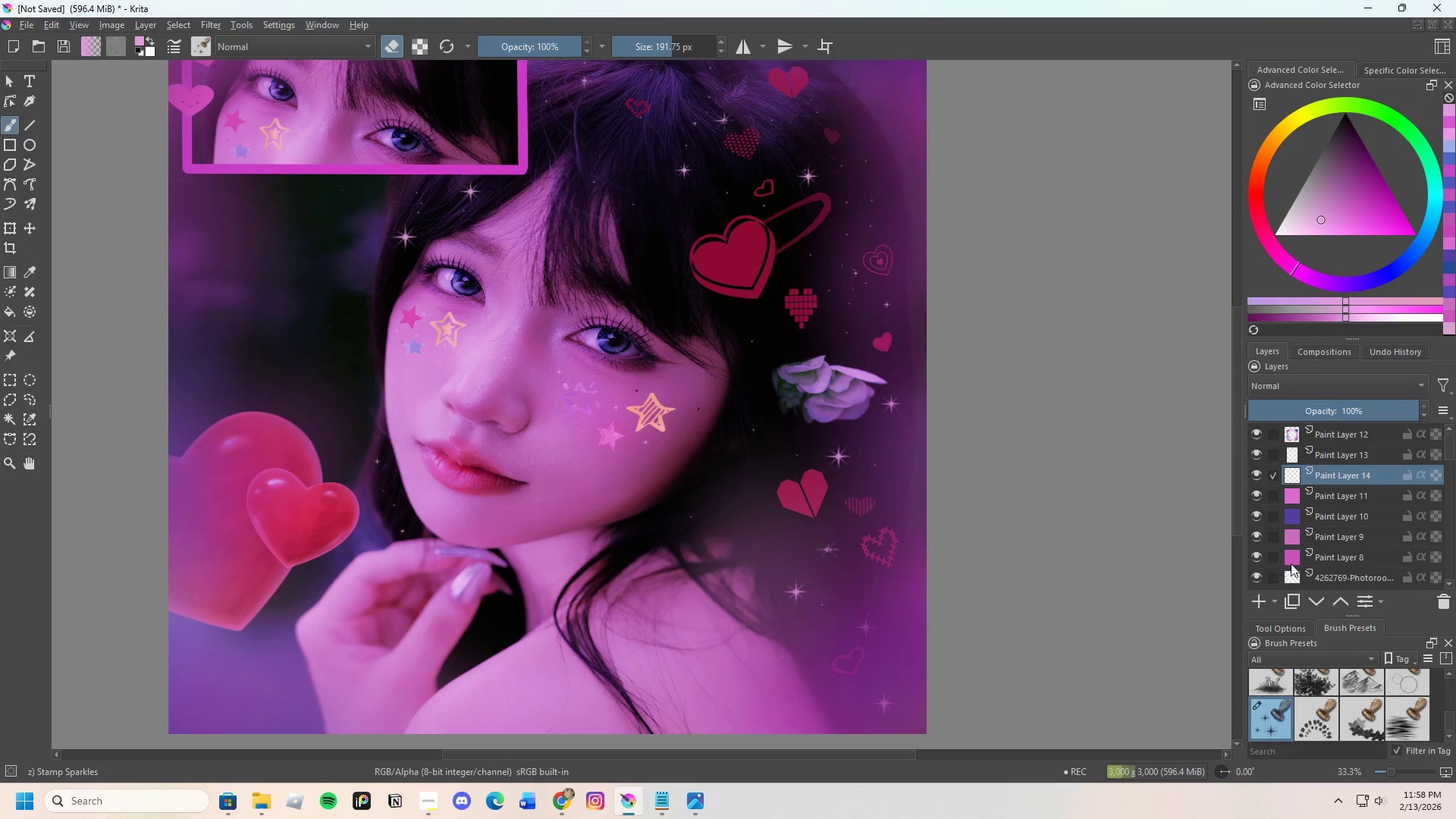 
scroll: coordinate [1313, 620], scroll_direction: down, amount: 1.0
 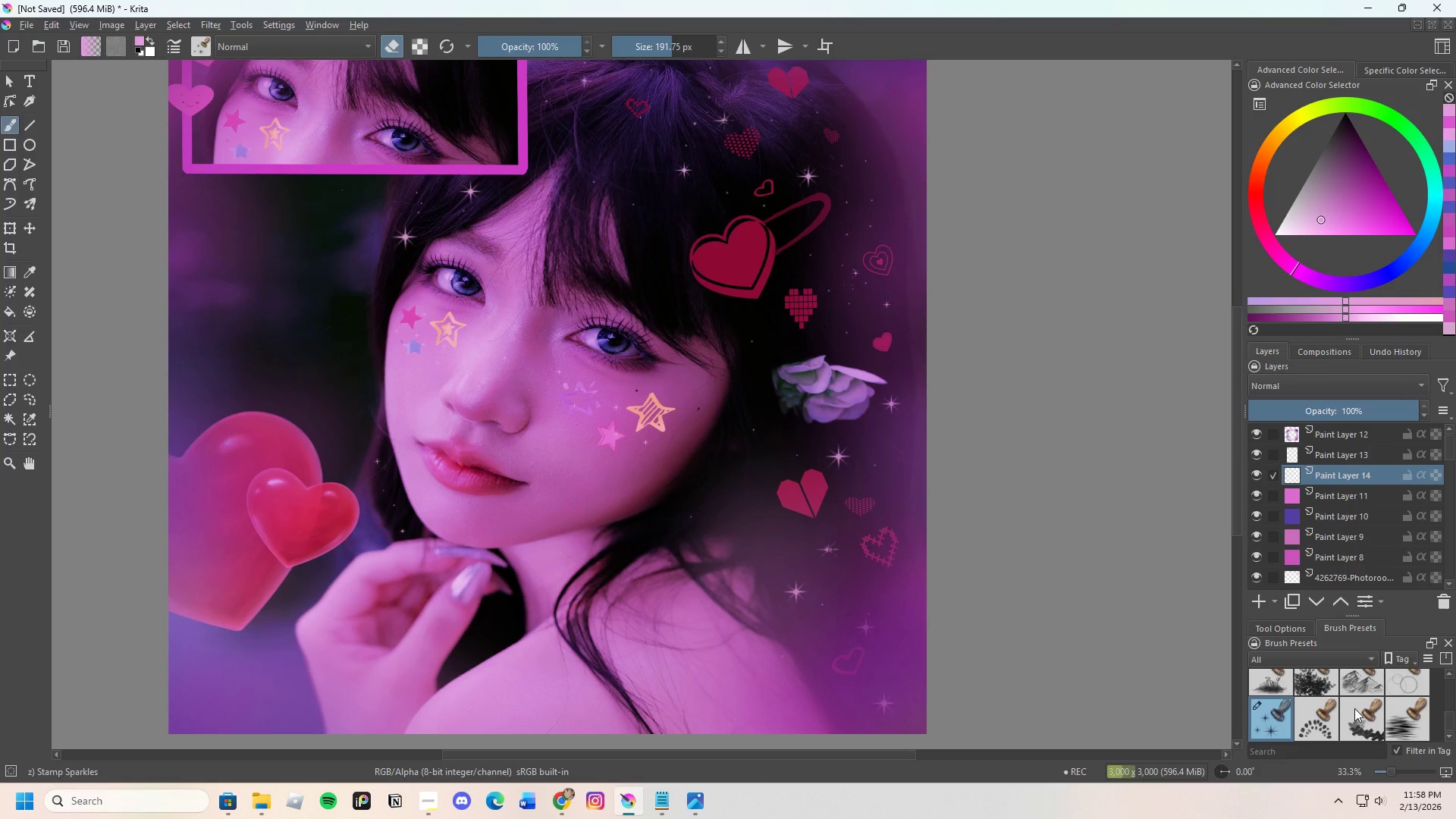 
scroll: coordinate [1358, 709], scroll_direction: up, amount: 6.0
 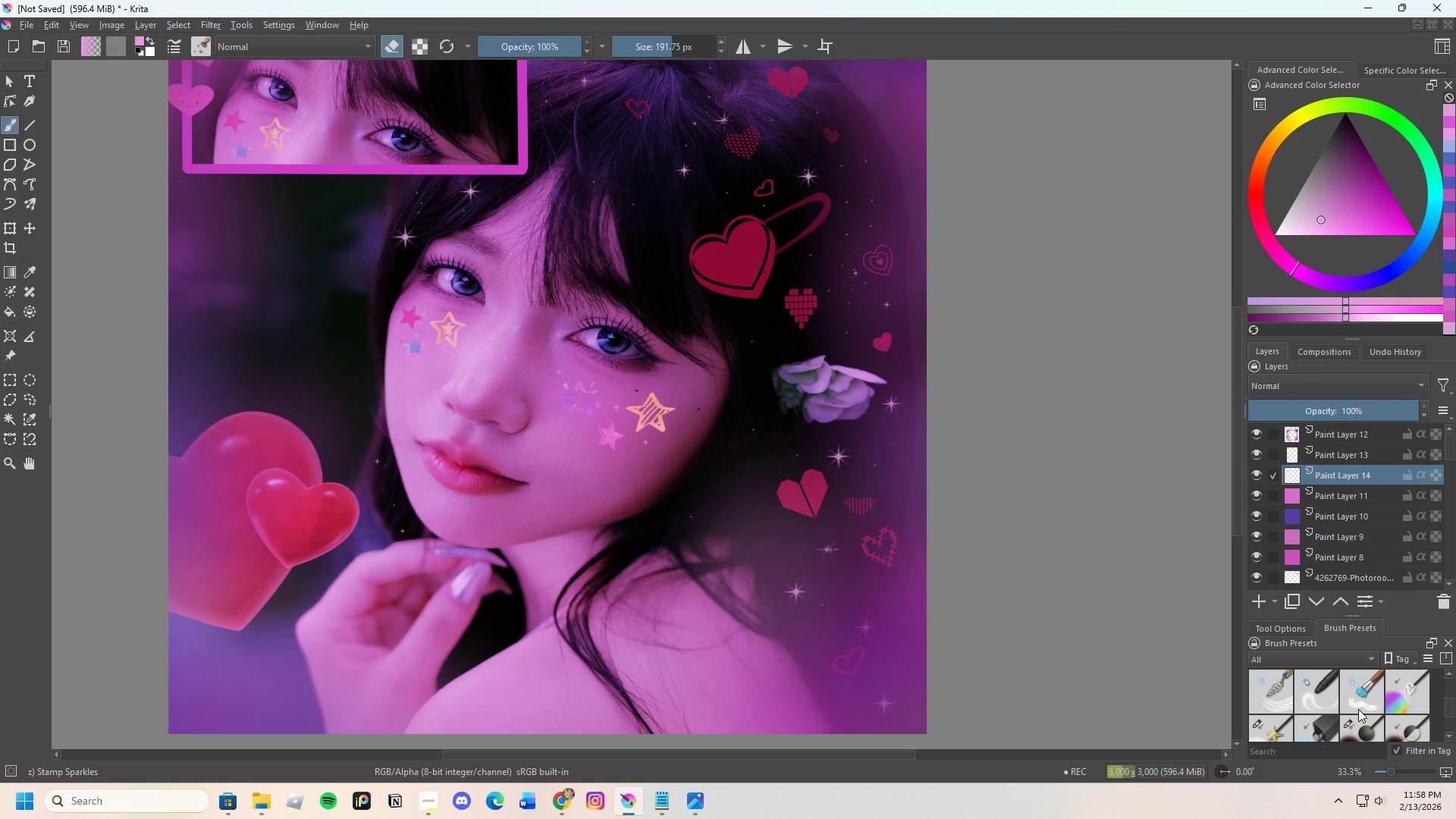 
scroll: coordinate [1358, 709], scroll_direction: down, amount: 1.0
 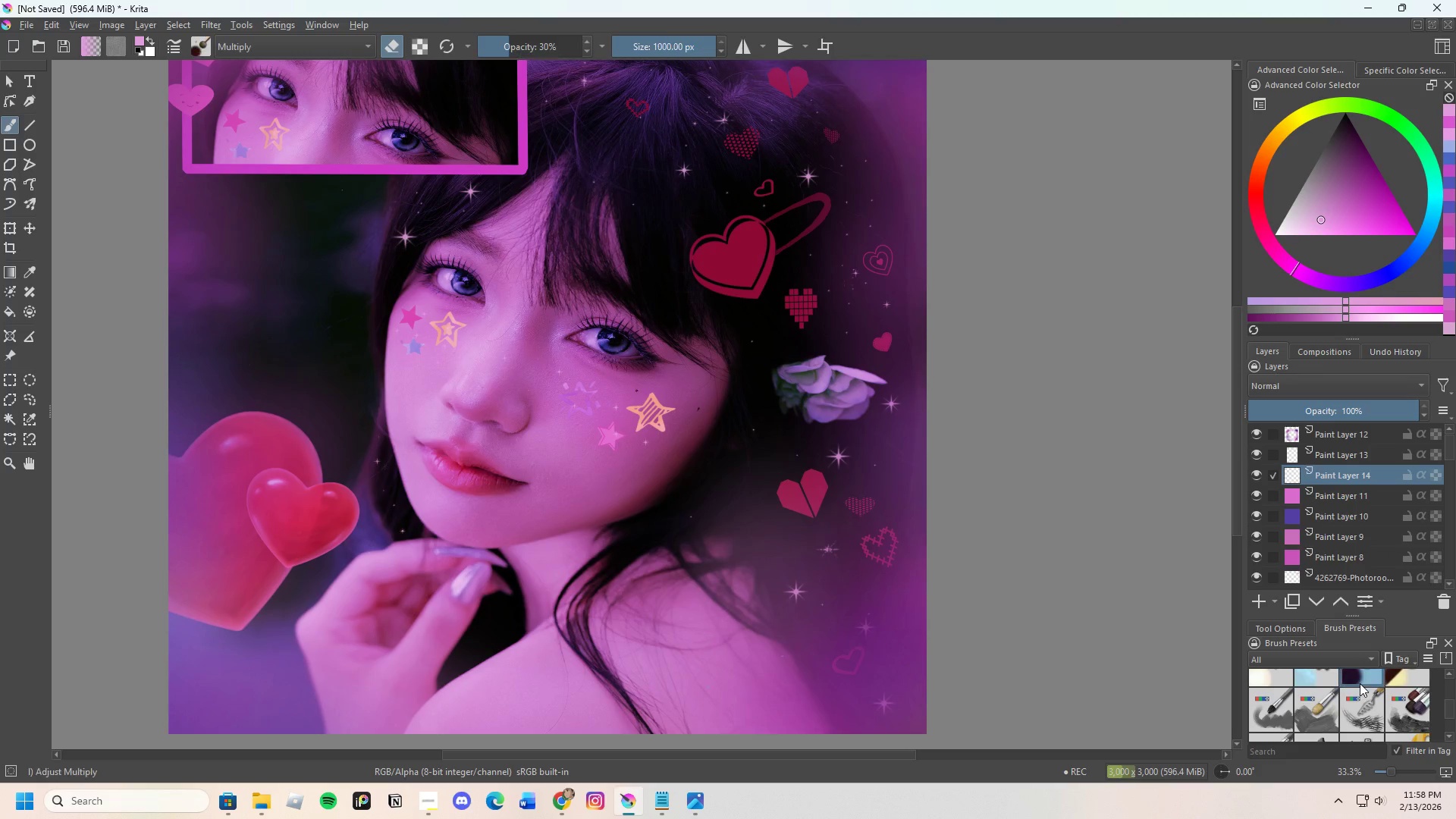 
left_click([1360, 683])
 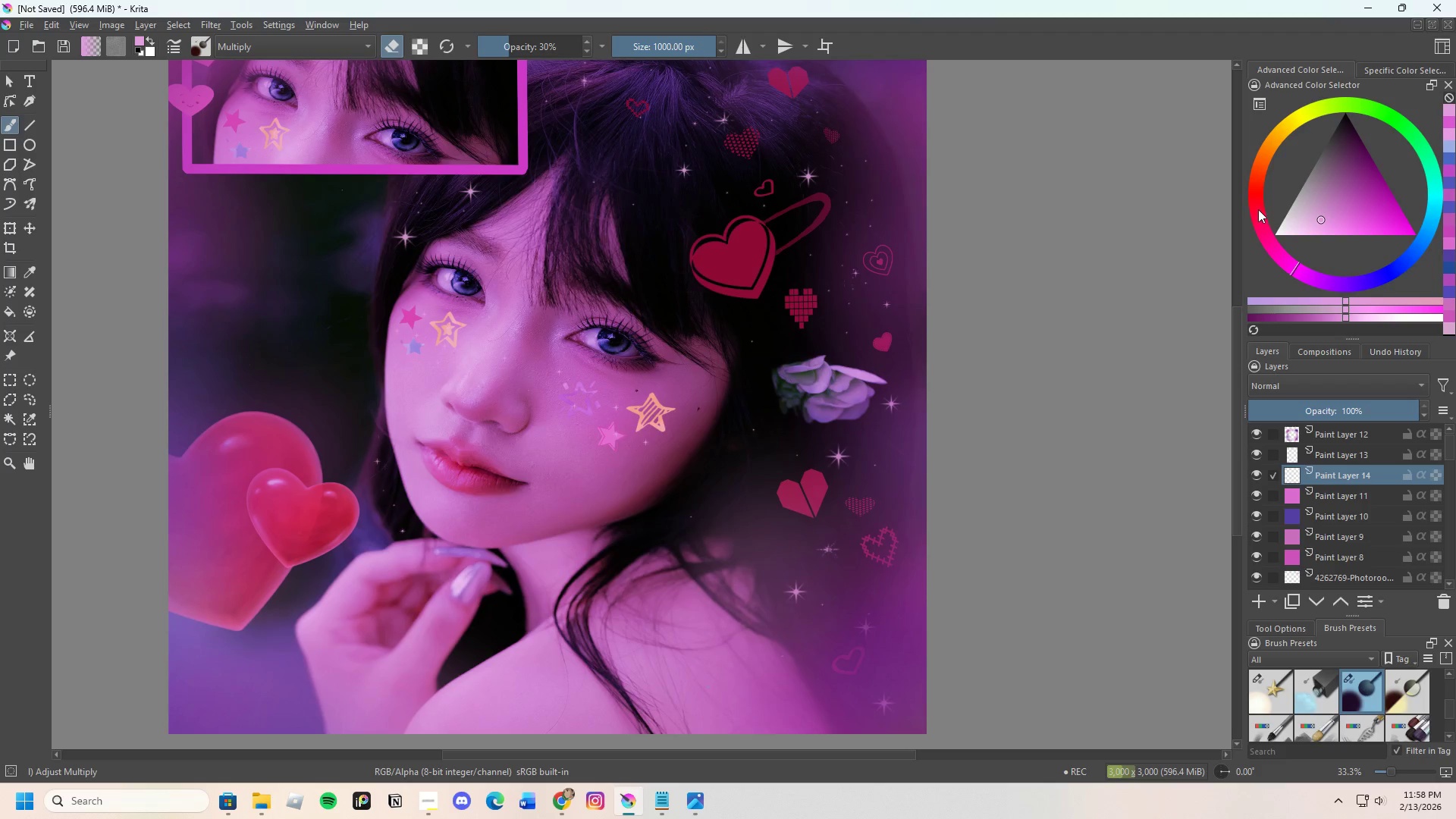 
left_click([1261, 209])
 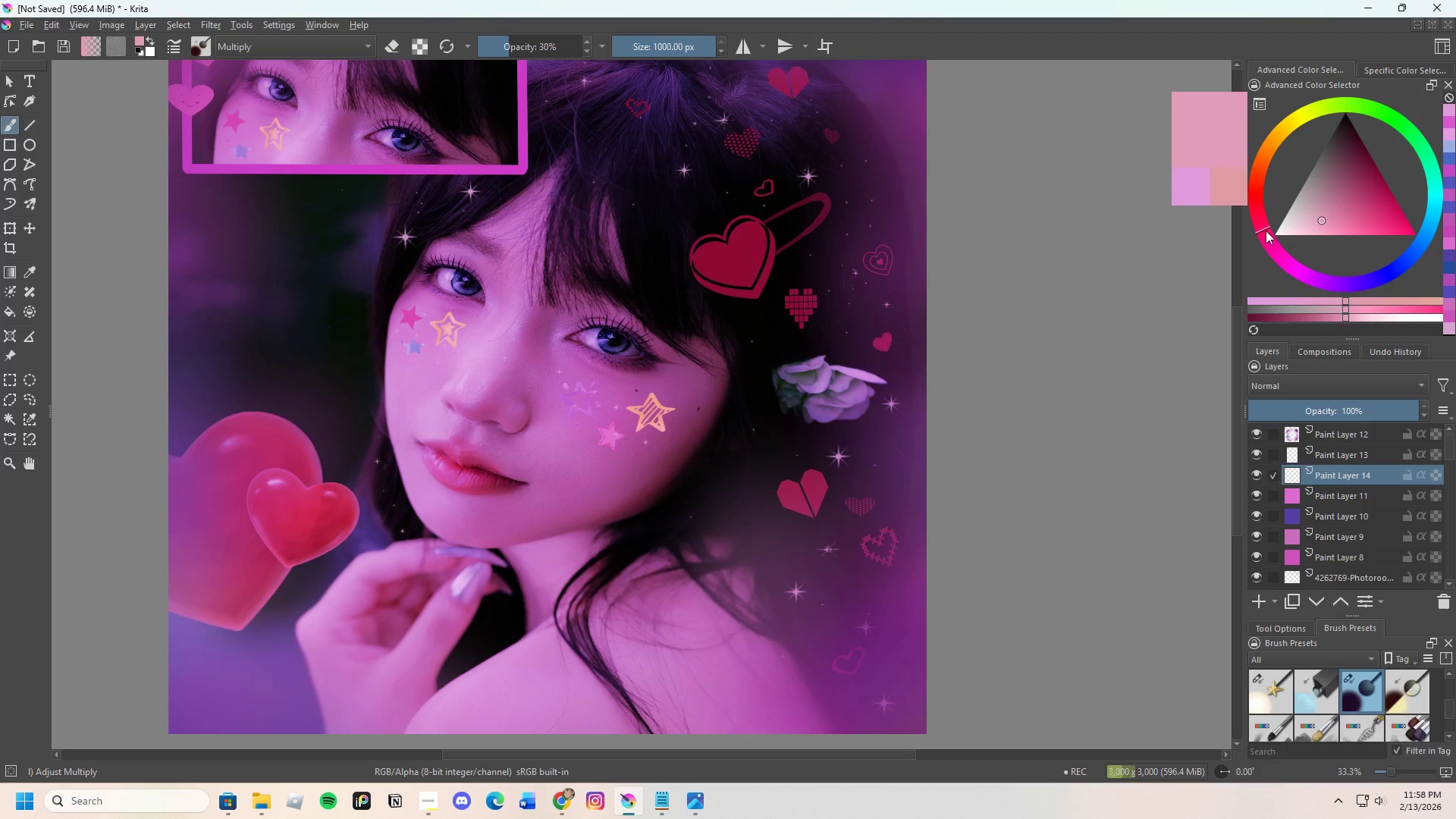 
left_click([1369, 216])
 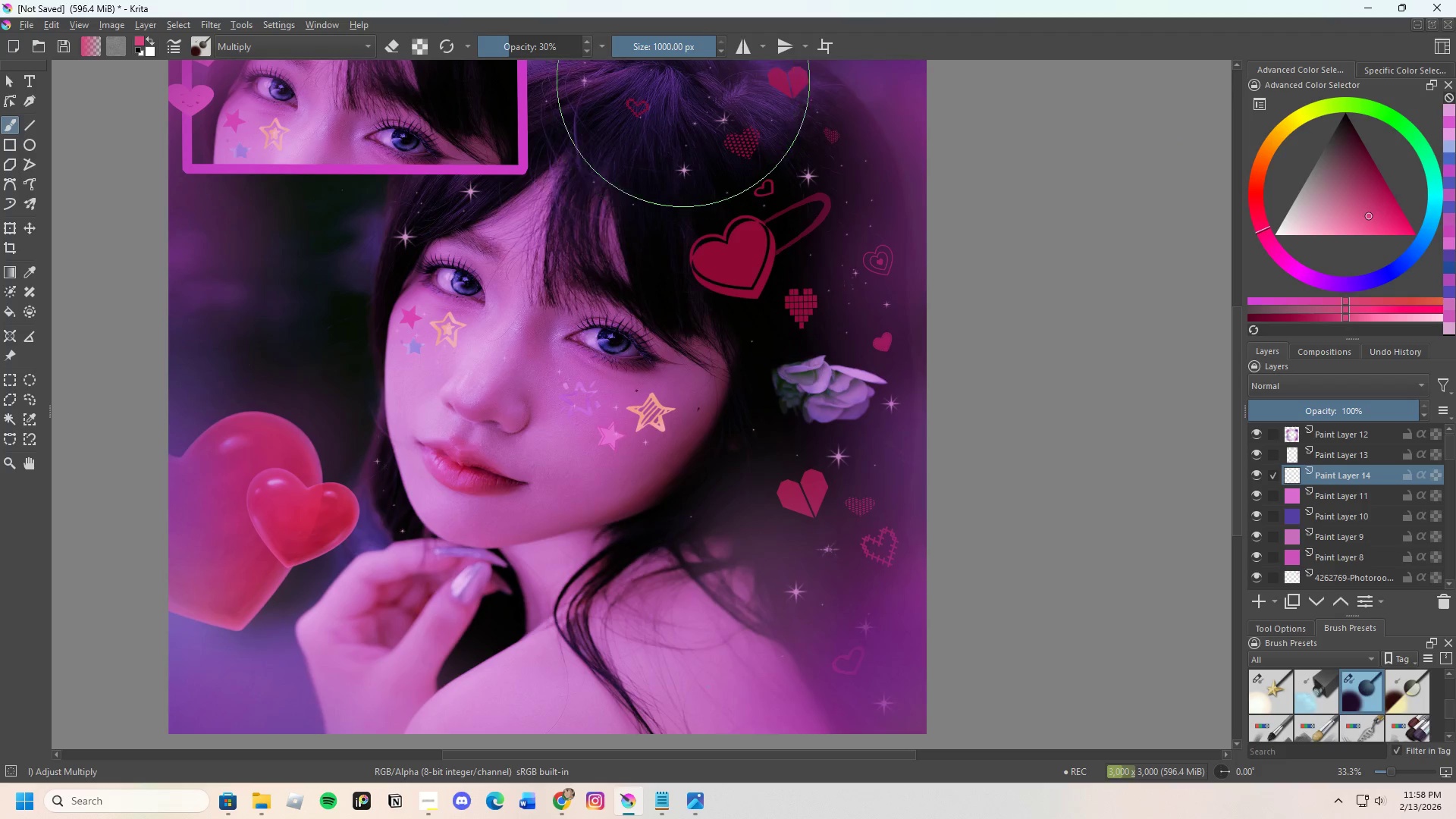 
left_click_drag(start_coordinate=[699, 44], to_coordinate=[647, 70])
 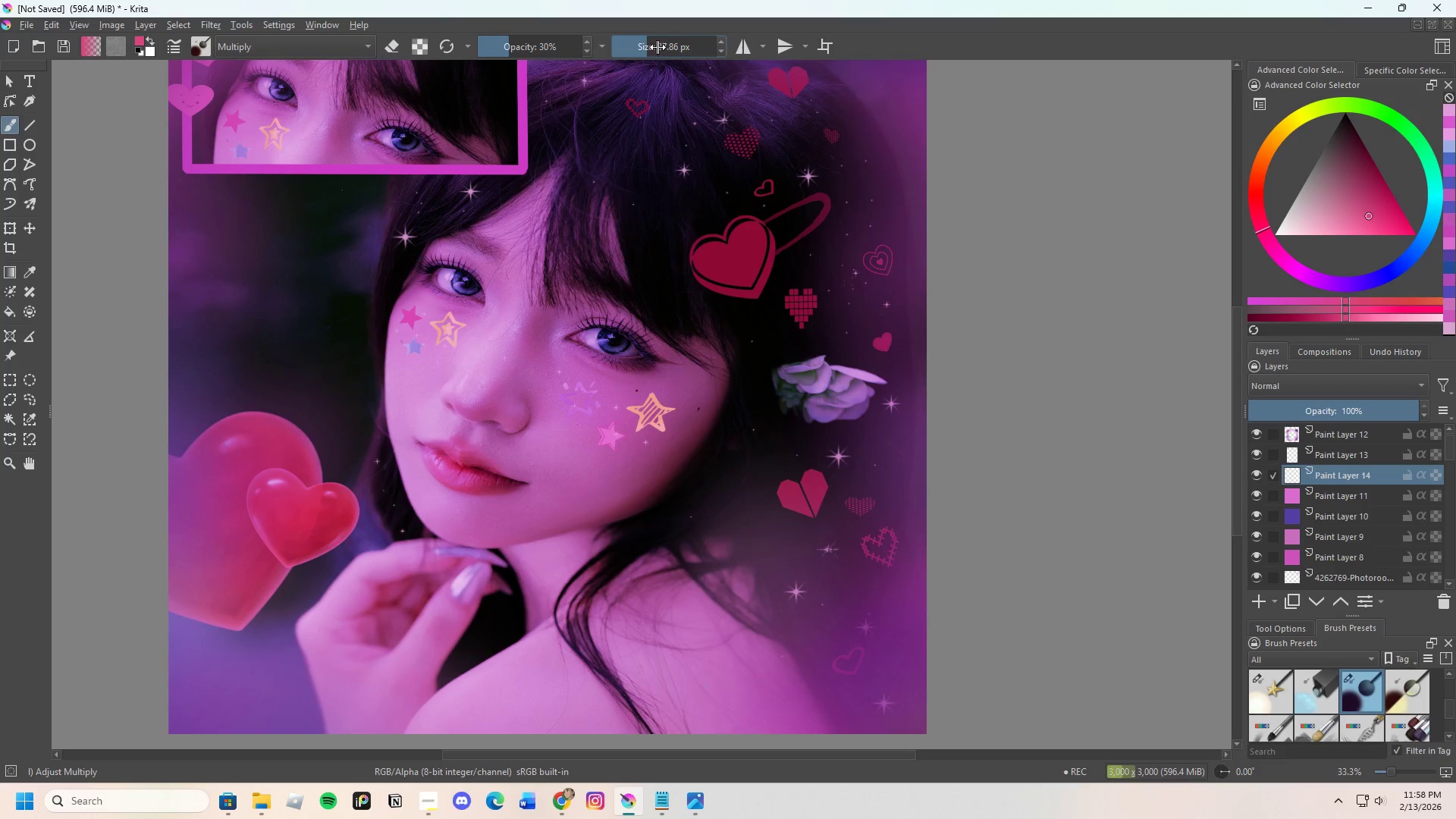 
left_click_drag(start_coordinate=[656, 47], to_coordinate=[667, 45])
 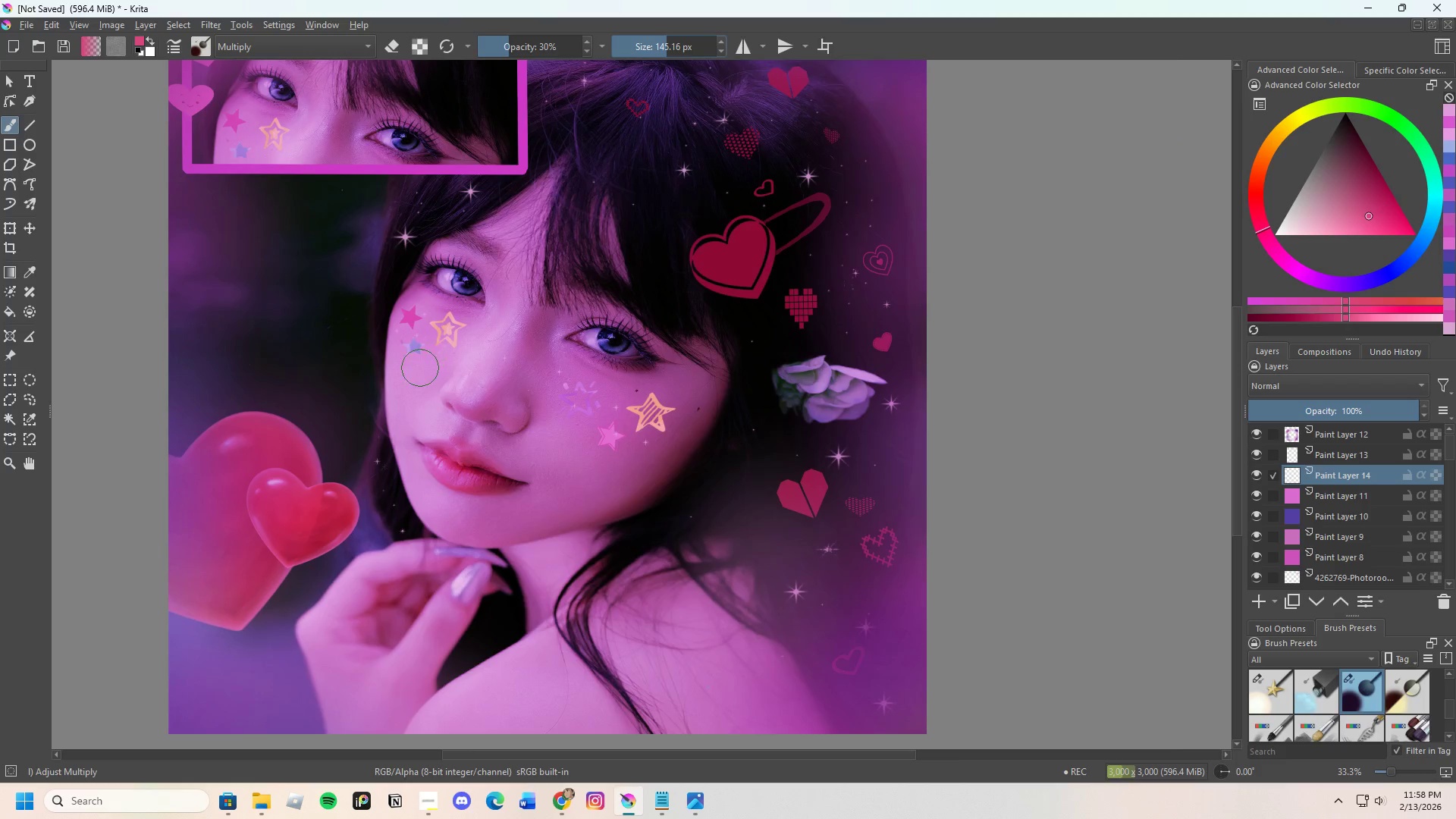 
scroll: coordinate [420, 368], scroll_direction: up, amount: 1.0
 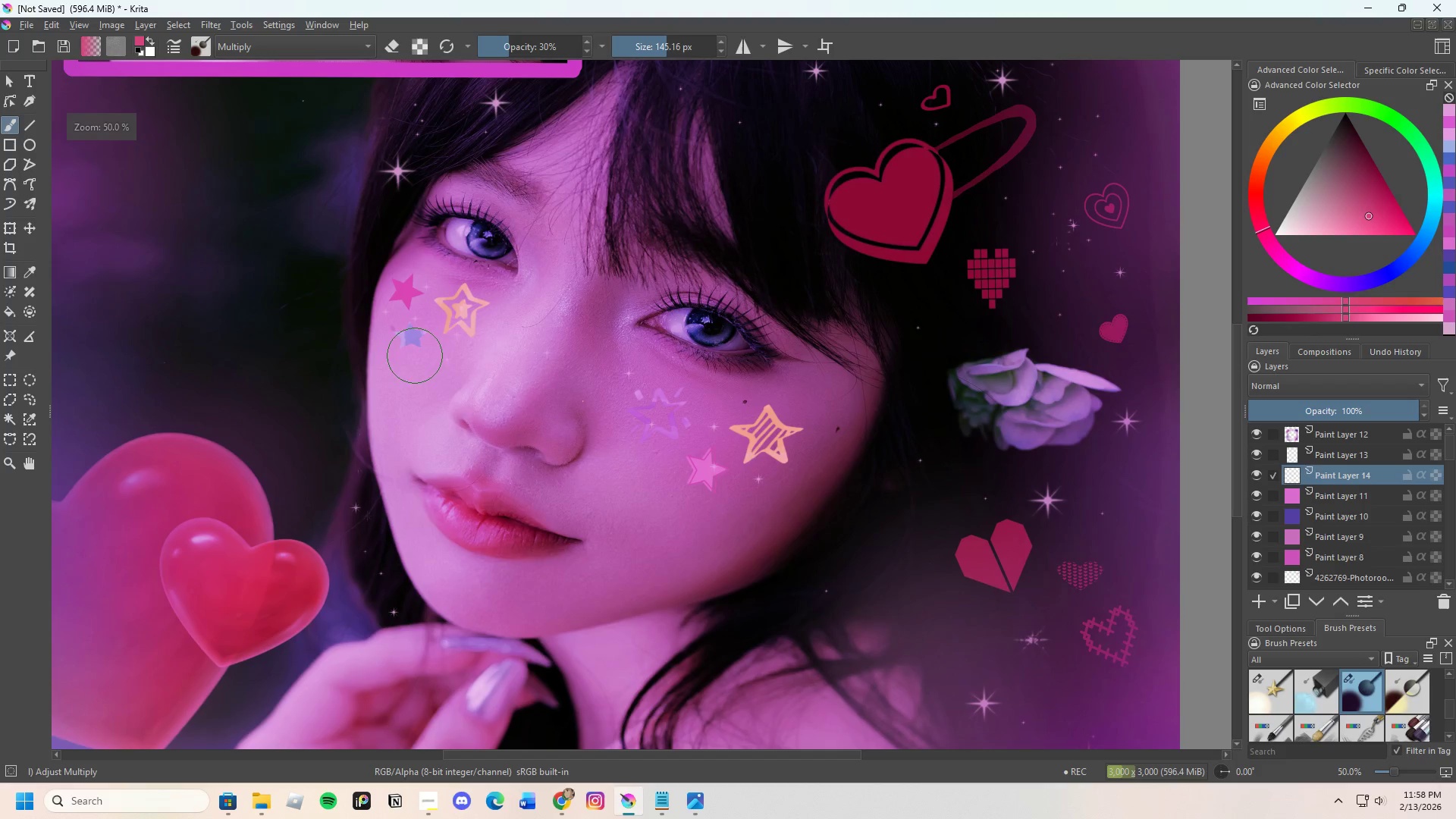 
left_click_drag(start_coordinate=[418, 353], to_coordinate=[431, 350])
 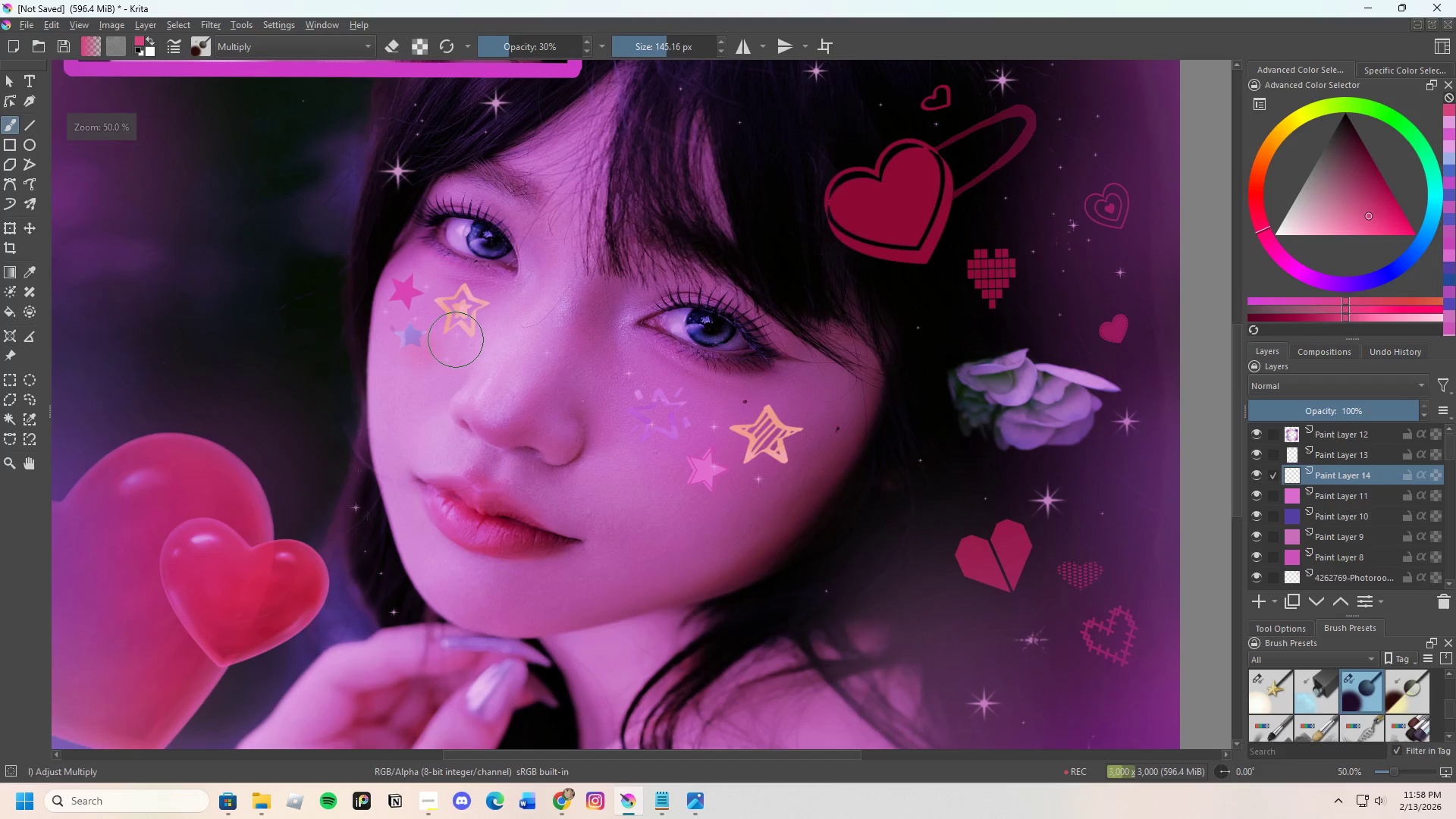 
left_click_drag(start_coordinate=[456, 340], to_coordinate=[467, 341])
 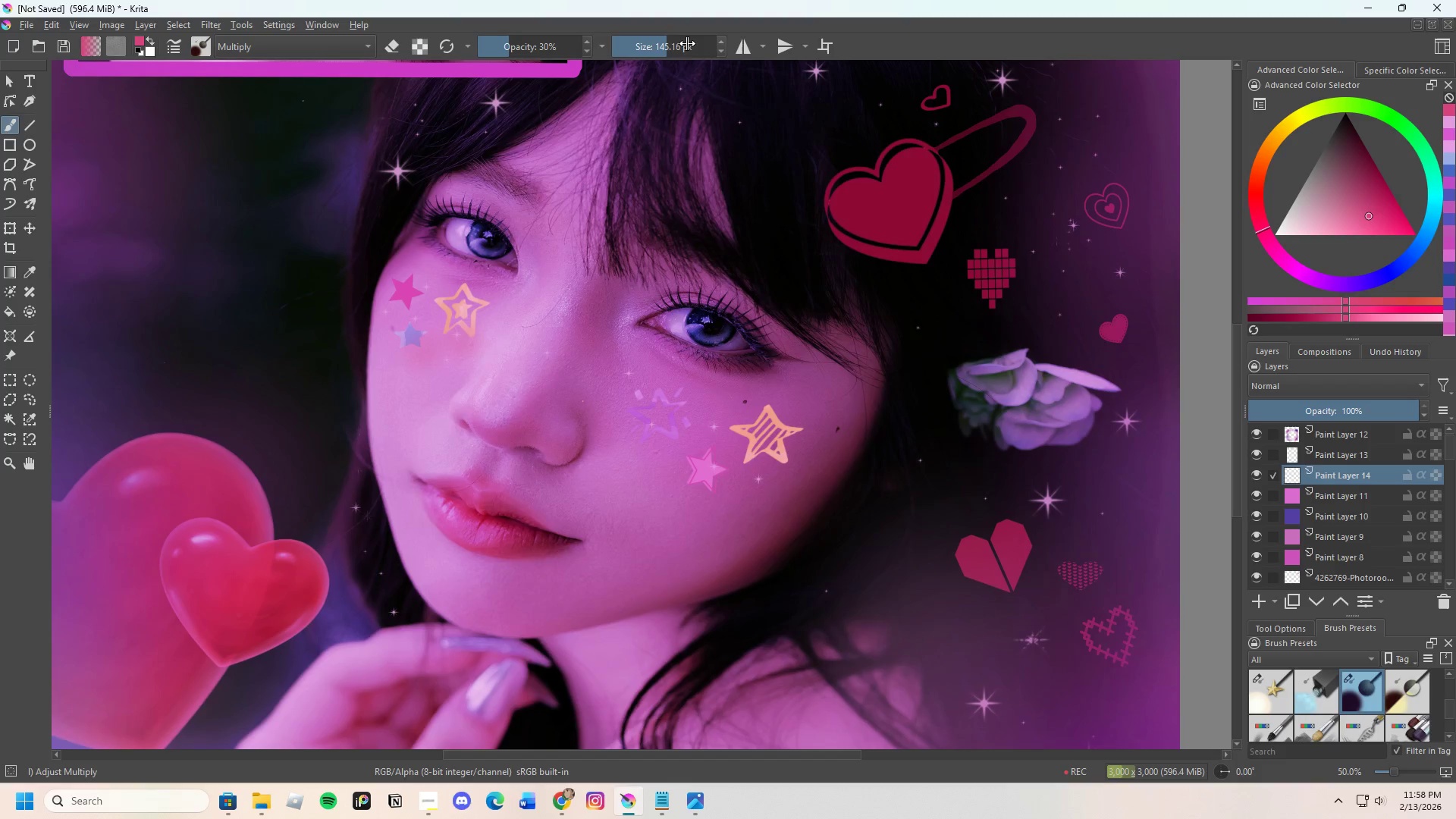 
left_click_drag(start_coordinate=[673, 43], to_coordinate=[686, 44])
 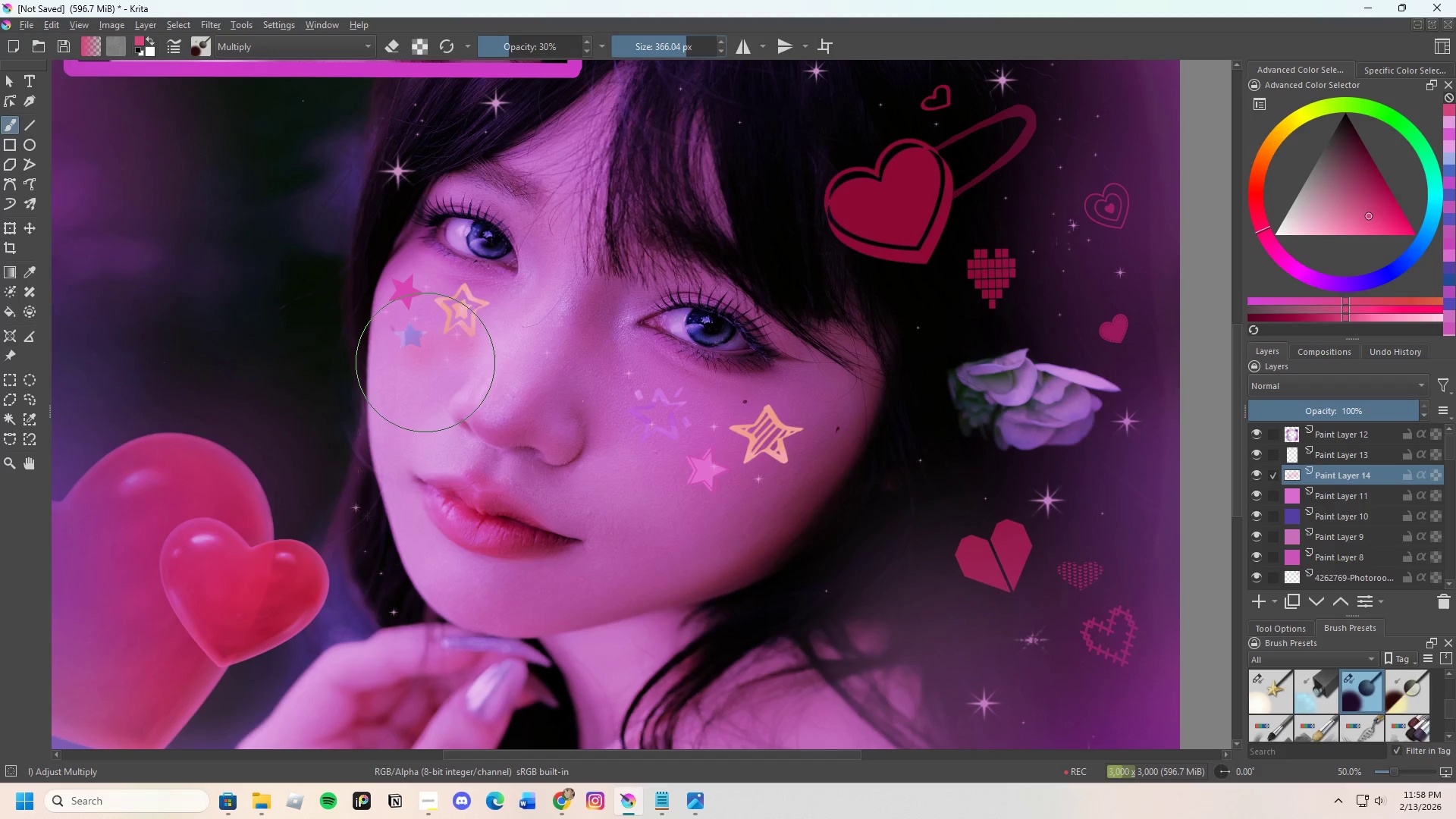 
left_click_drag(start_coordinate=[430, 354], to_coordinate=[434, 337])
 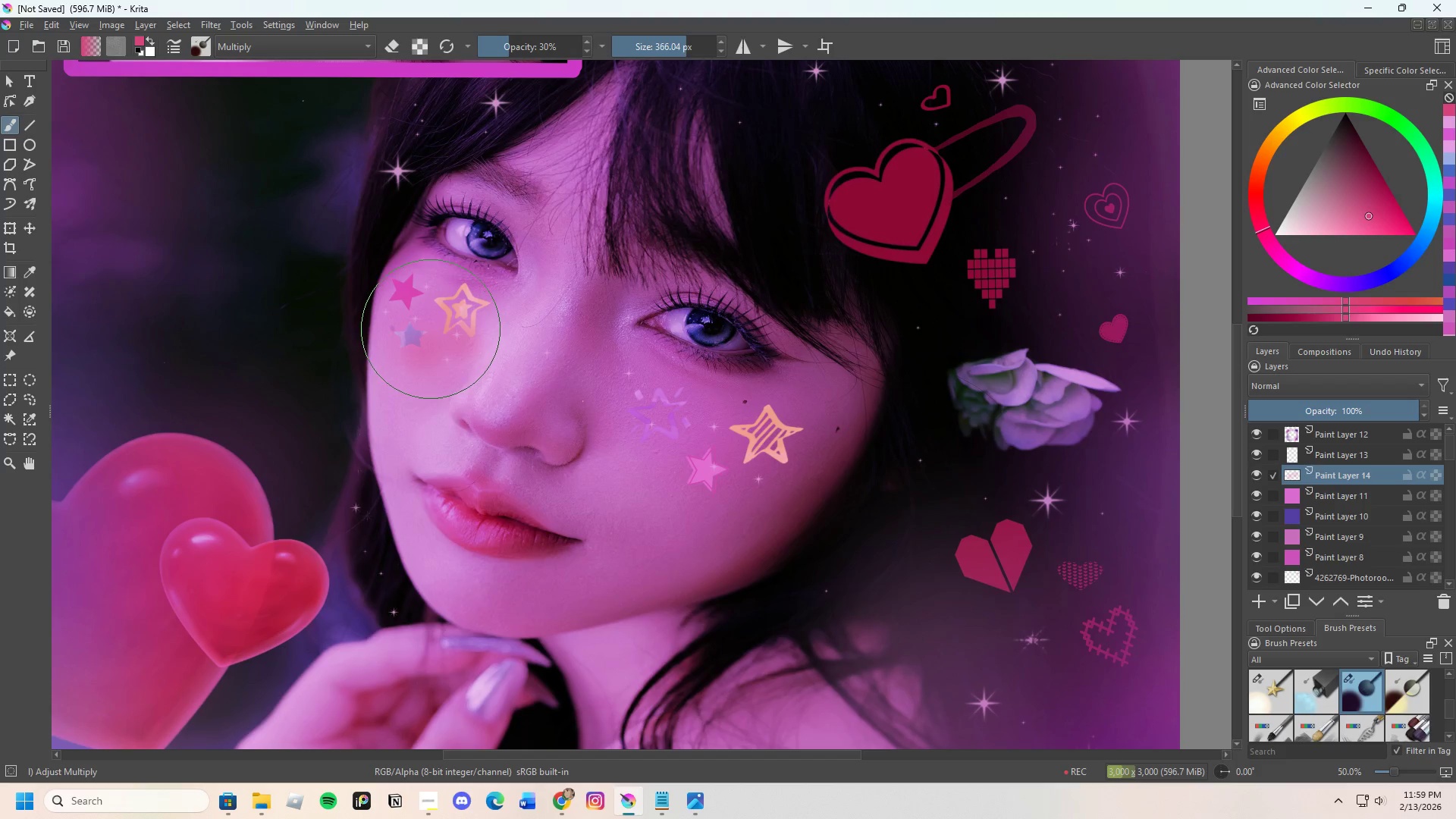 
left_click_drag(start_coordinate=[431, 328], to_coordinate=[431, 319])
 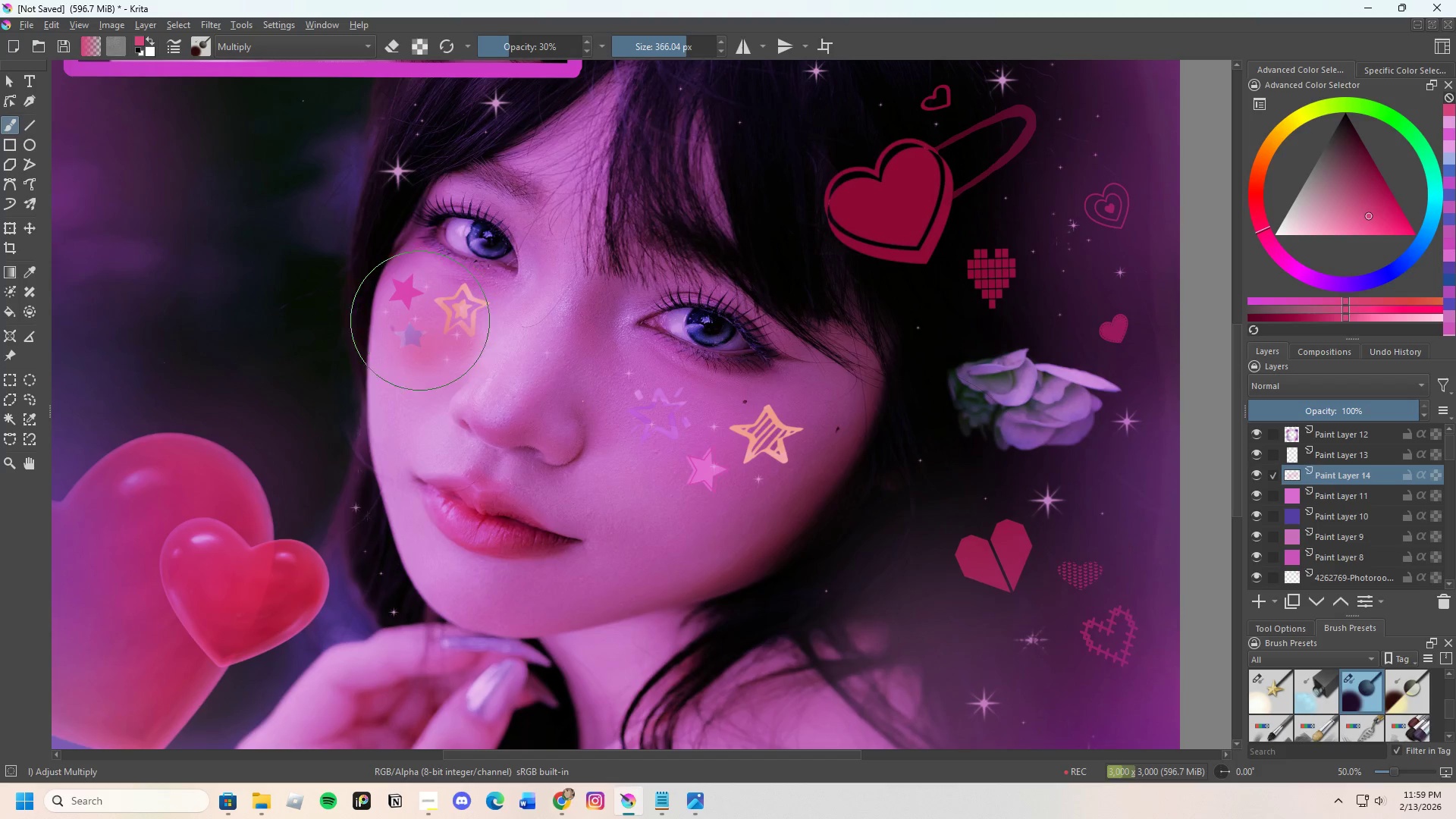 
triple_click([409, 340])
 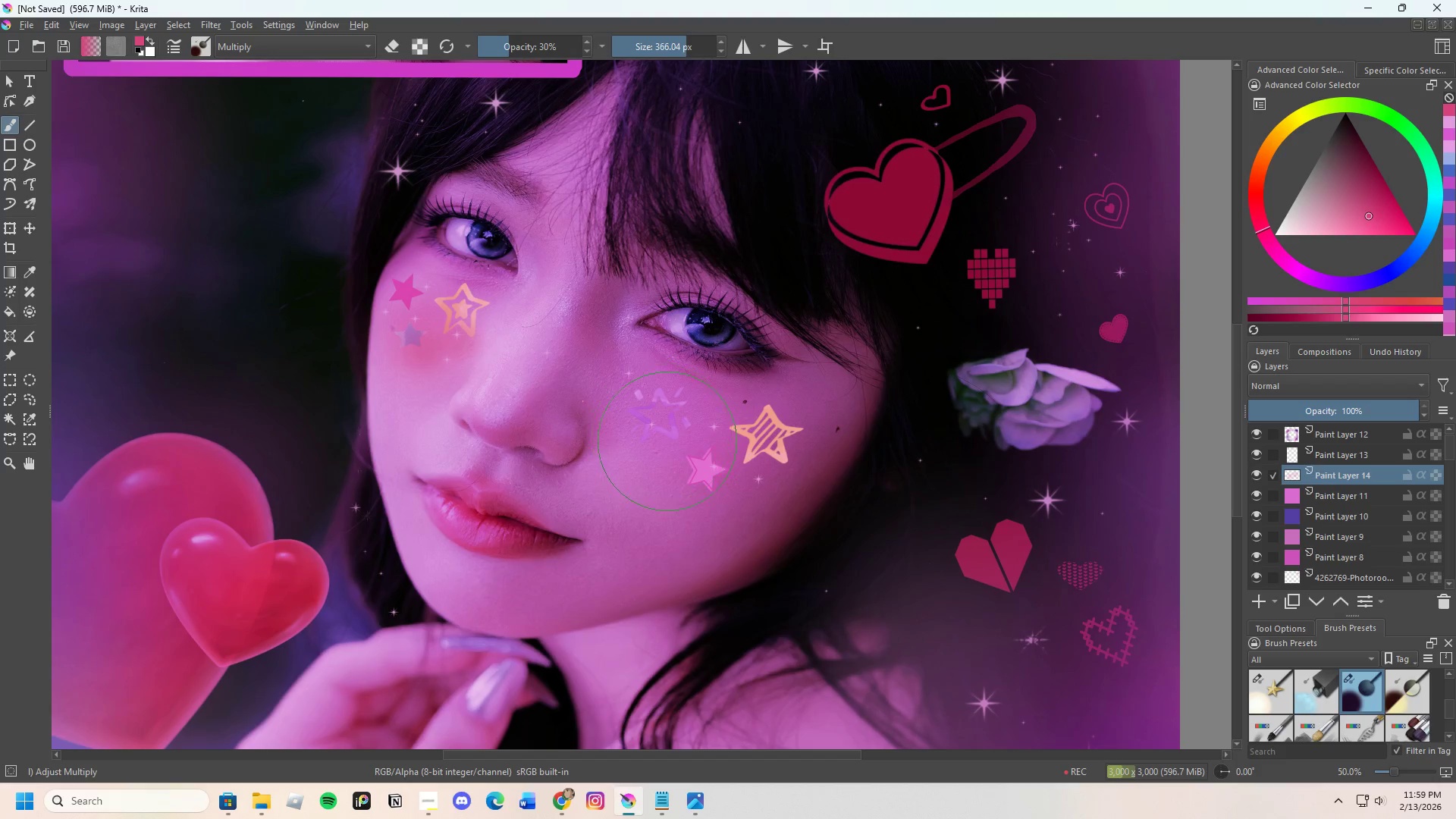 
left_click_drag(start_coordinate=[694, 458], to_coordinate=[699, 457])
 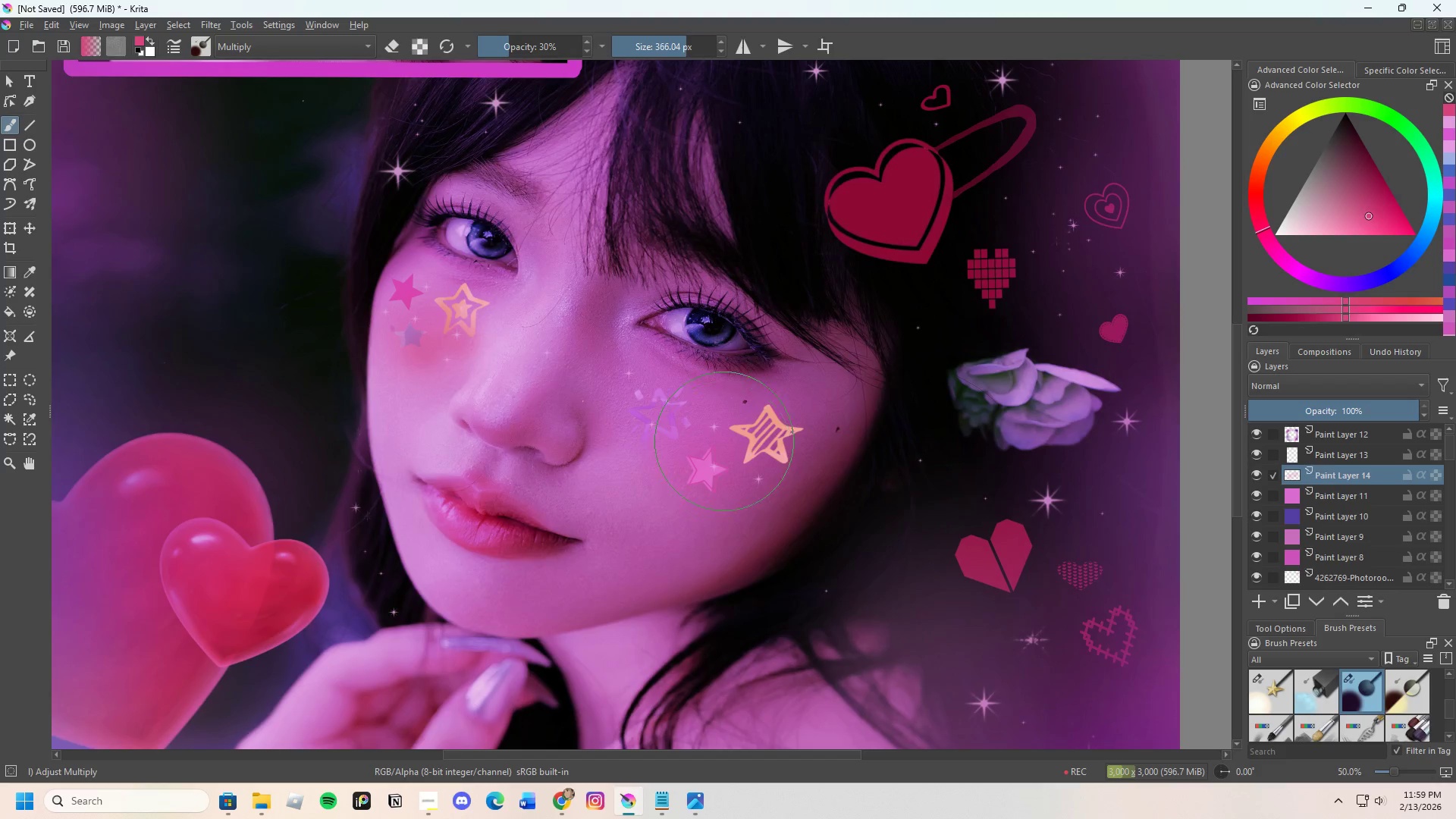 
scroll: coordinate [725, 431], scroll_direction: down, amount: 1.0
 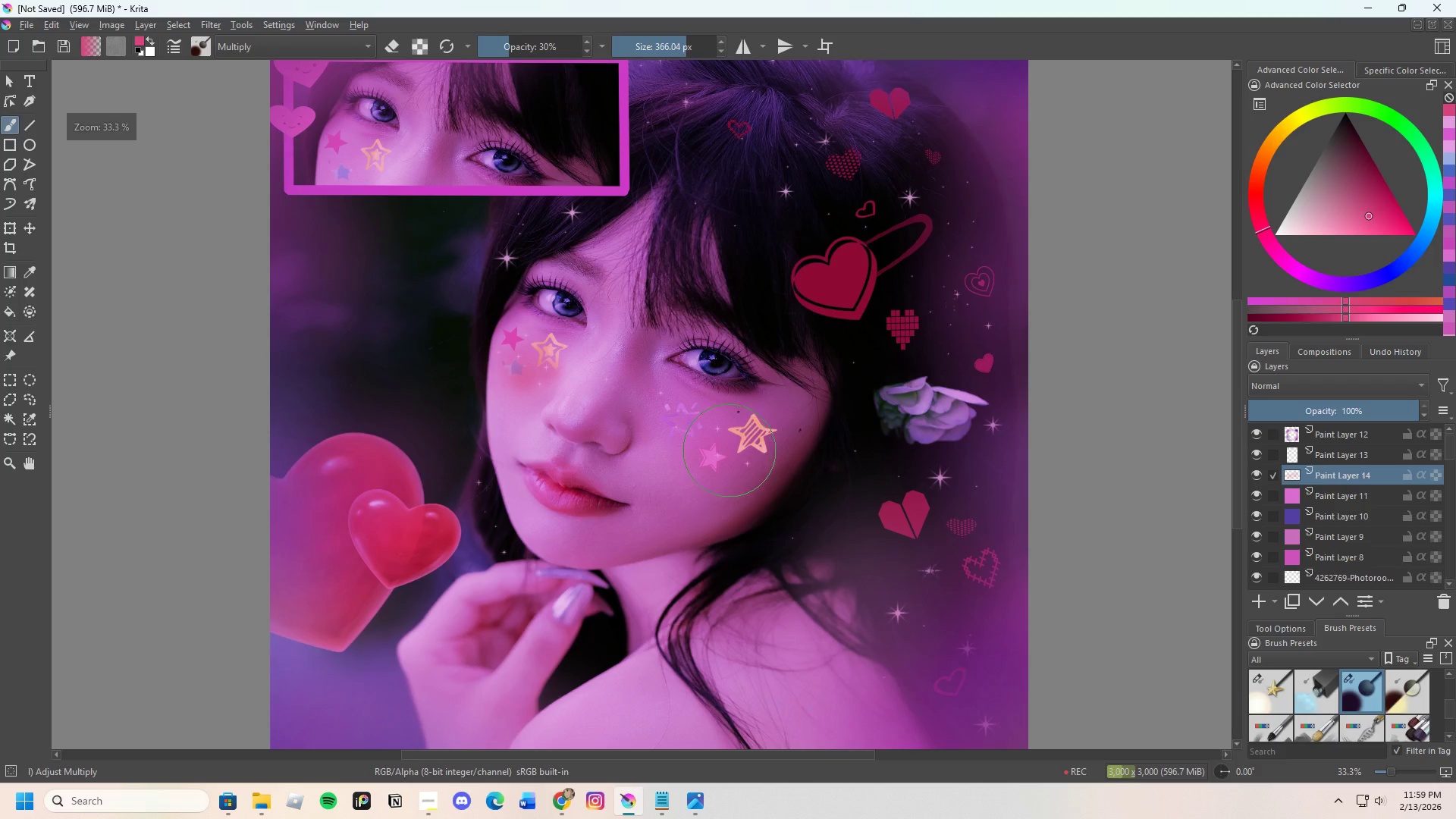 
left_click_drag(start_coordinate=[731, 450], to_coordinate=[751, 444])
 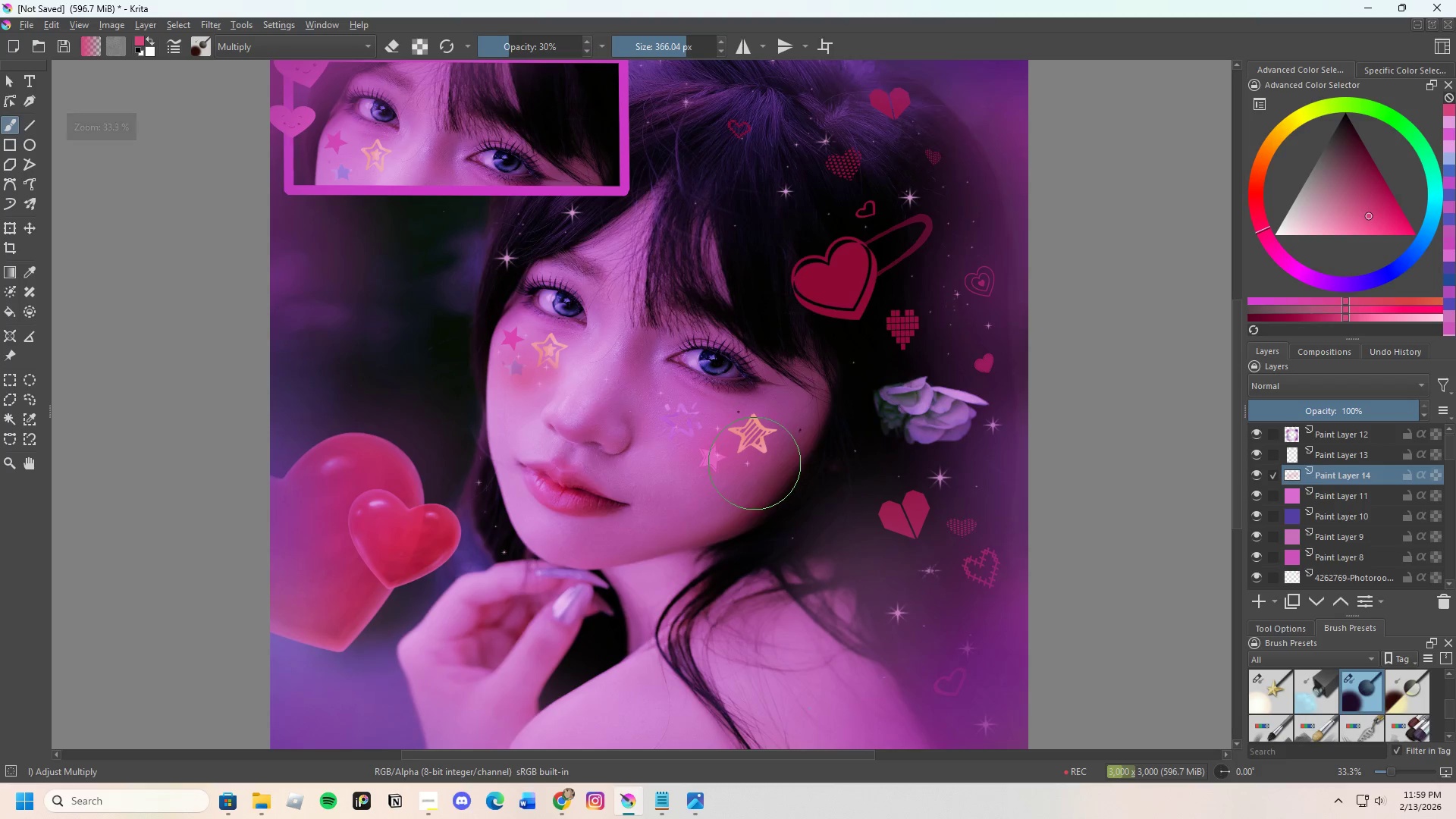 
left_click_drag(start_coordinate=[758, 458], to_coordinate=[763, 454])
 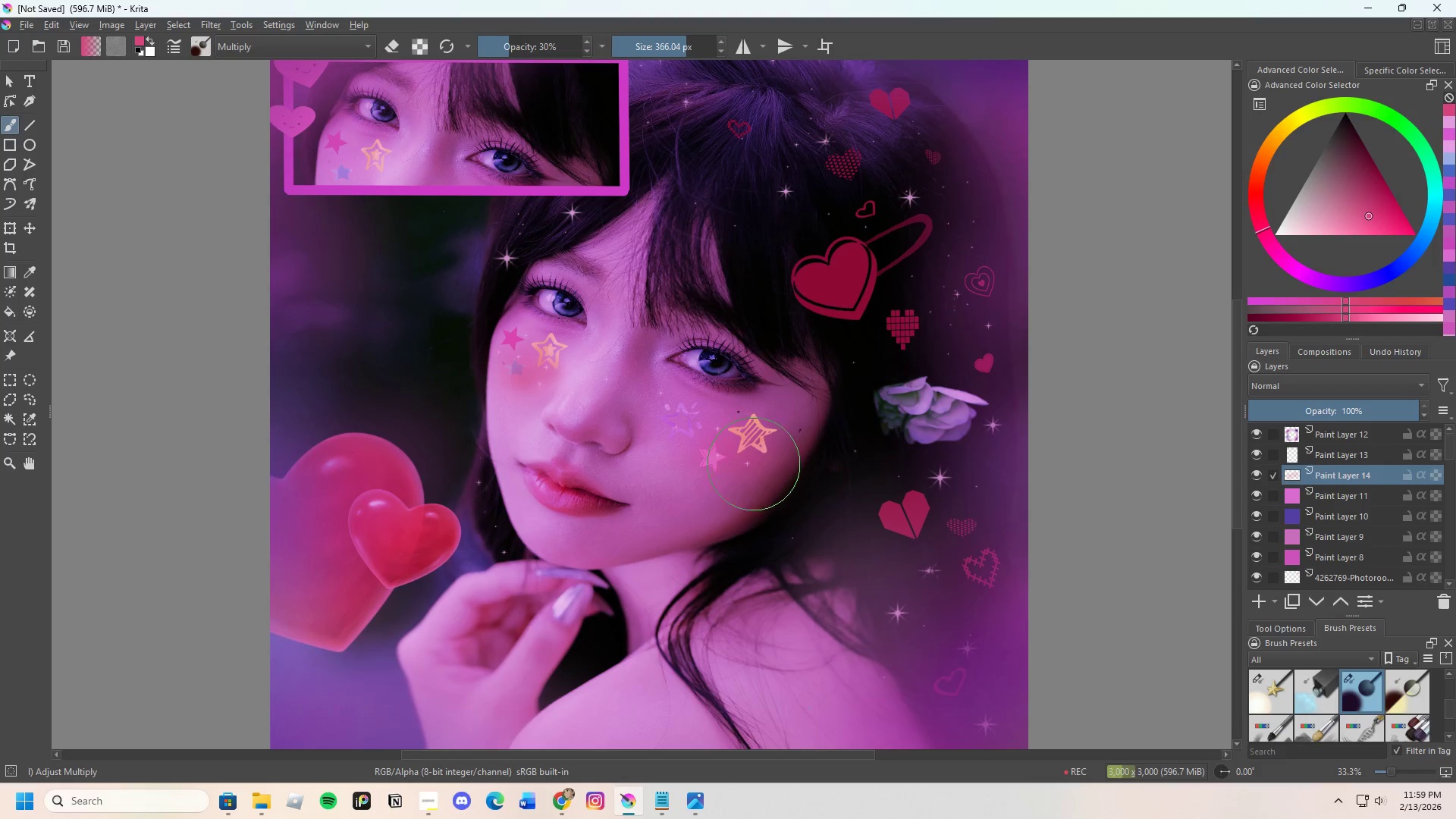 
left_click_drag(start_coordinate=[751, 469], to_coordinate=[744, 473])
 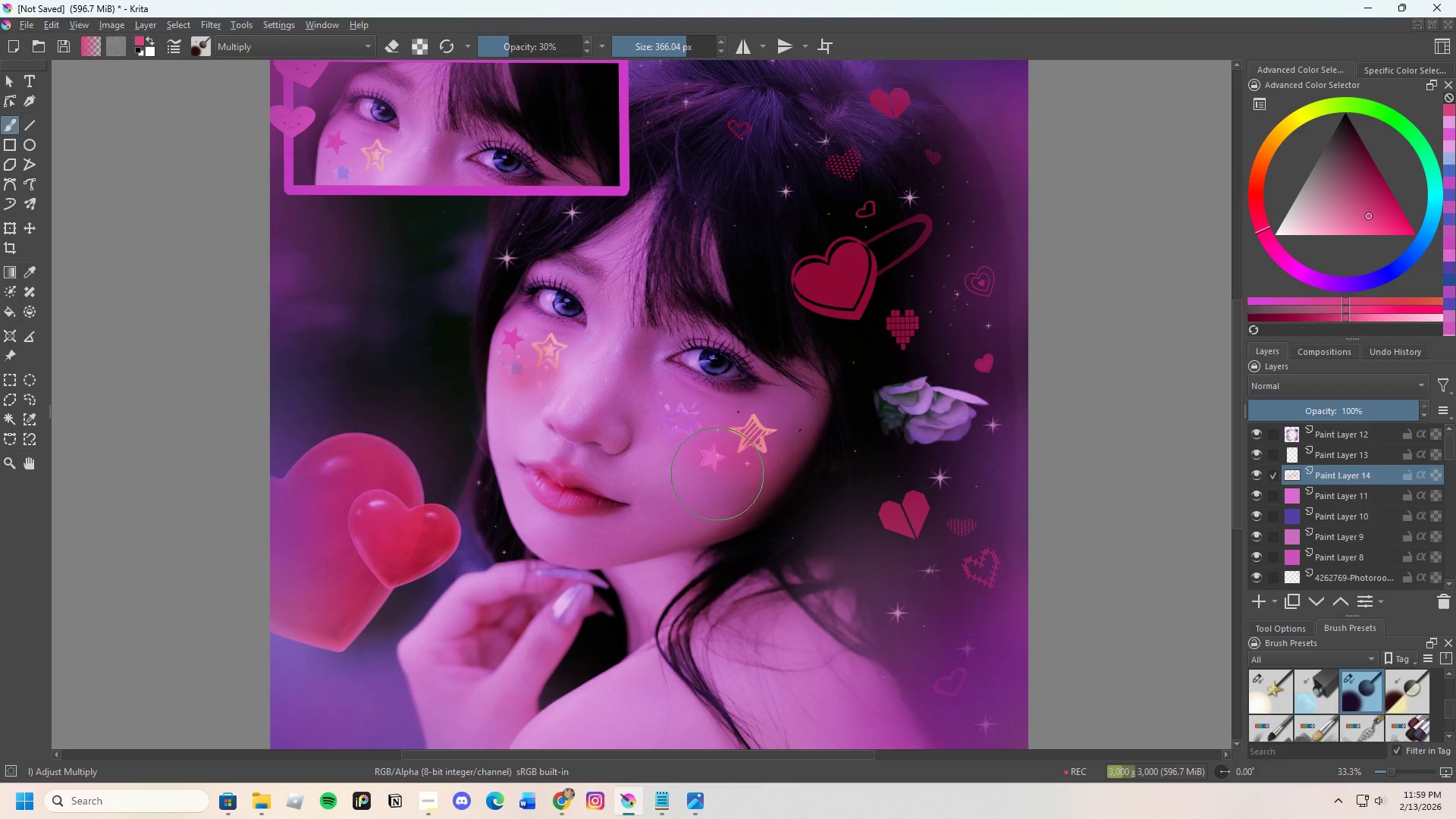 
left_click_drag(start_coordinate=[714, 466], to_coordinate=[701, 455])
 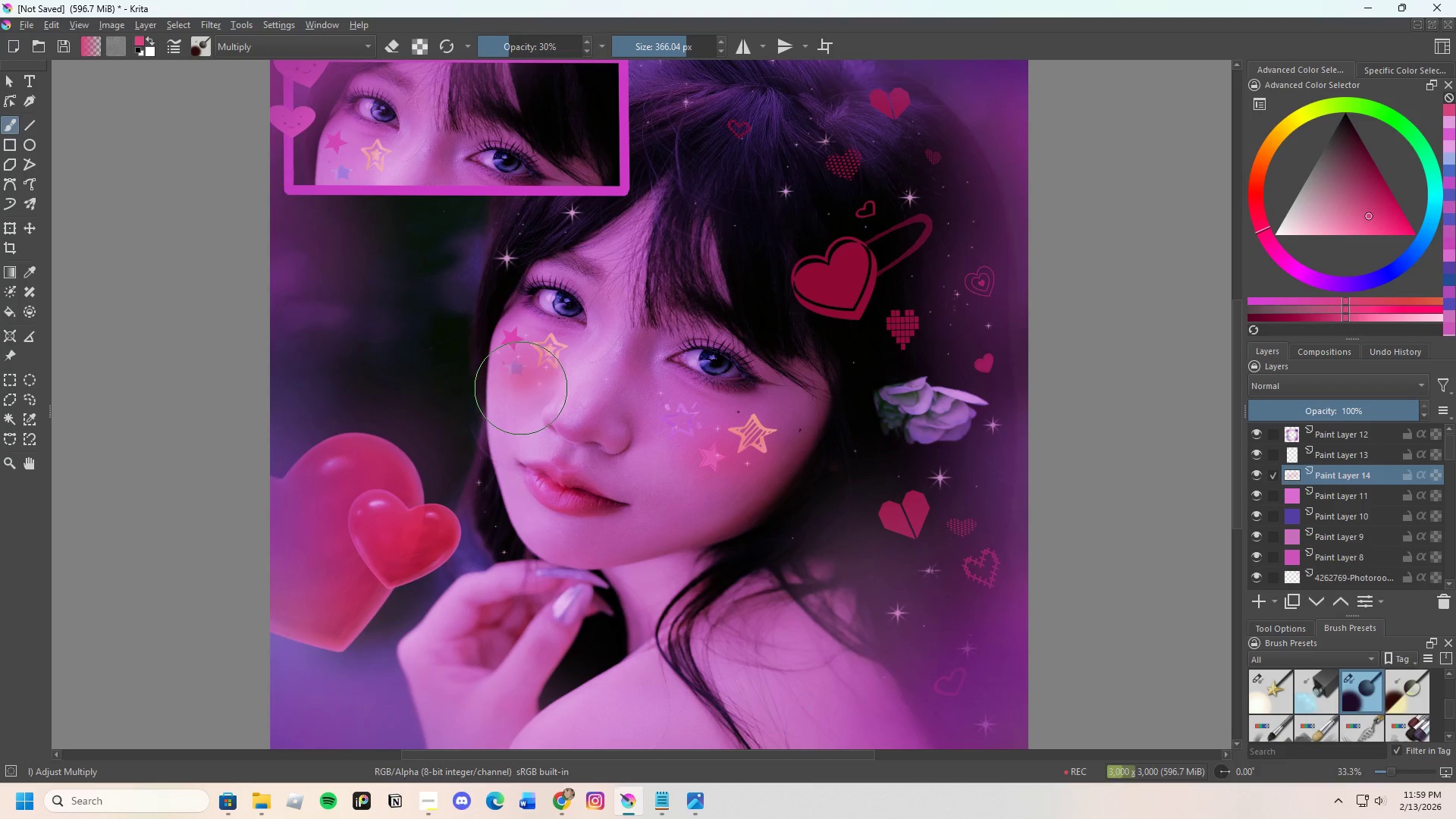 
left_click_drag(start_coordinate=[514, 387], to_coordinate=[510, 377])
 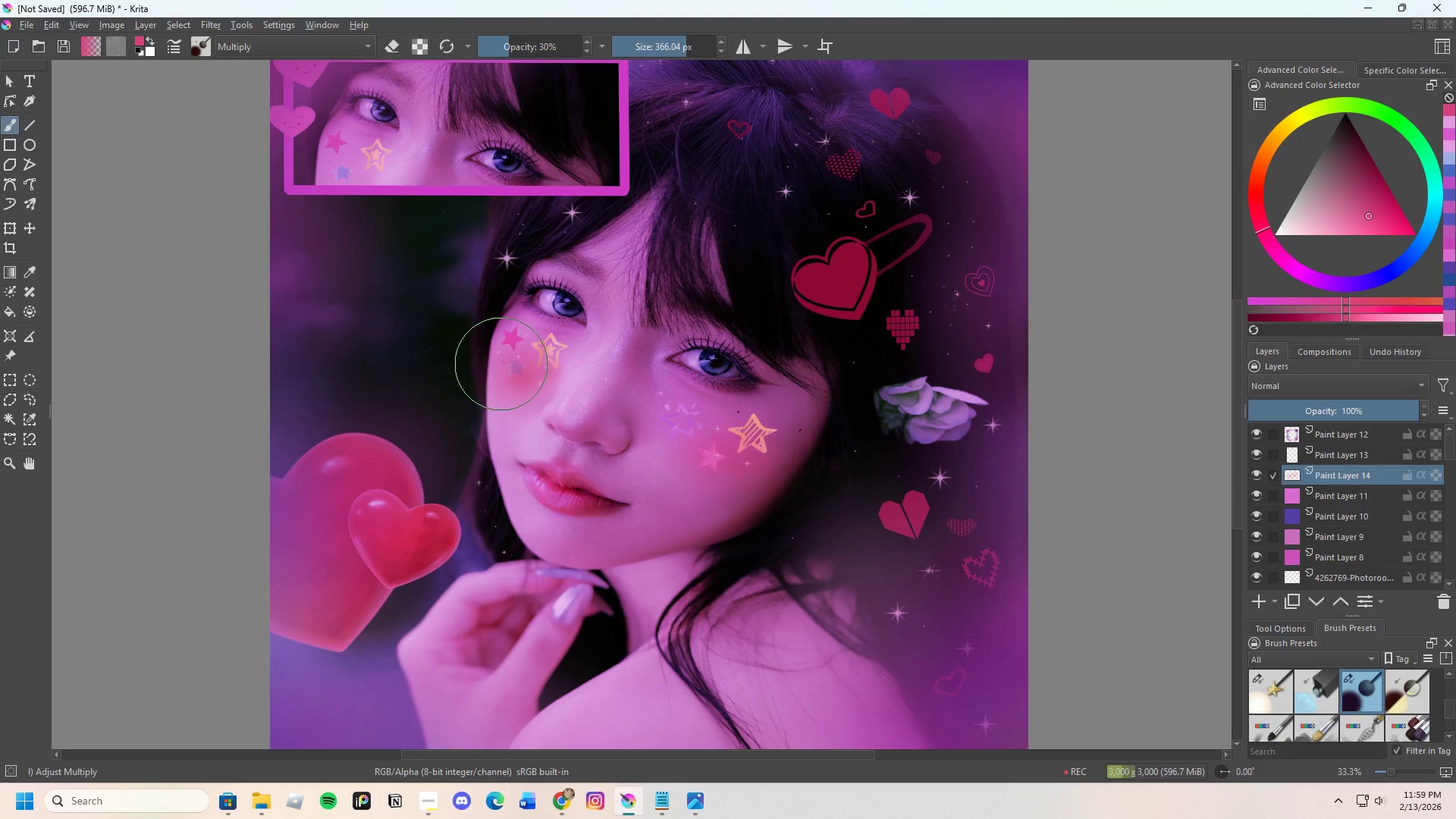 
left_click([505, 362])
 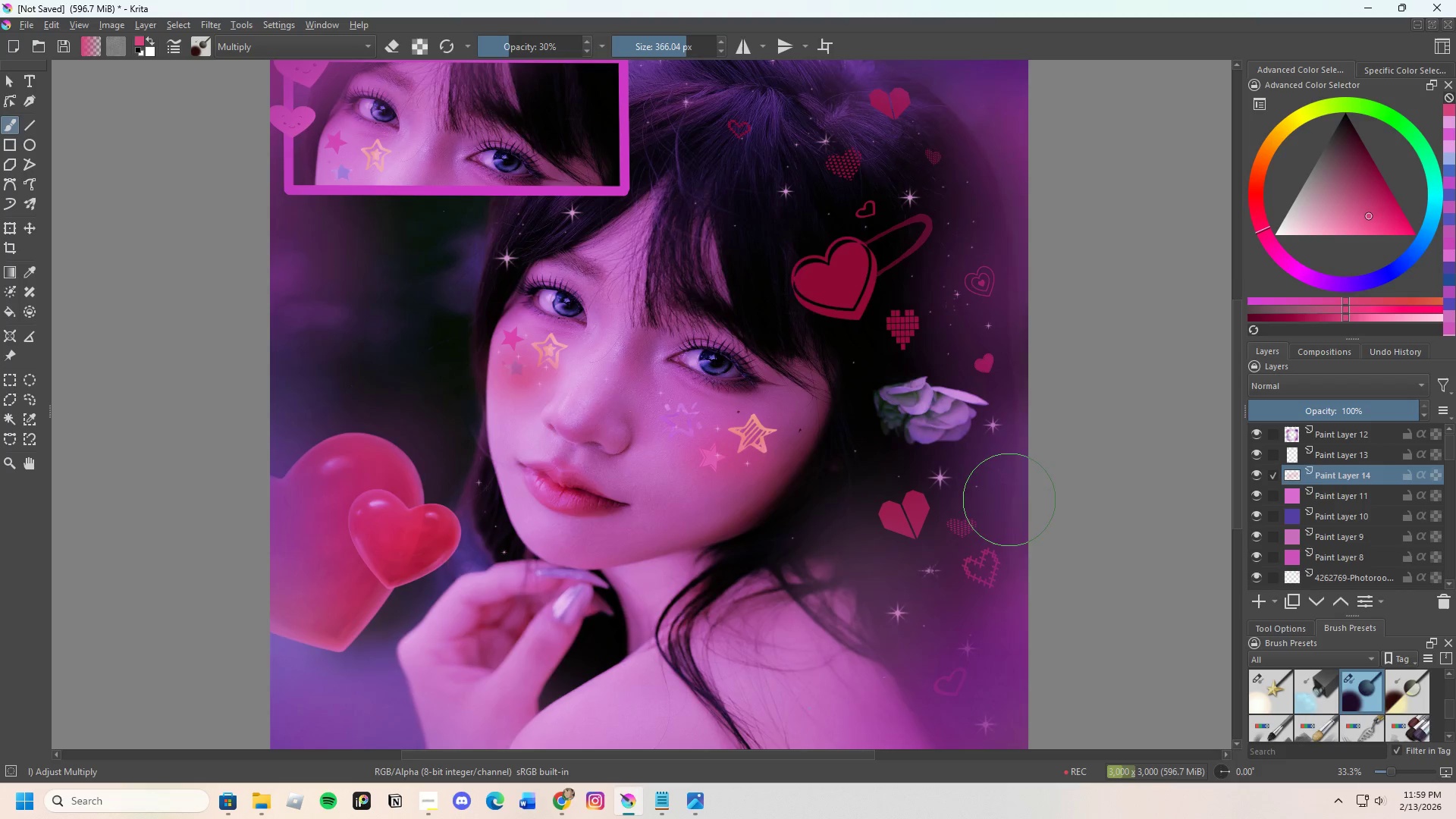 
scroll: coordinate [950, 392], scroll_direction: down, amount: 2.0
 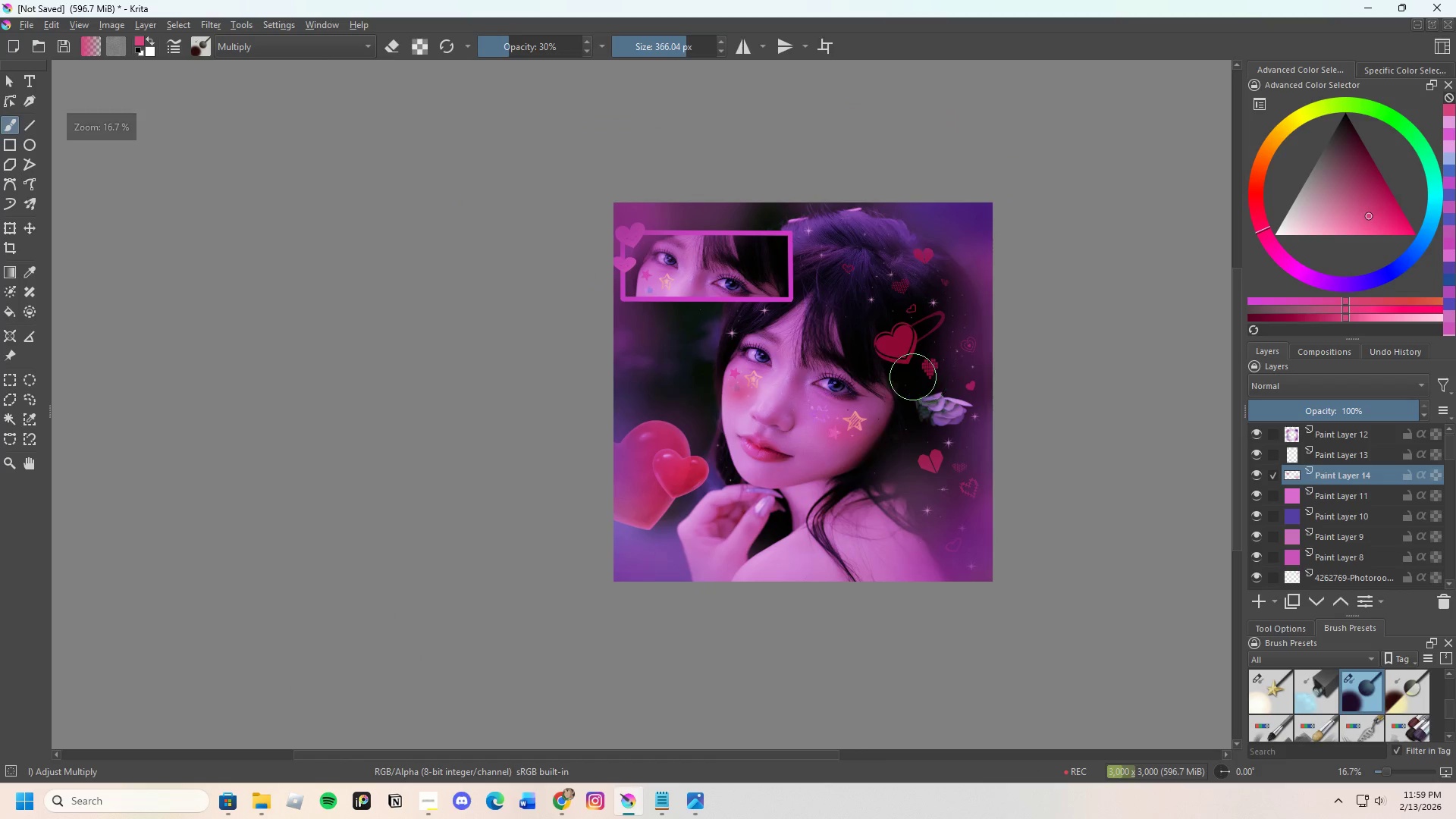 
scroll: coordinate [846, 369], scroll_direction: up, amount: 1.0
 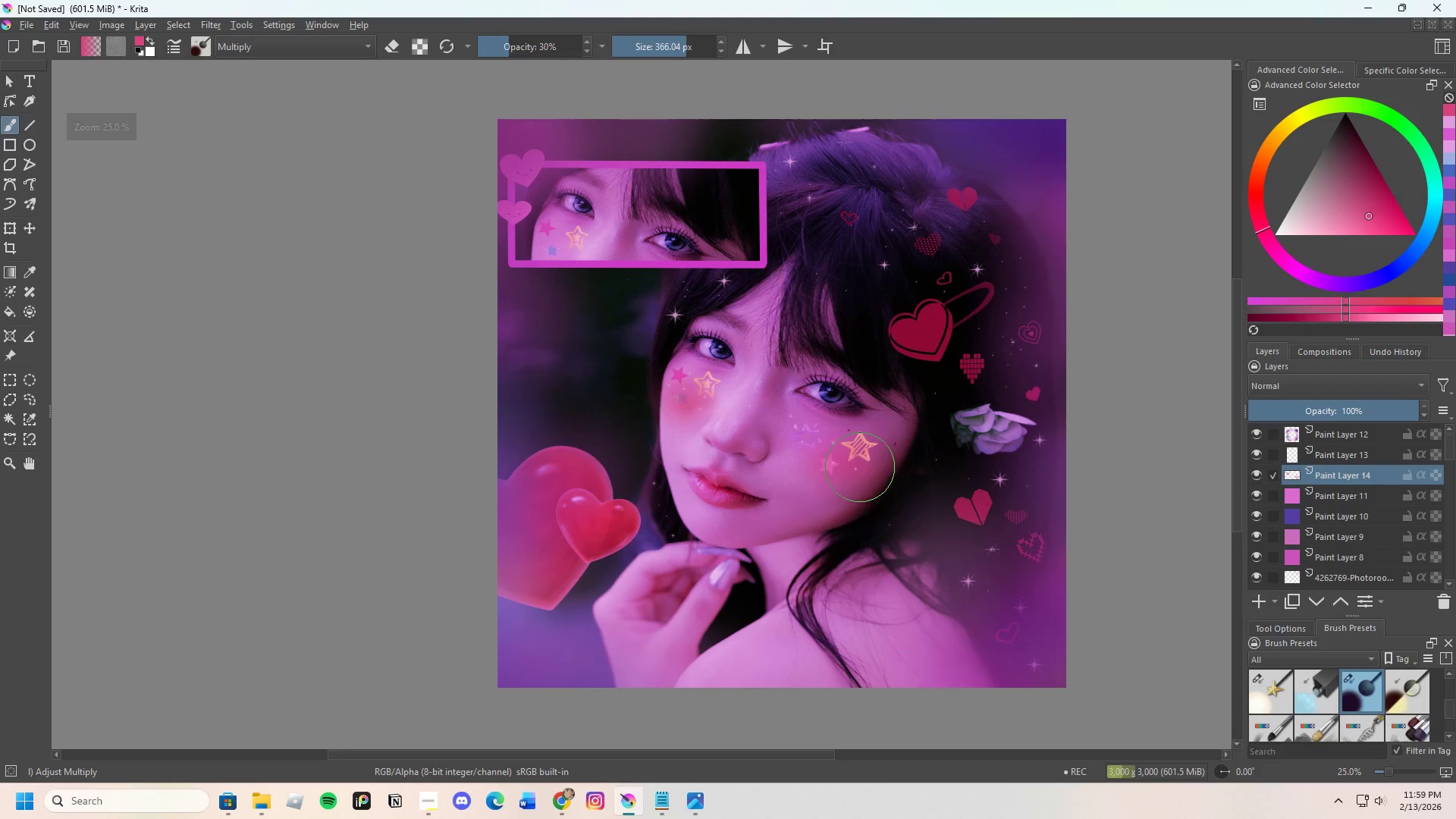 
left_click_drag(start_coordinate=[864, 466], to_coordinate=[860, 469])
 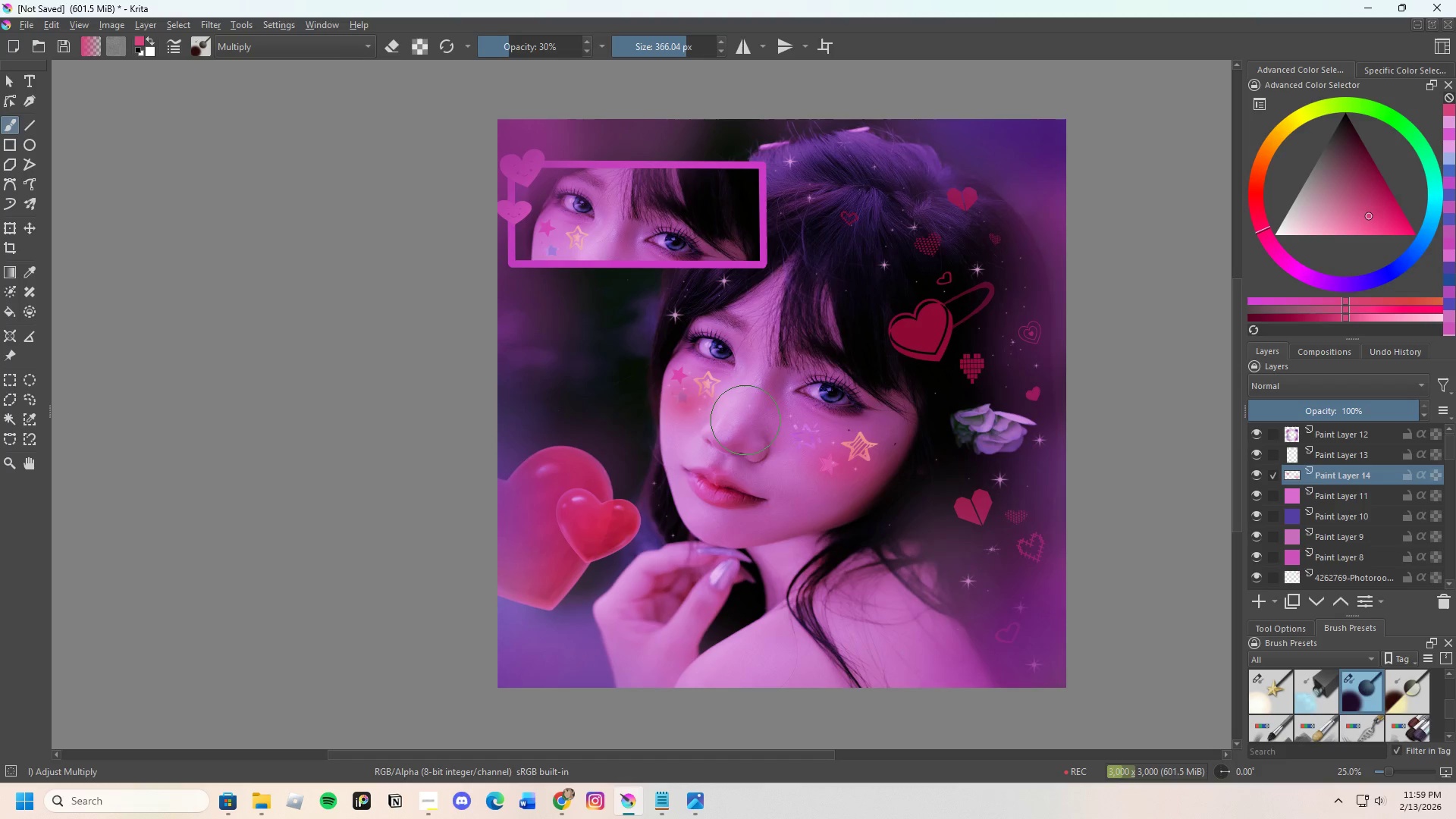 
left_click([752, 411])
 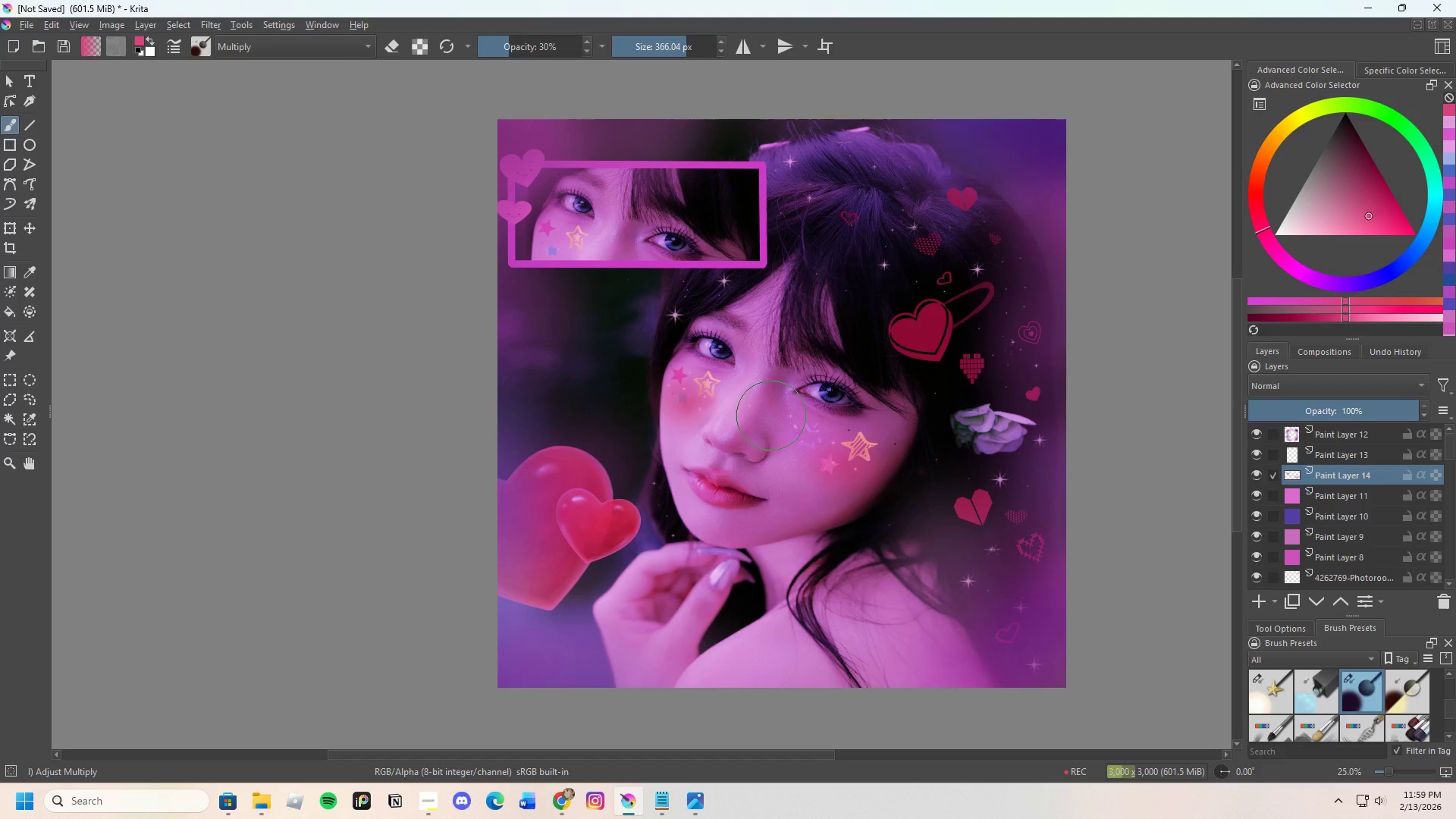 
triple_click([775, 425])
 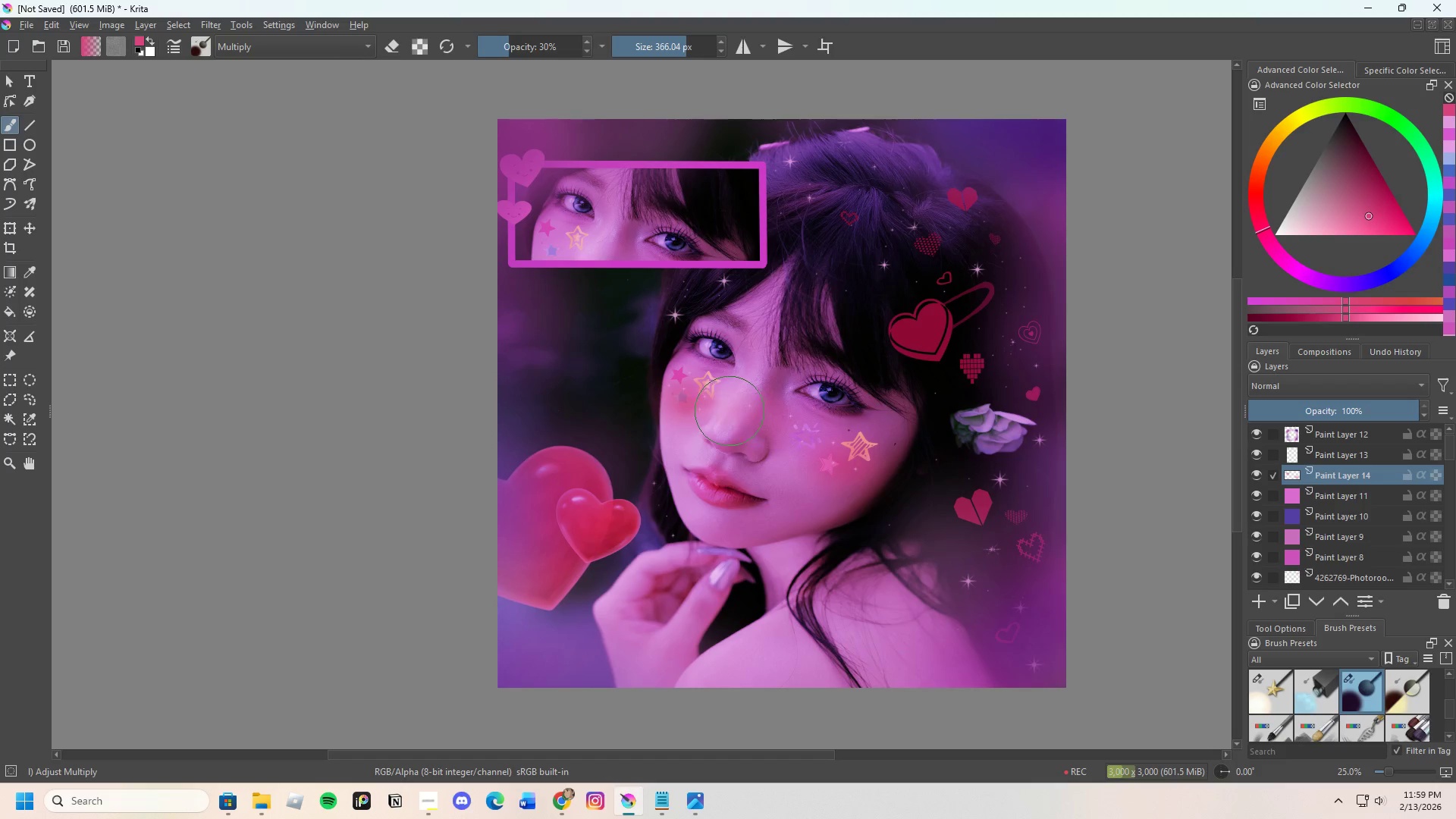 
double_click([721, 415])
 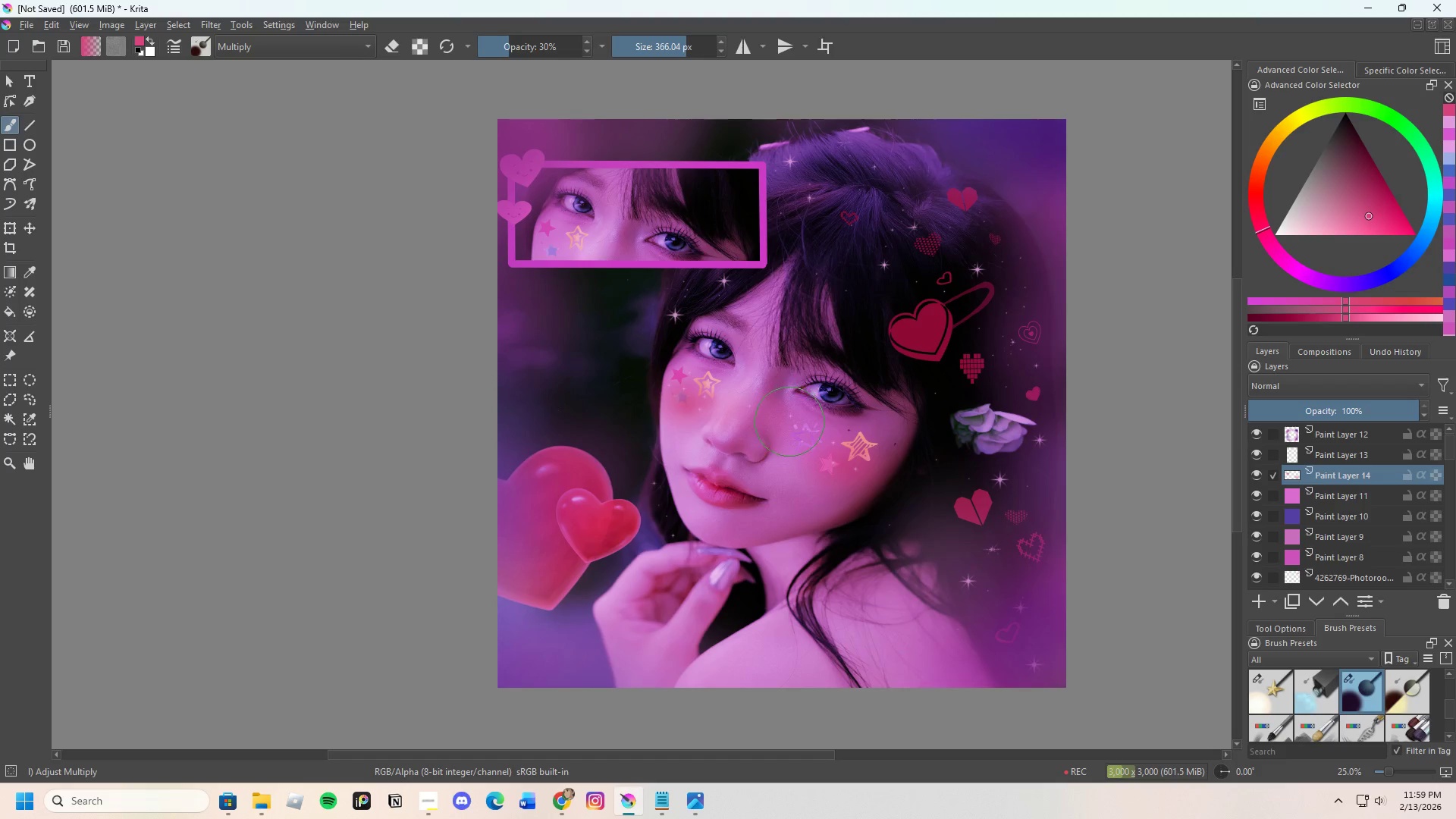 
left_click_drag(start_coordinate=[793, 435], to_coordinate=[799, 441])
 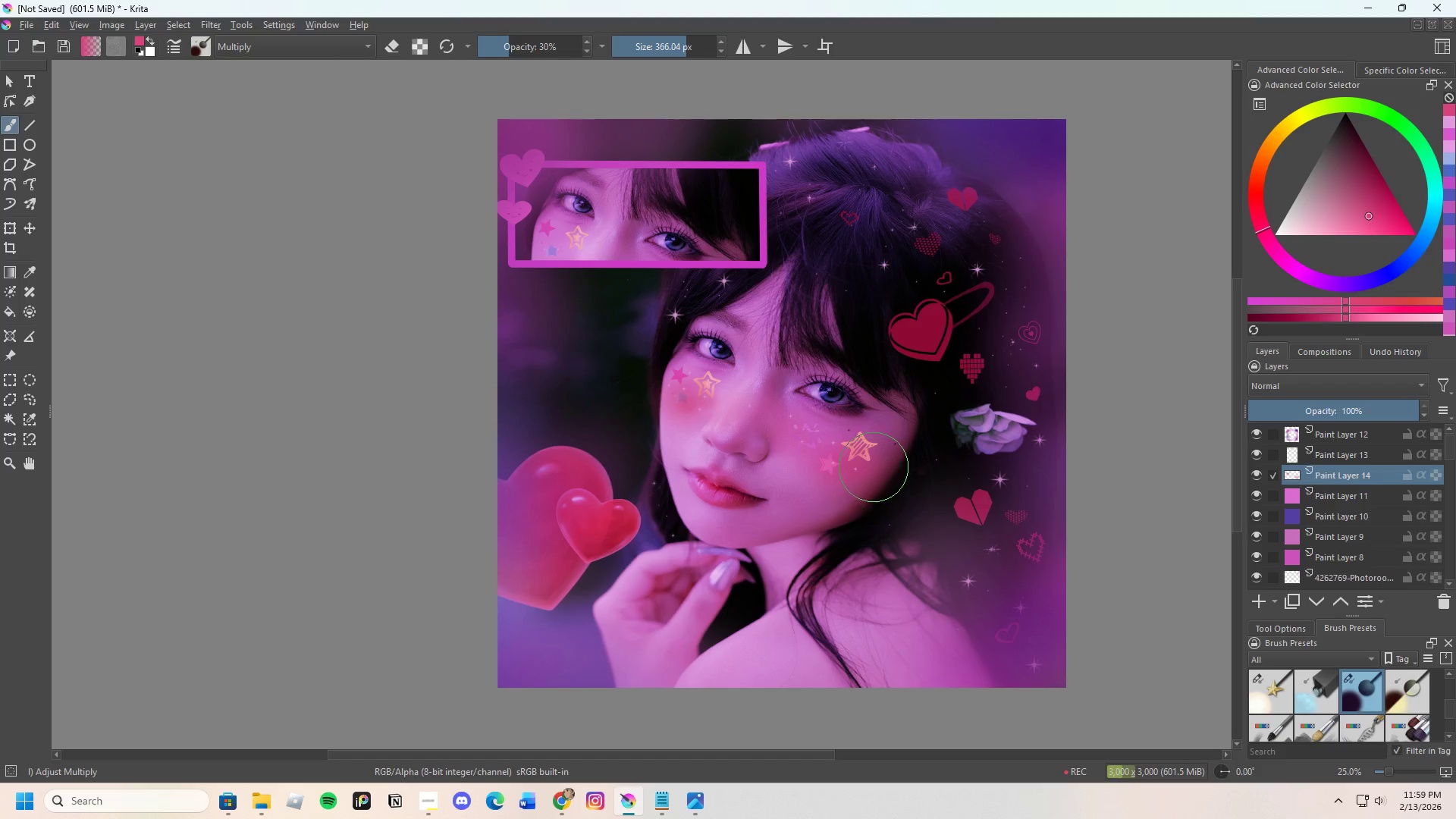 
left_click([871, 463])
 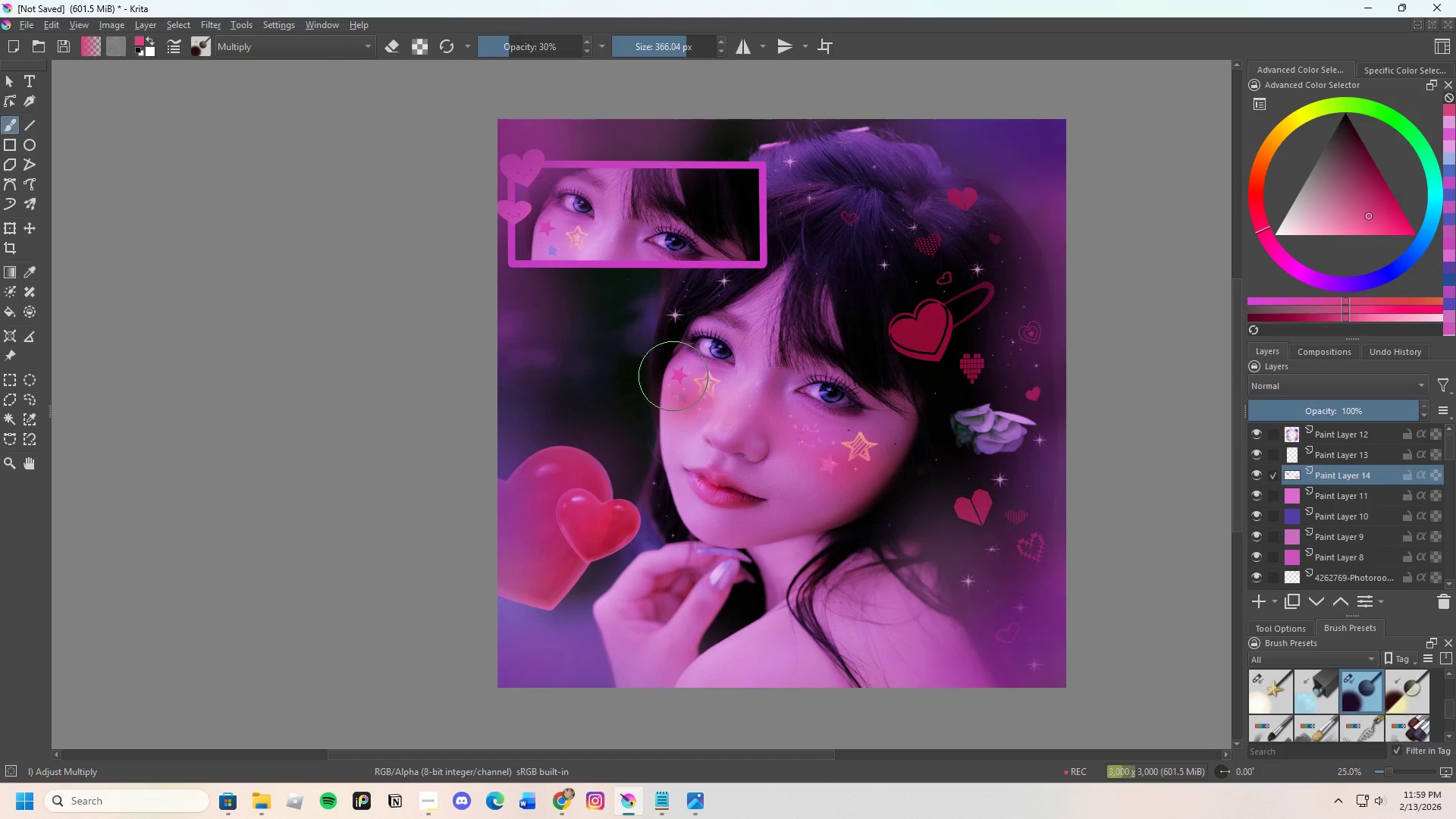 
left_click([686, 380])
 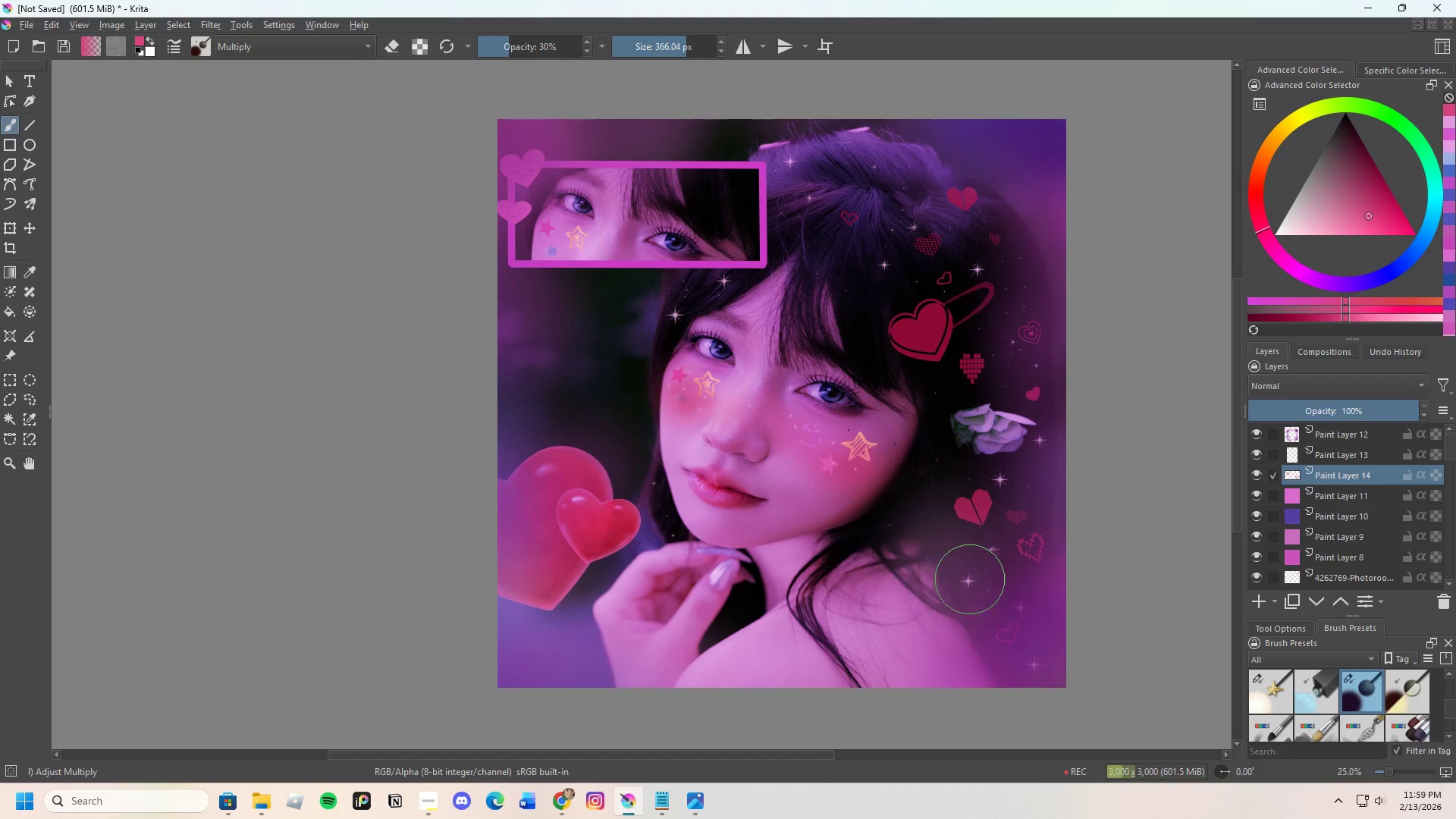 
scroll: coordinate [900, 498], scroll_direction: down, amount: 1.0
 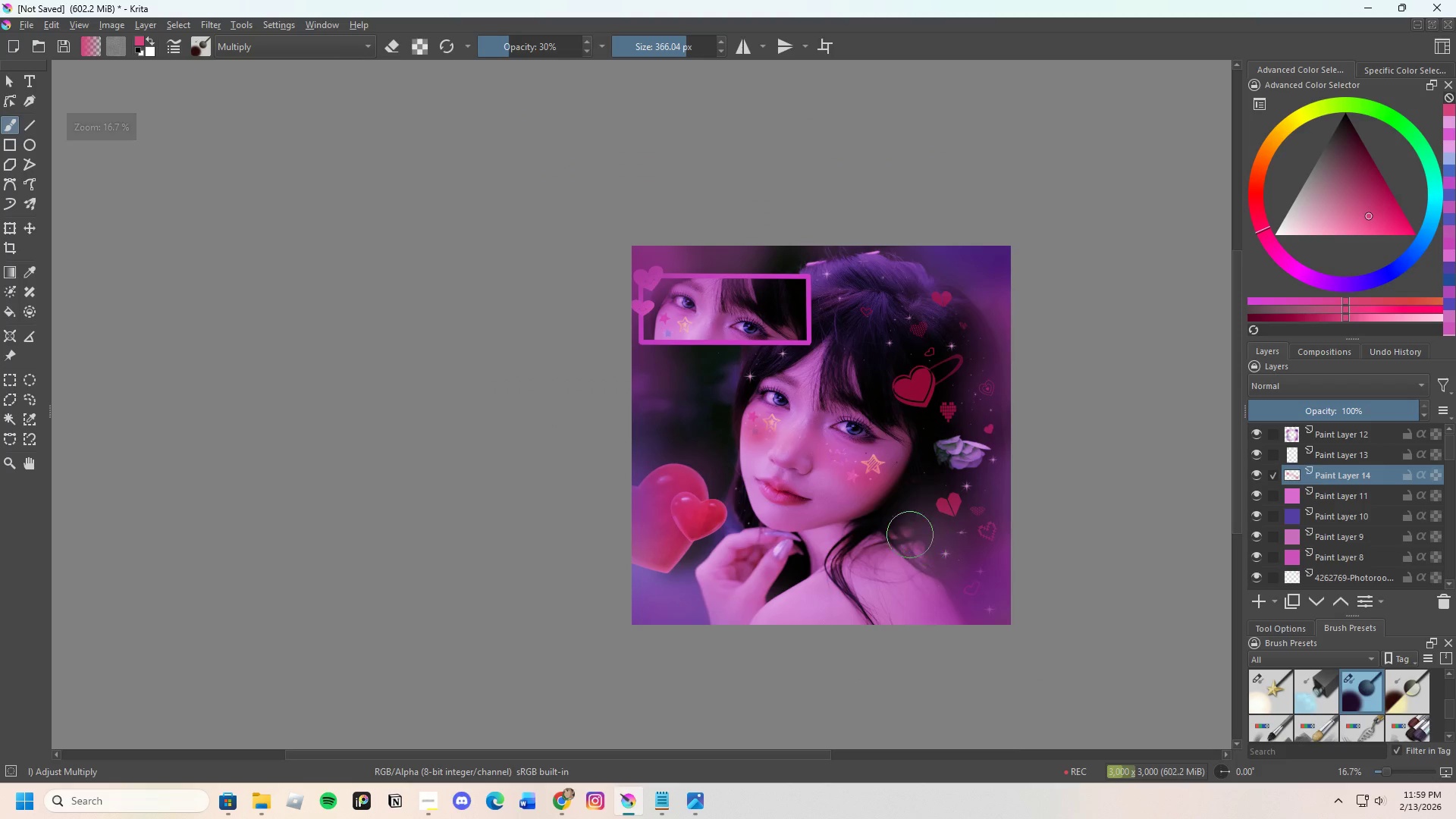 
scroll: coordinate [868, 507], scroll_direction: up, amount: 1.0
 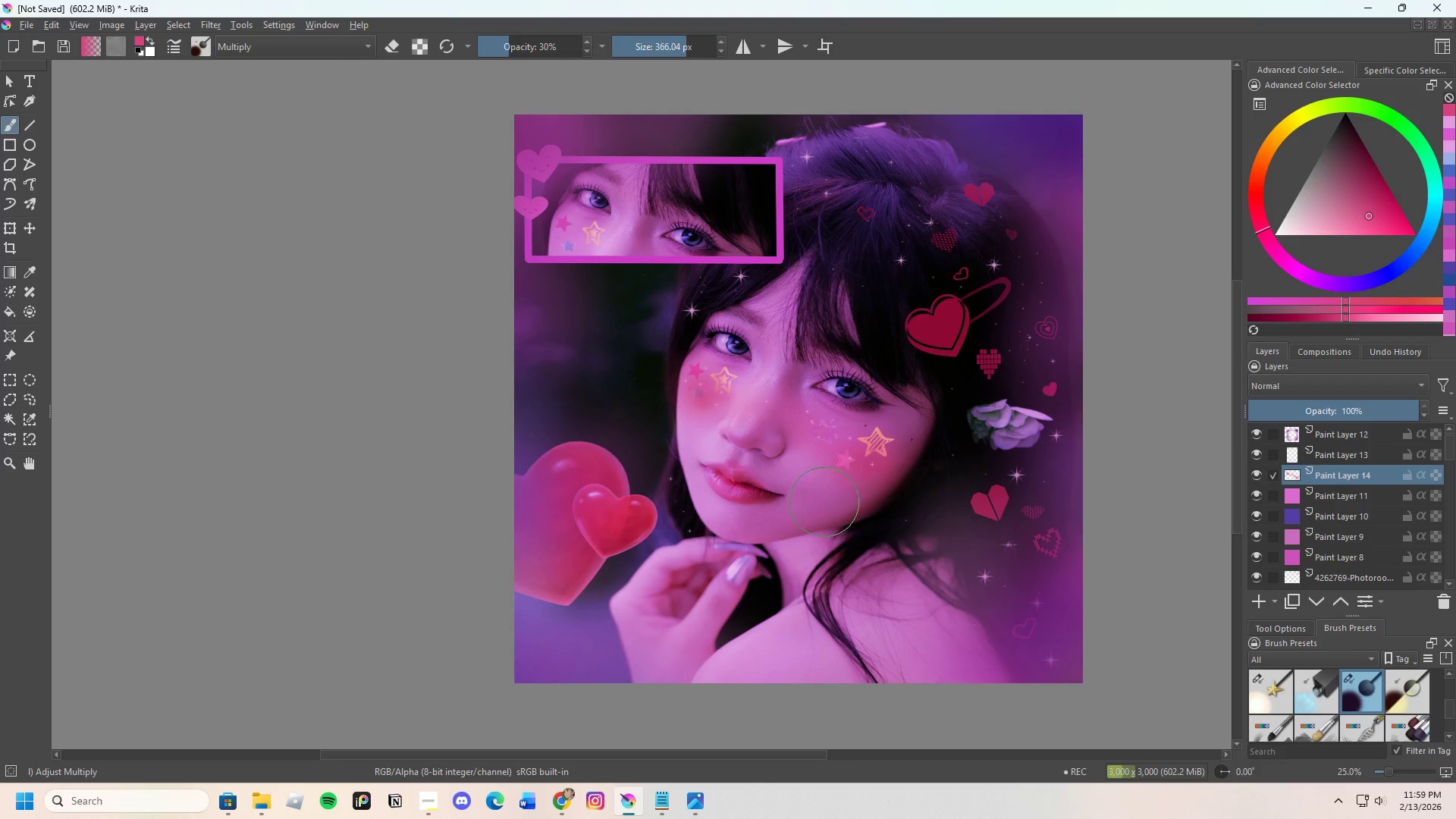 
key(E)
 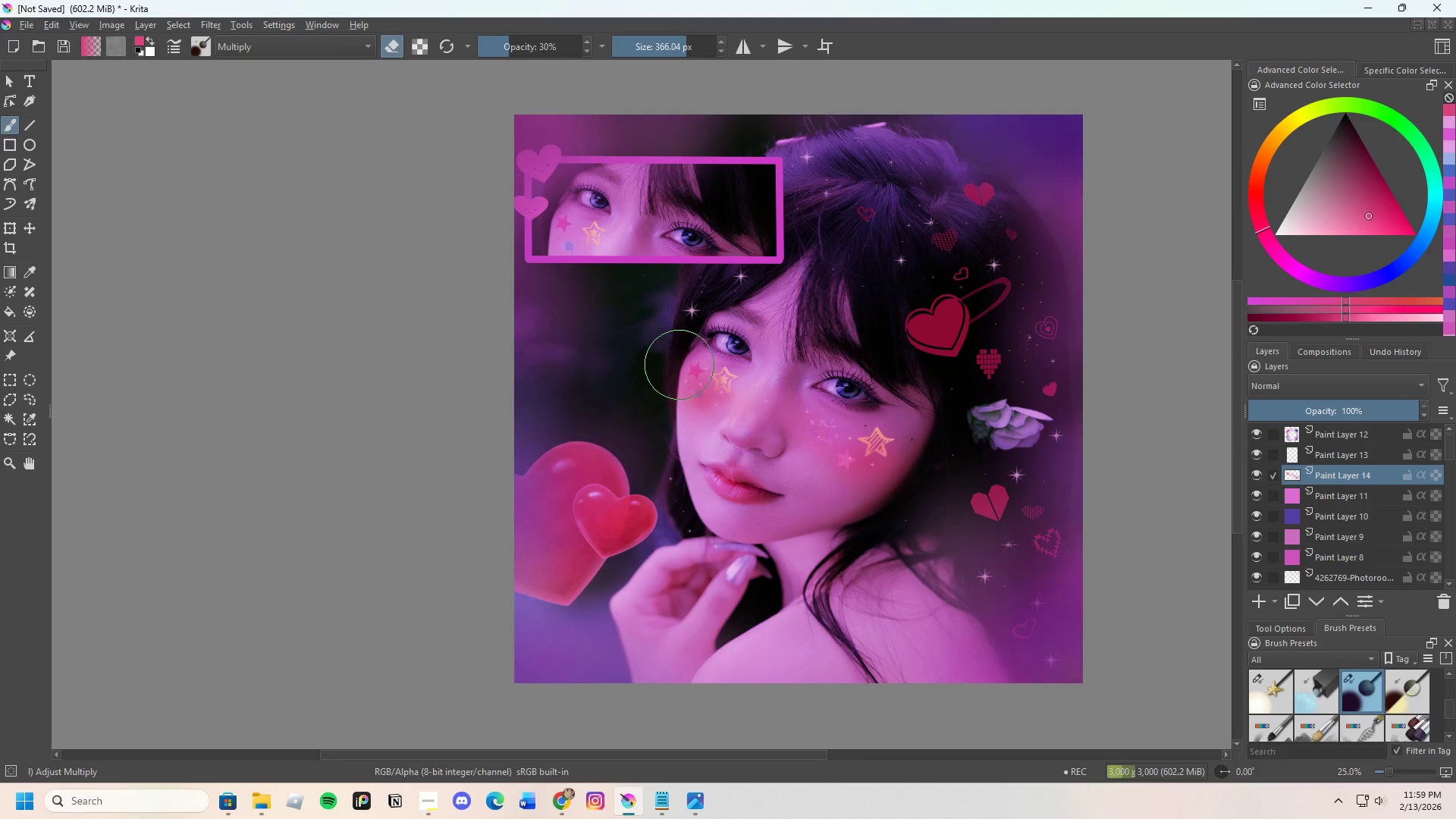 
left_click_drag(start_coordinate=[682, 367], to_coordinate=[689, 382])
 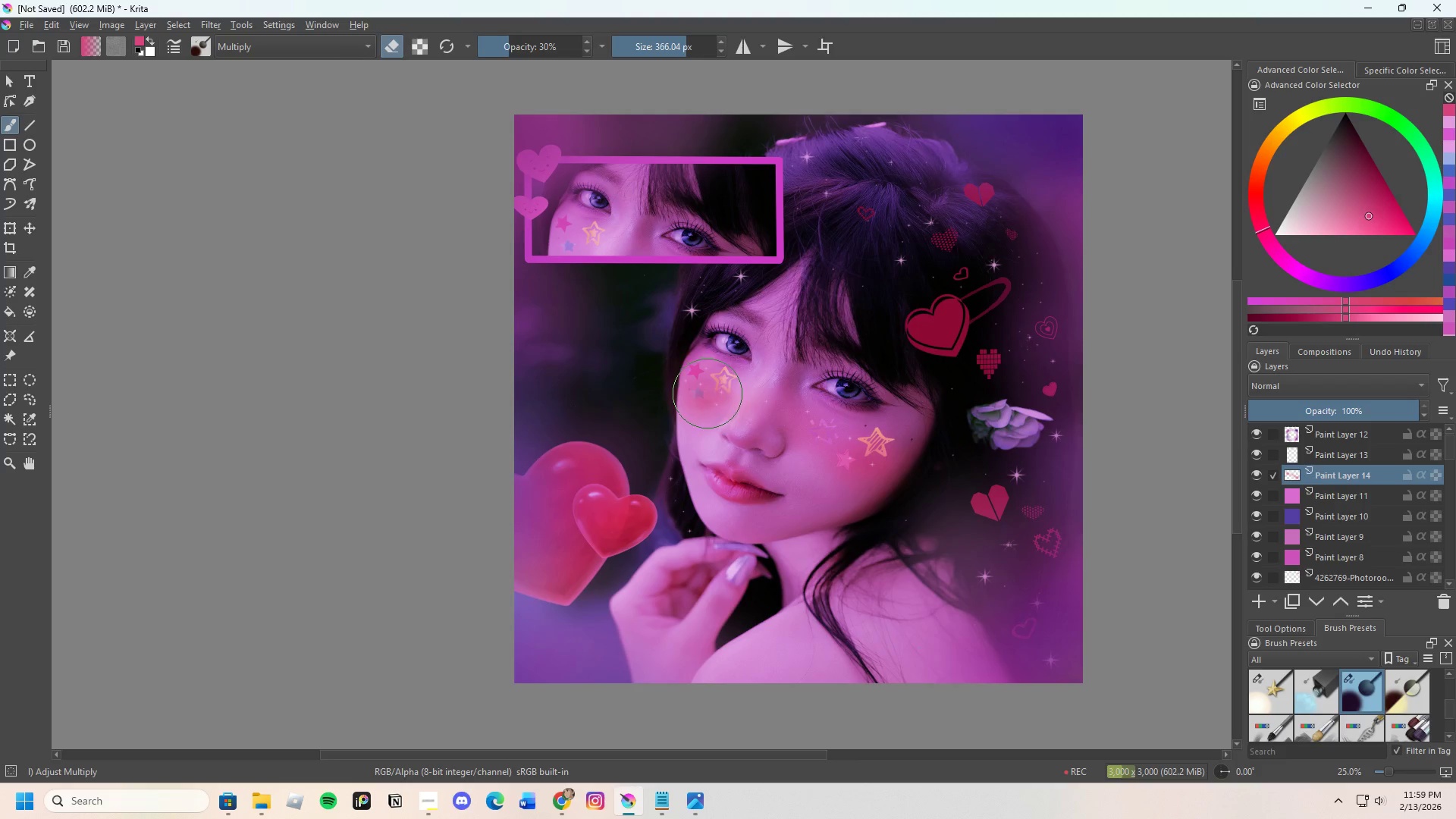 
triple_click([714, 398])
 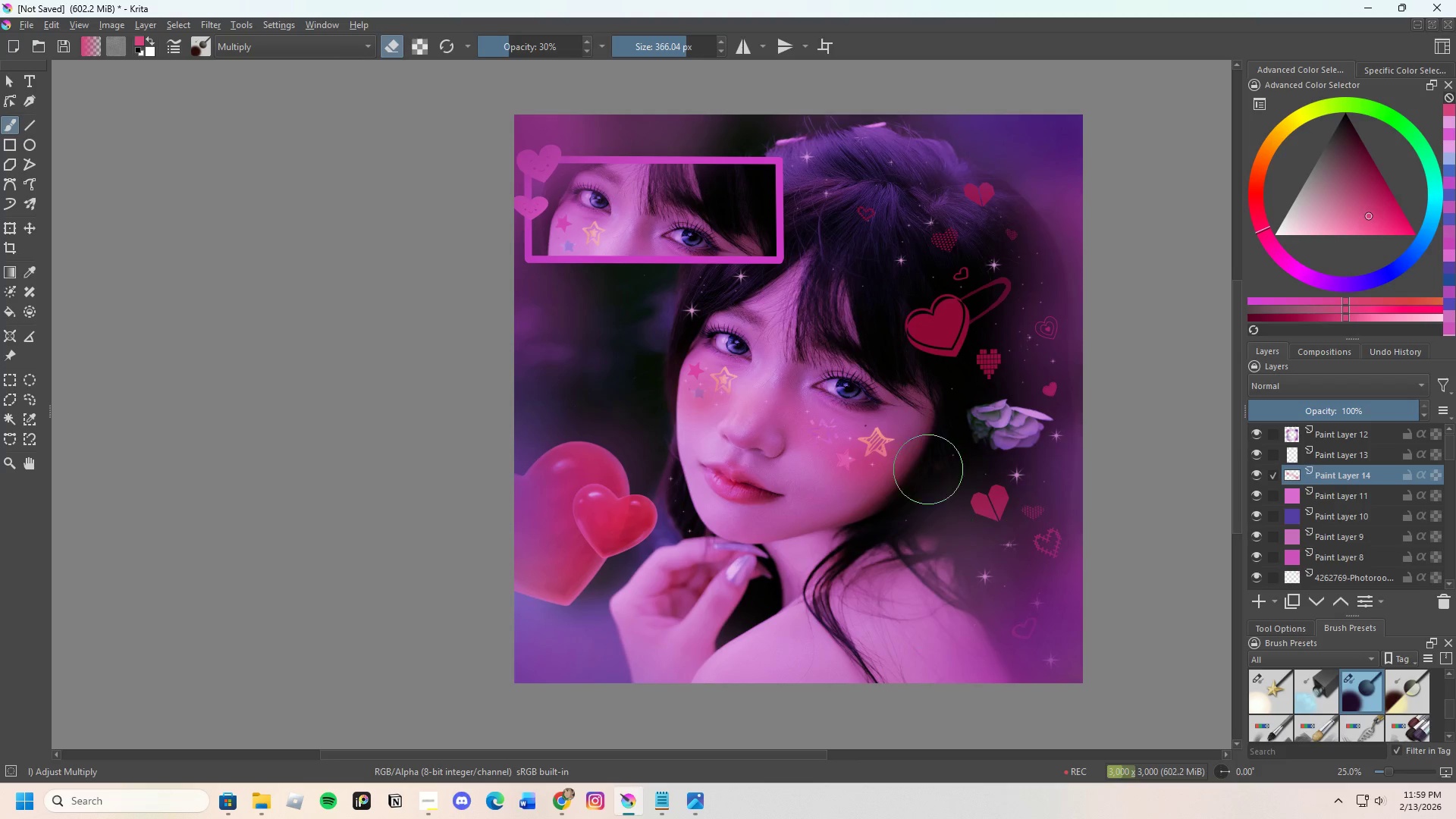 
left_click([870, 457])
 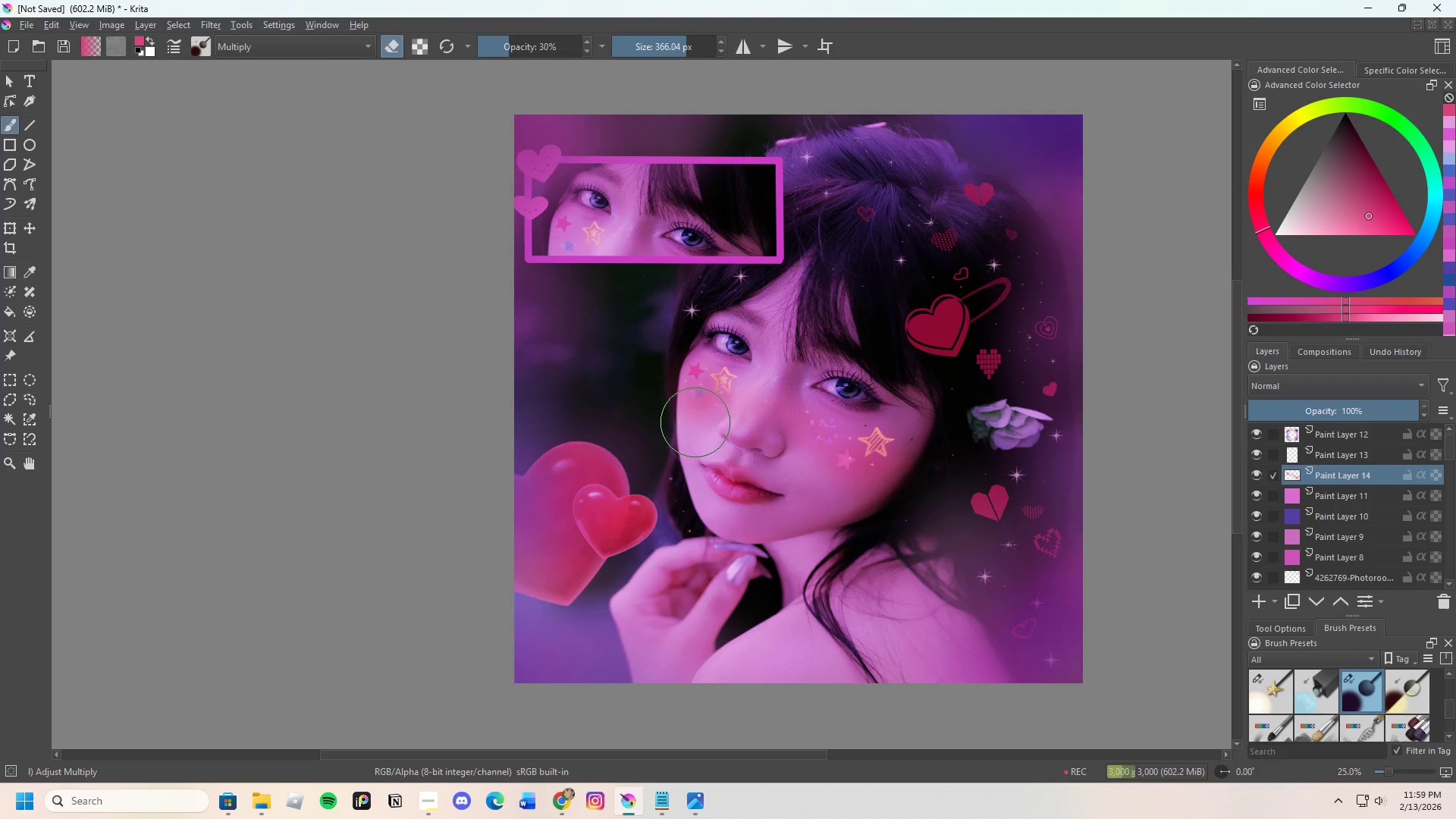 
left_click([691, 403])
 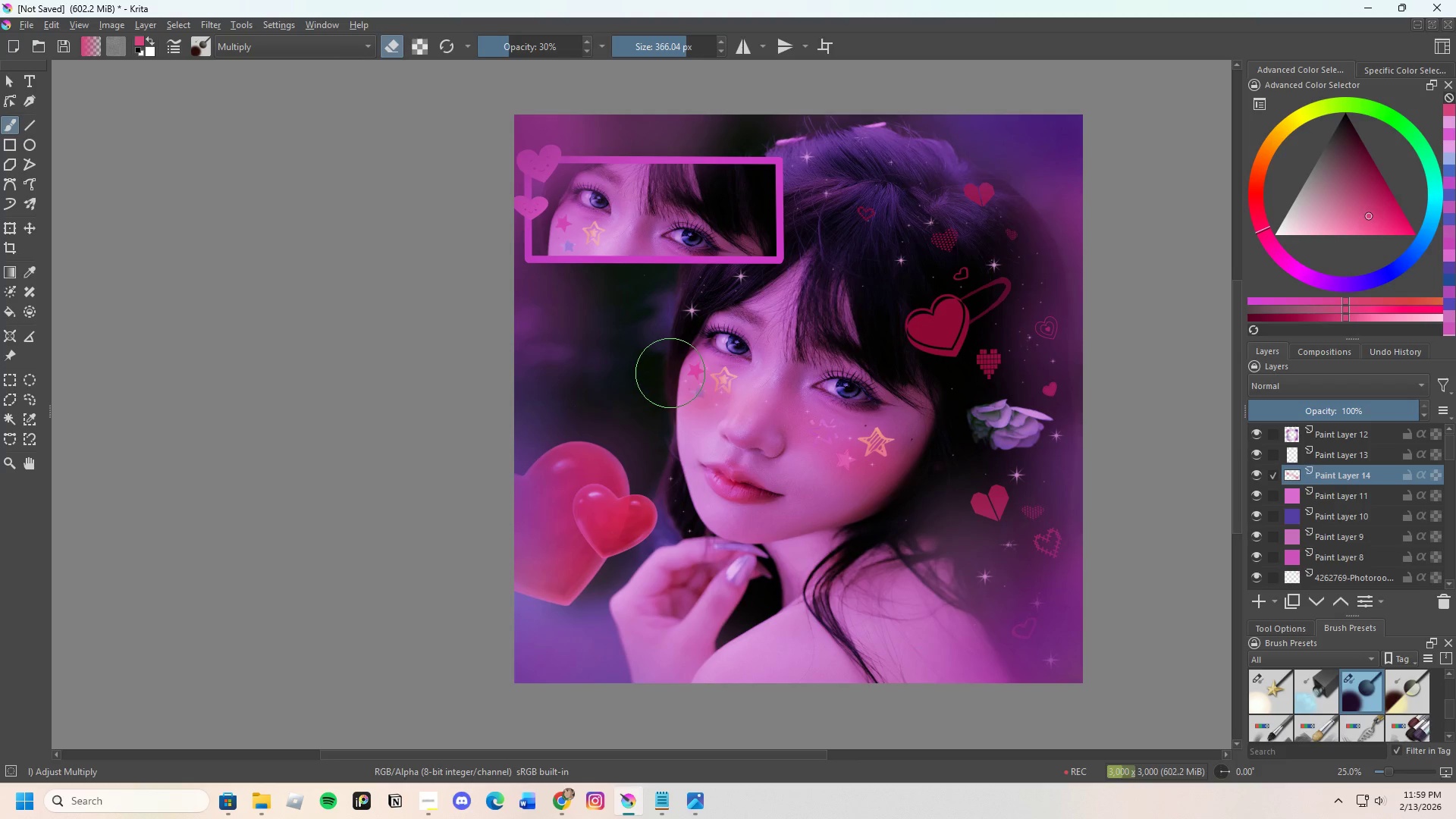 
left_click_drag(start_coordinate=[673, 388], to_coordinate=[674, 394])
 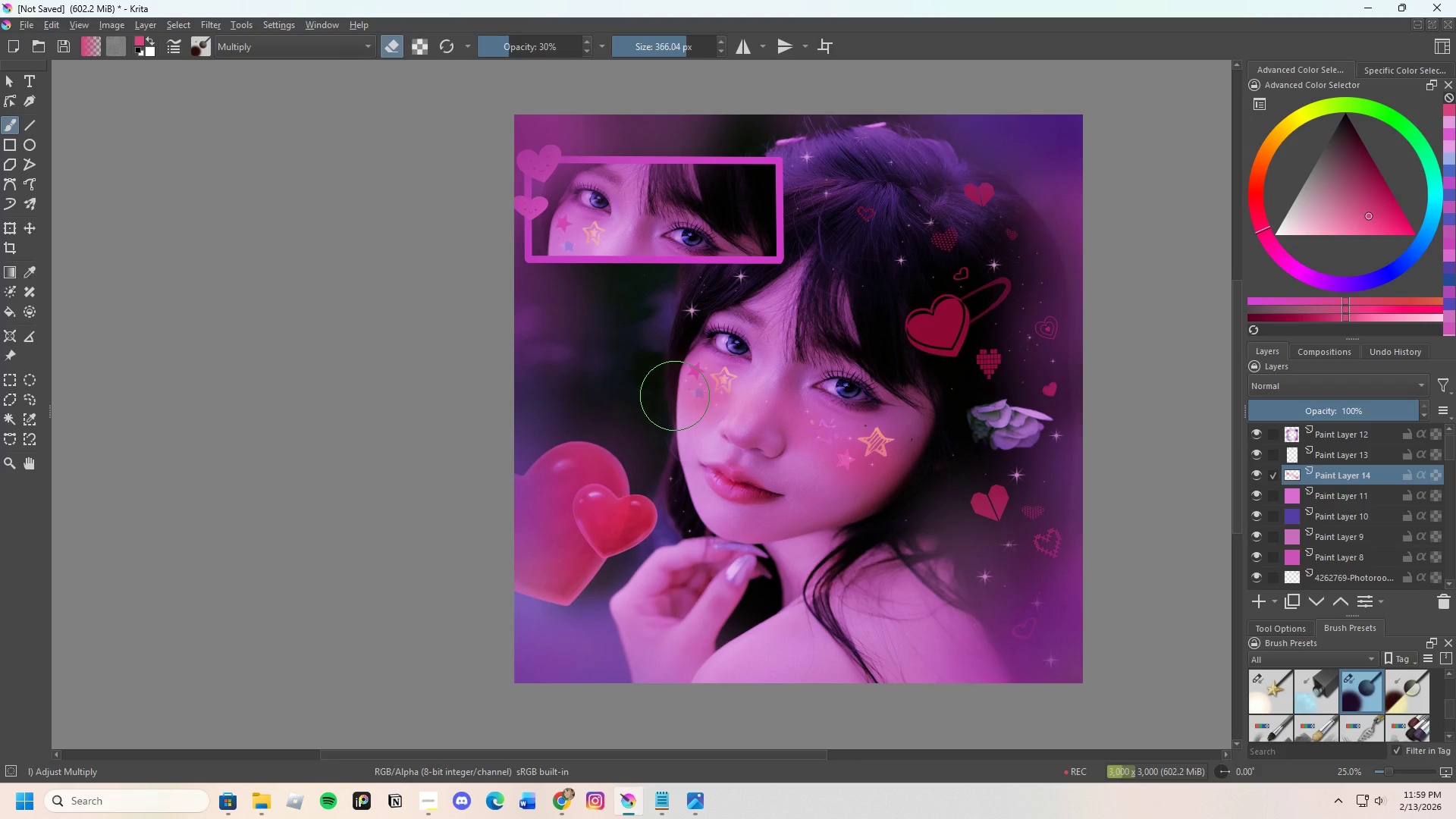 
left_click([675, 396])
 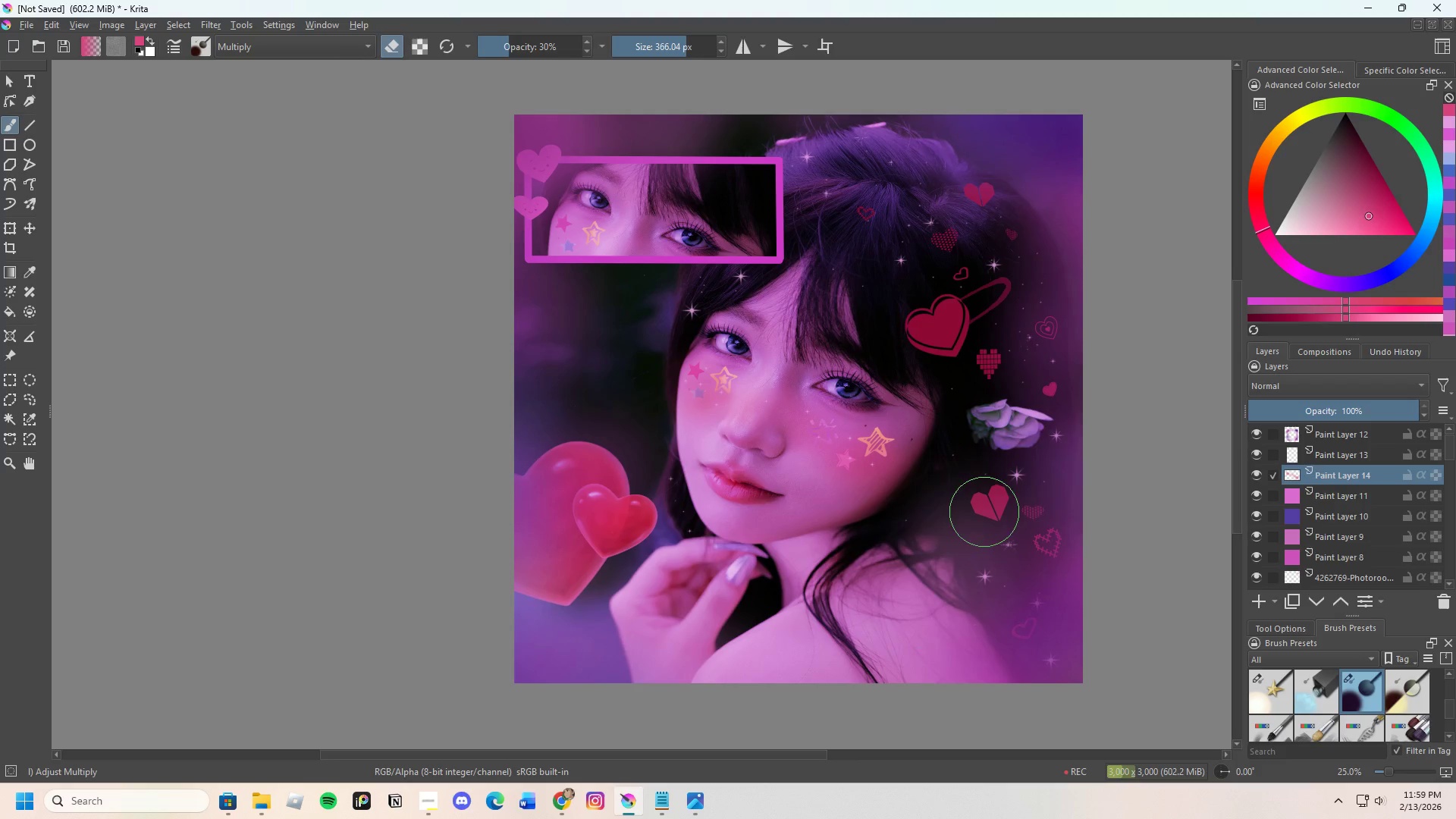 
scroll: coordinate [898, 306], scroll_direction: down, amount: 2.0
 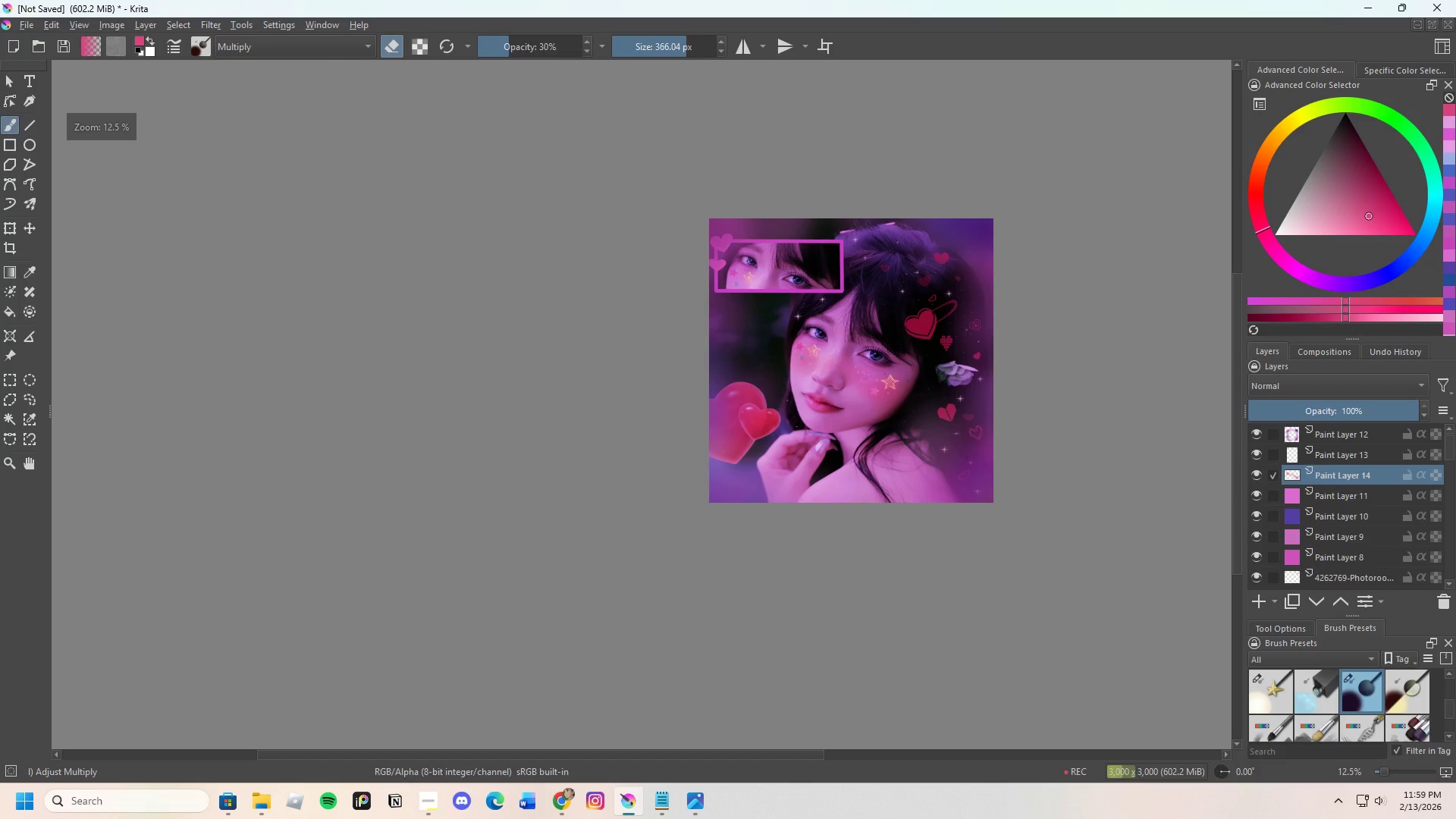 
scroll: coordinate [560, 226], scroll_direction: up, amount: 3.0
 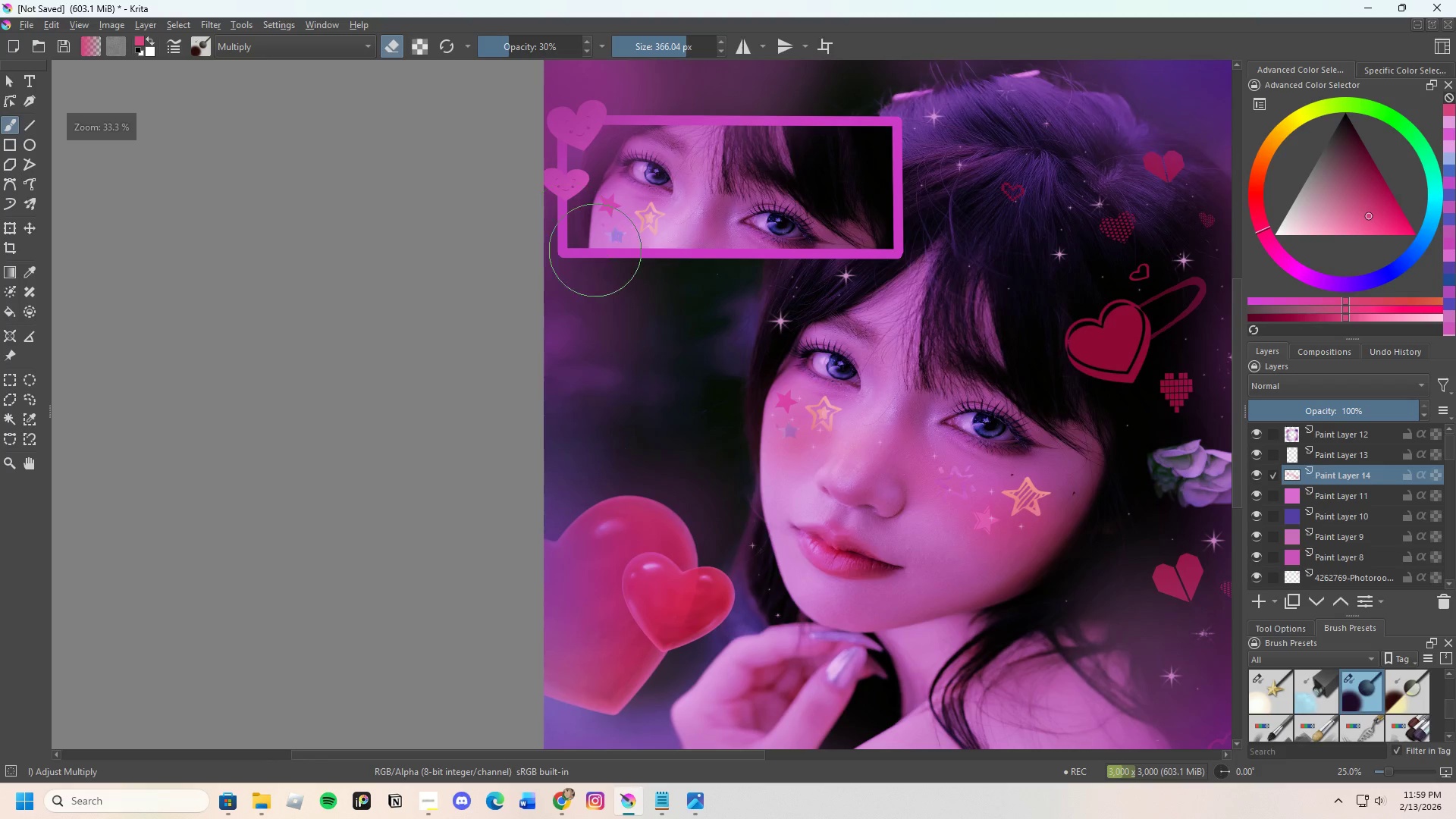 
key(E)
 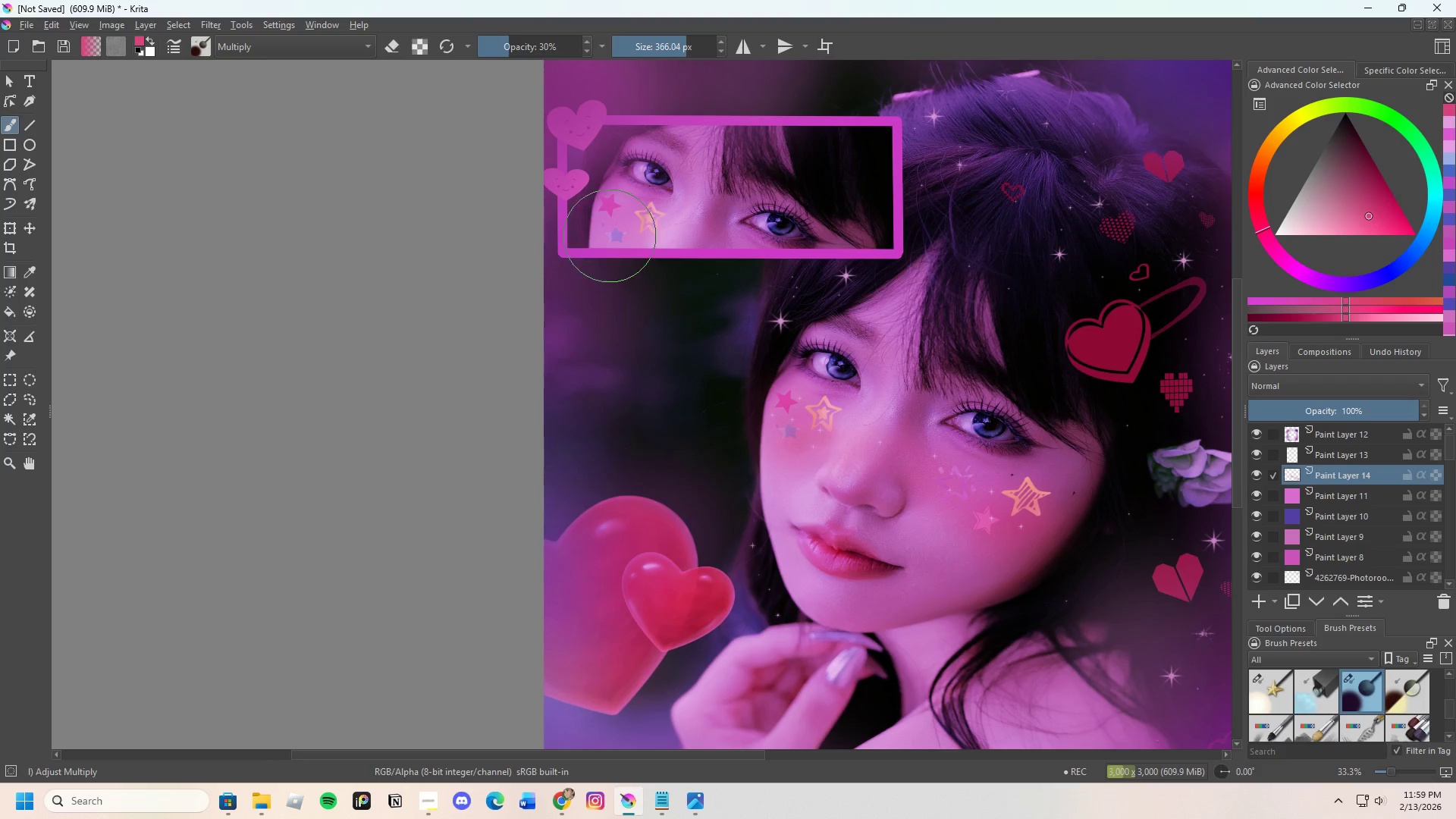 
left_click([605, 218])
 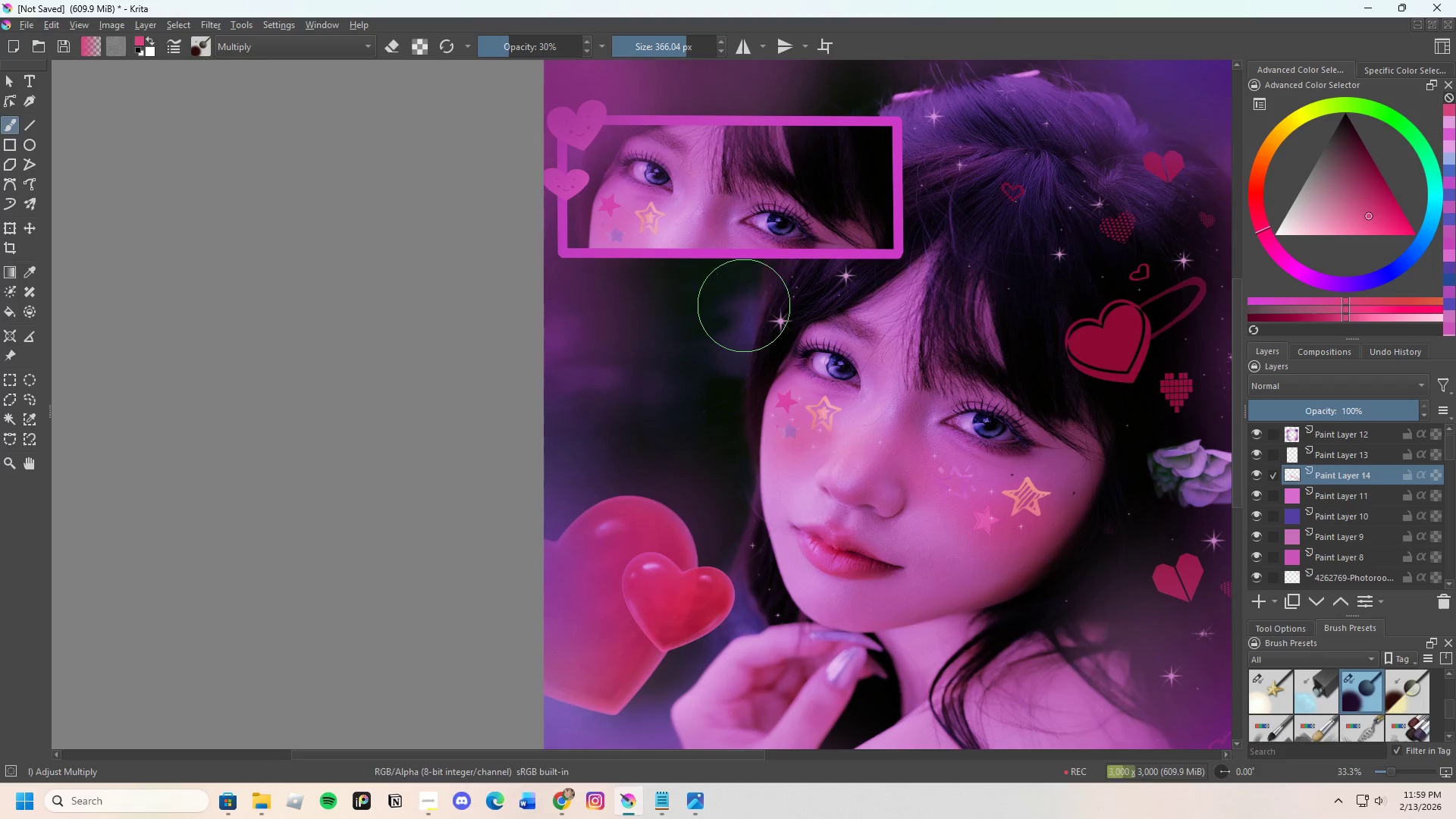 
scroll: coordinate [718, 187], scroll_direction: up, amount: 1.0
 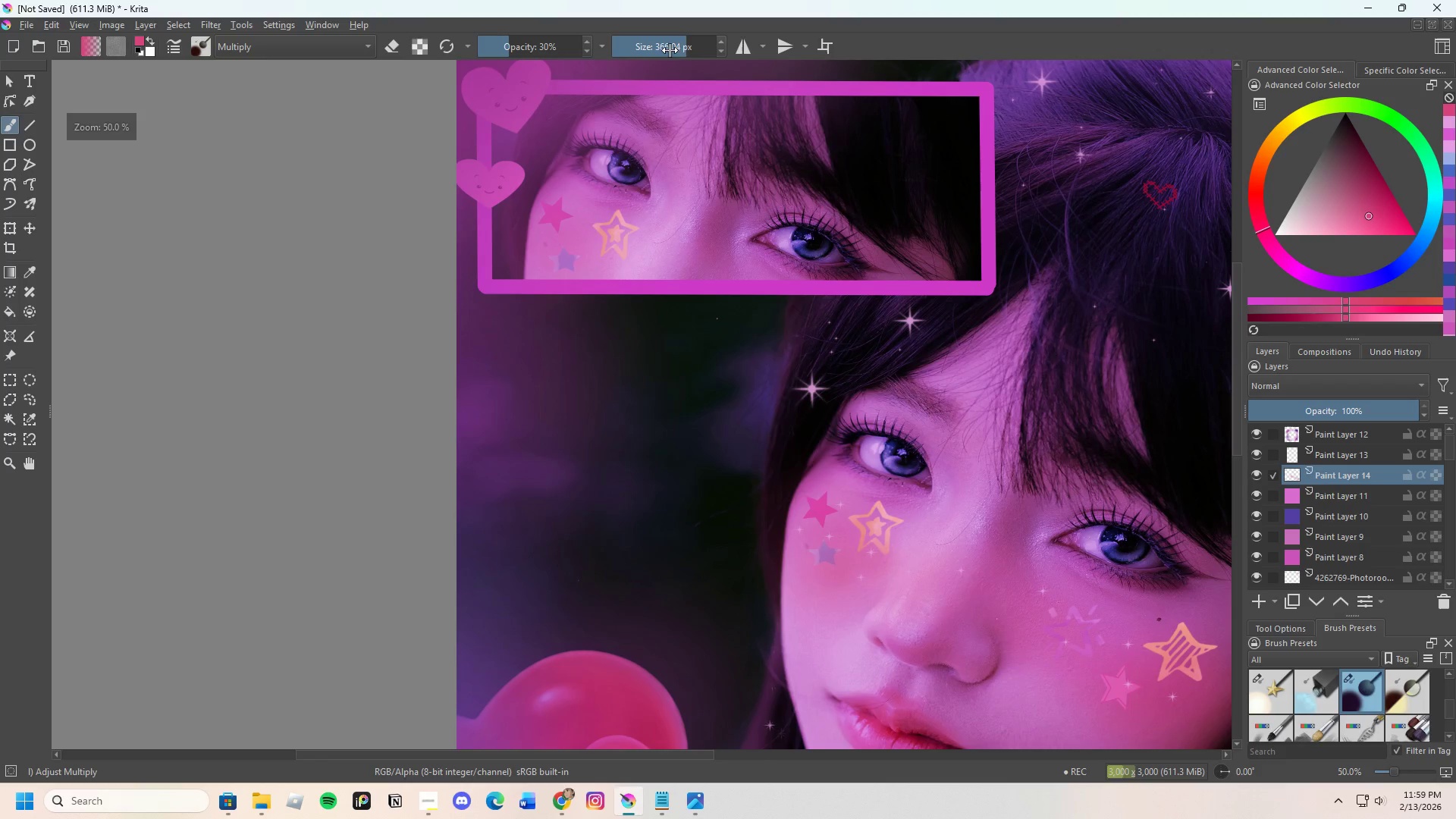 
left_click_drag(start_coordinate=[679, 49], to_coordinate=[674, 59])
 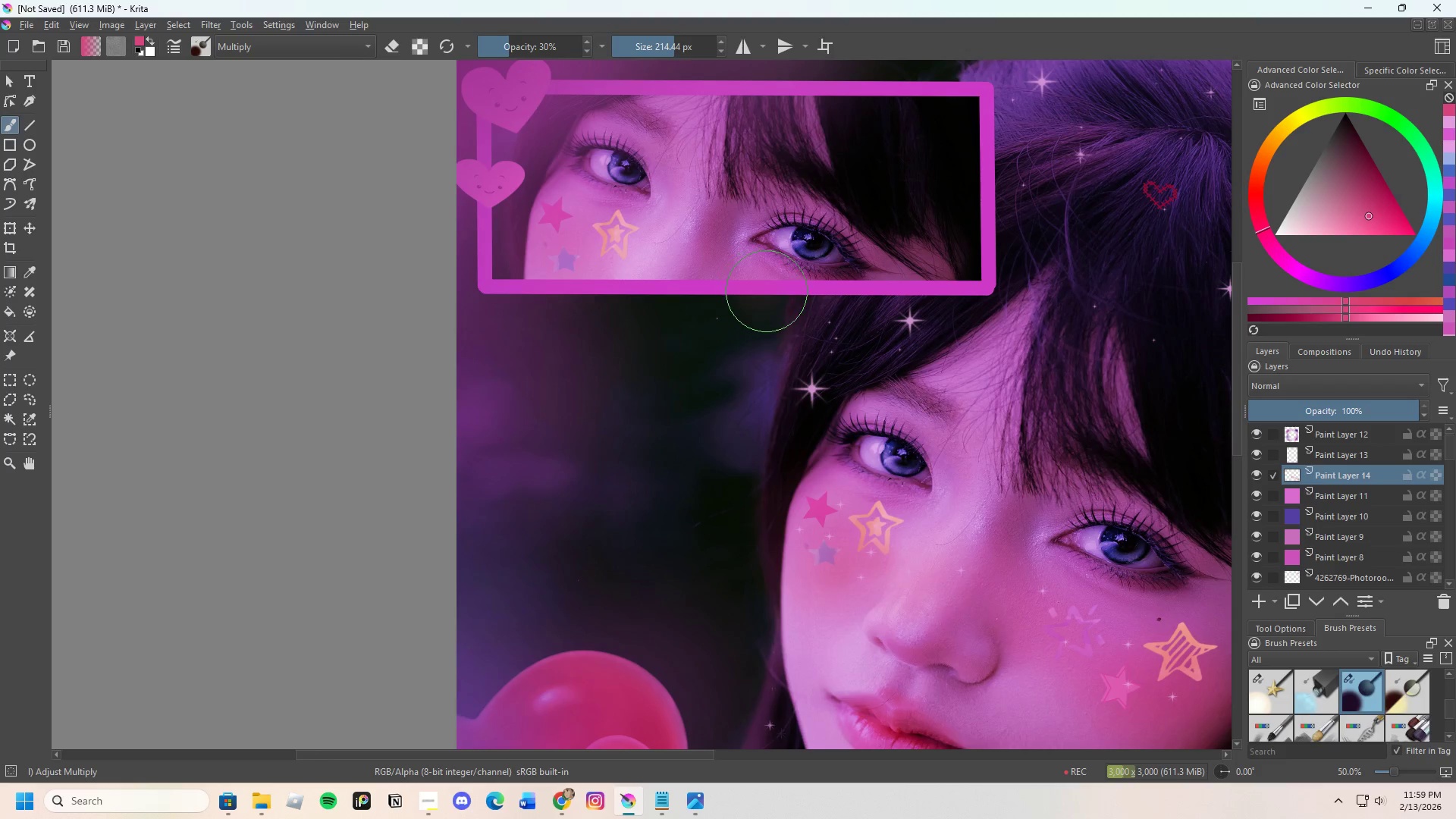 
left_click([731, 272])
 